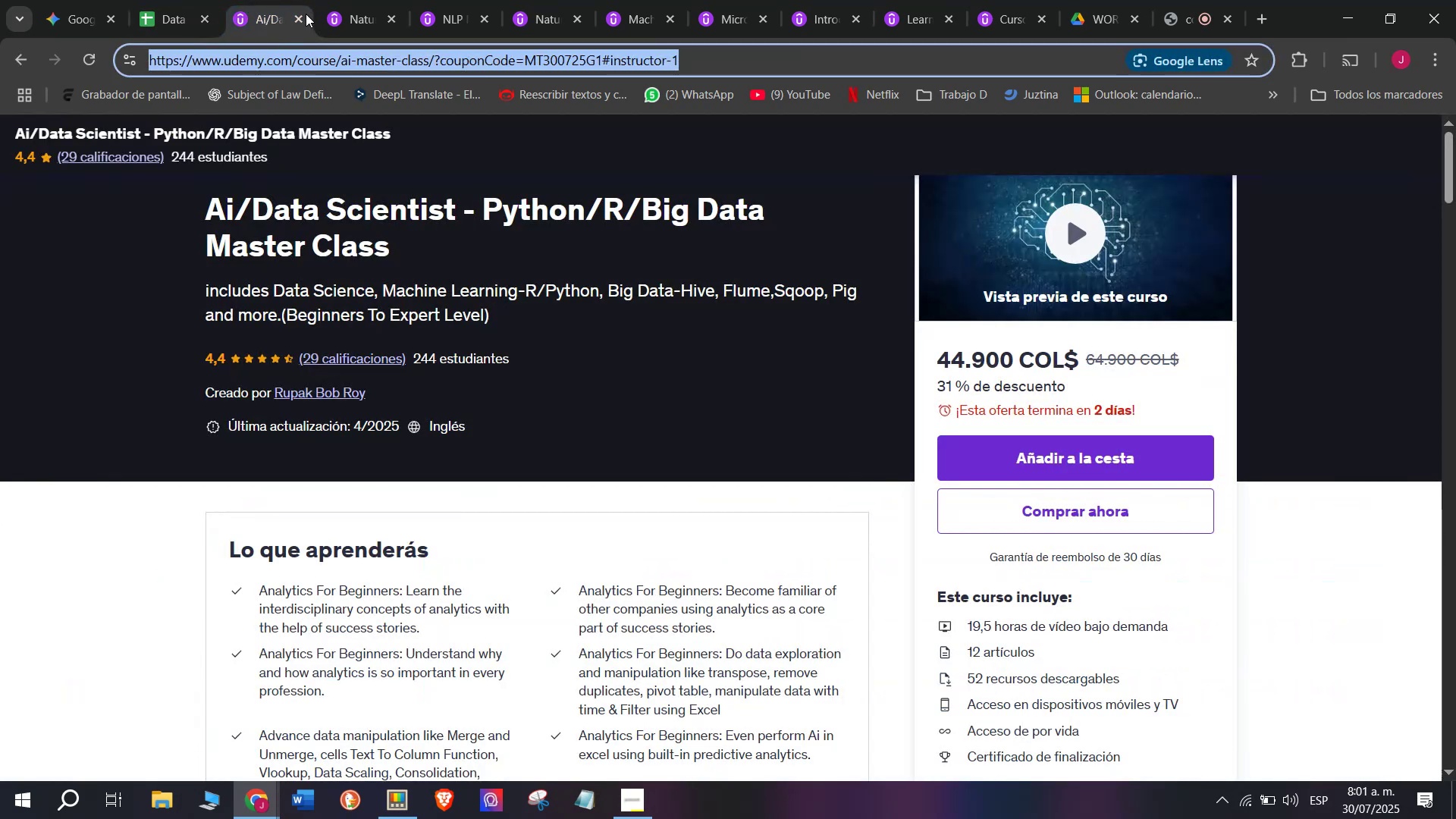 
left_click([299, 27])
 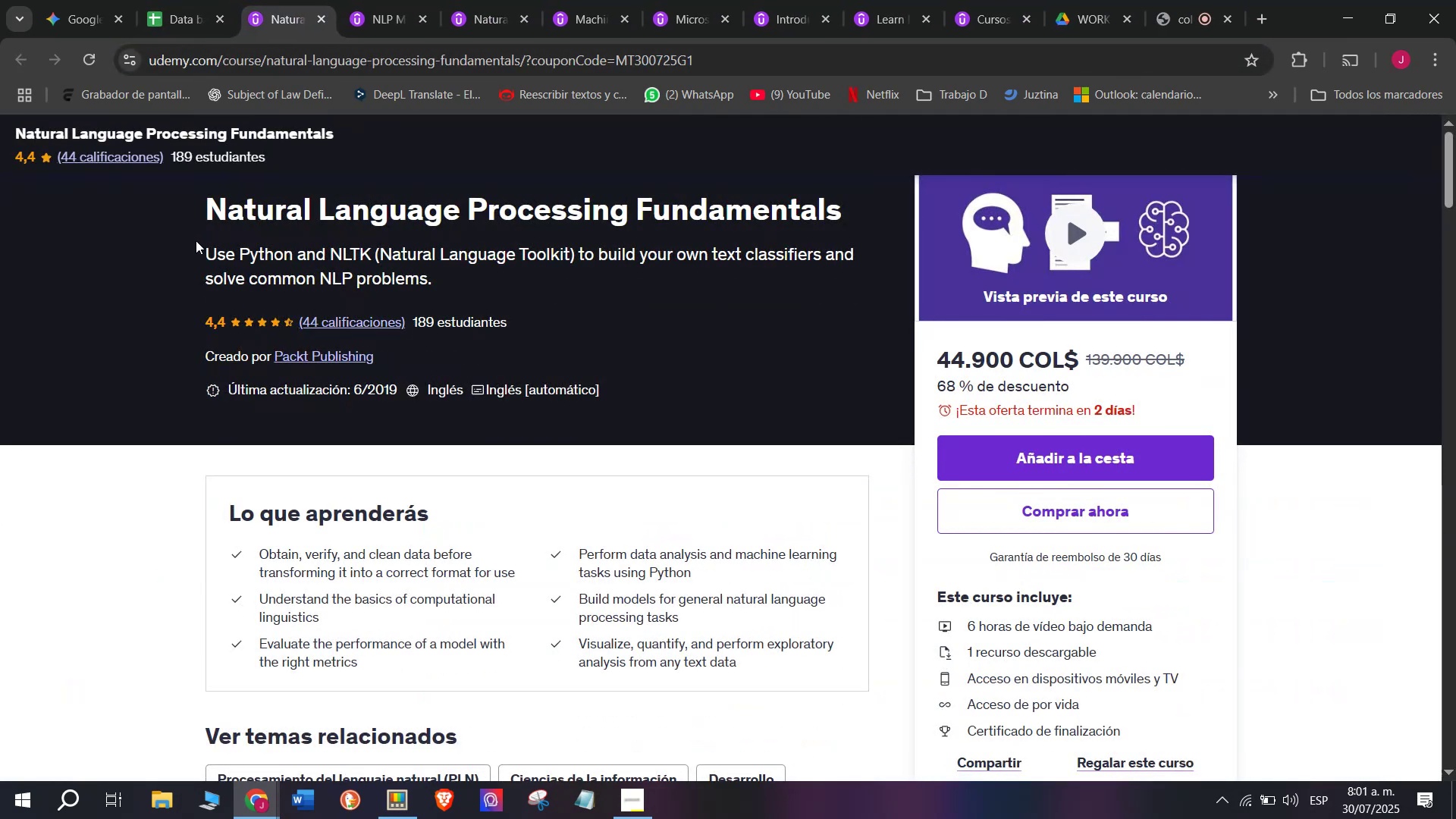 
left_click_drag(start_coordinate=[196, 218], to_coordinate=[856, 212])
 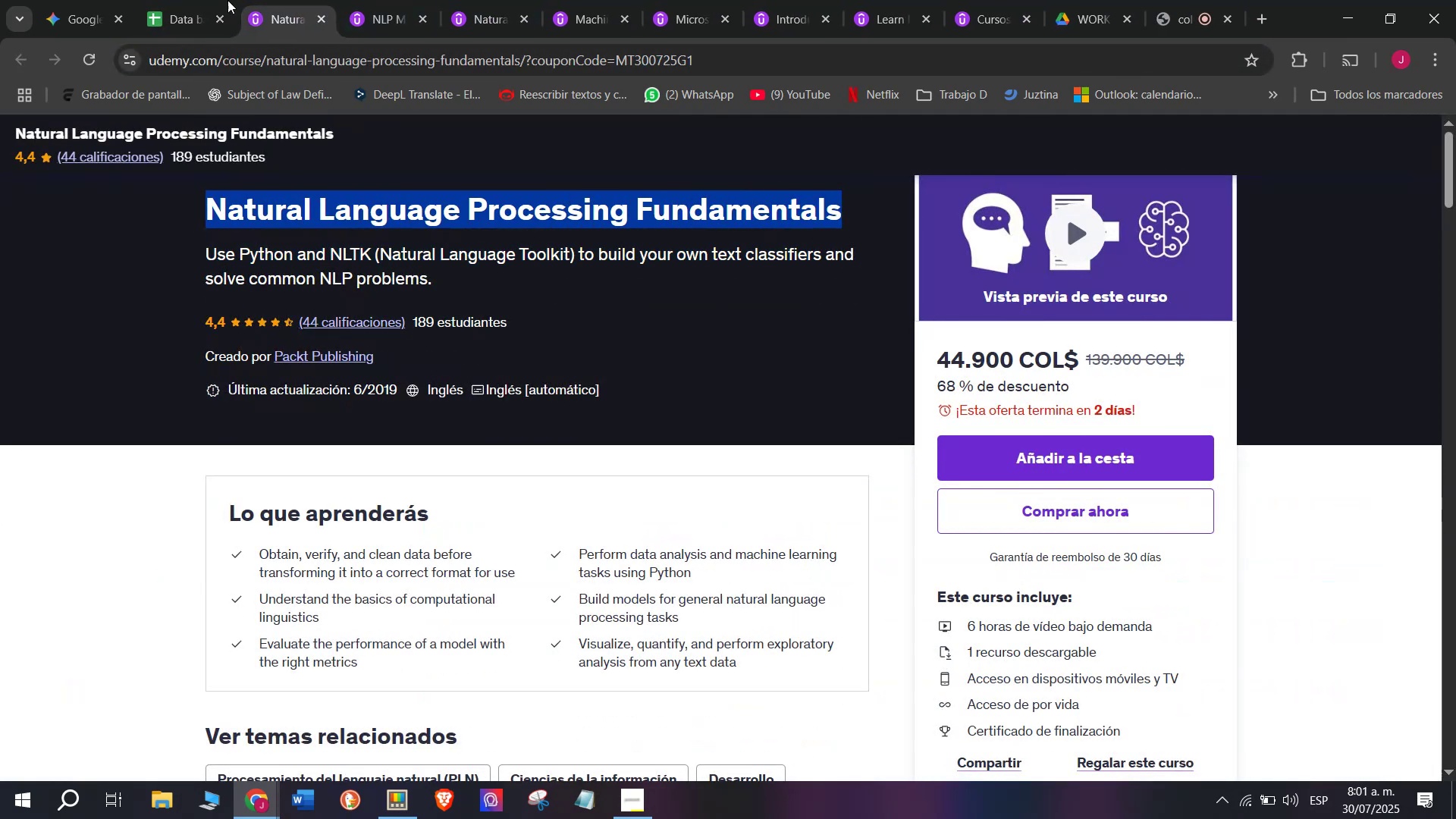 
key(Control+ControlLeft)
 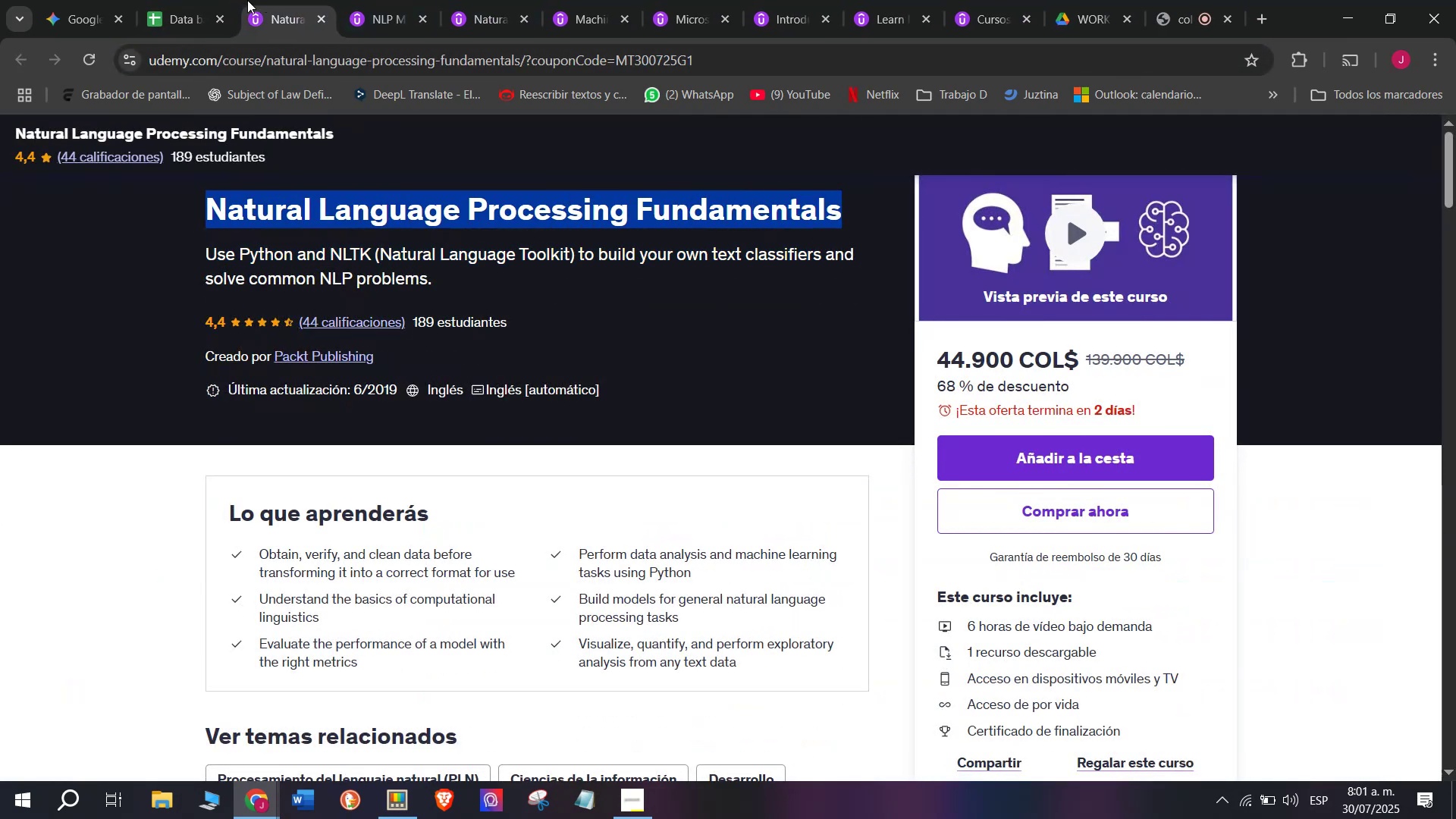 
key(Break)
 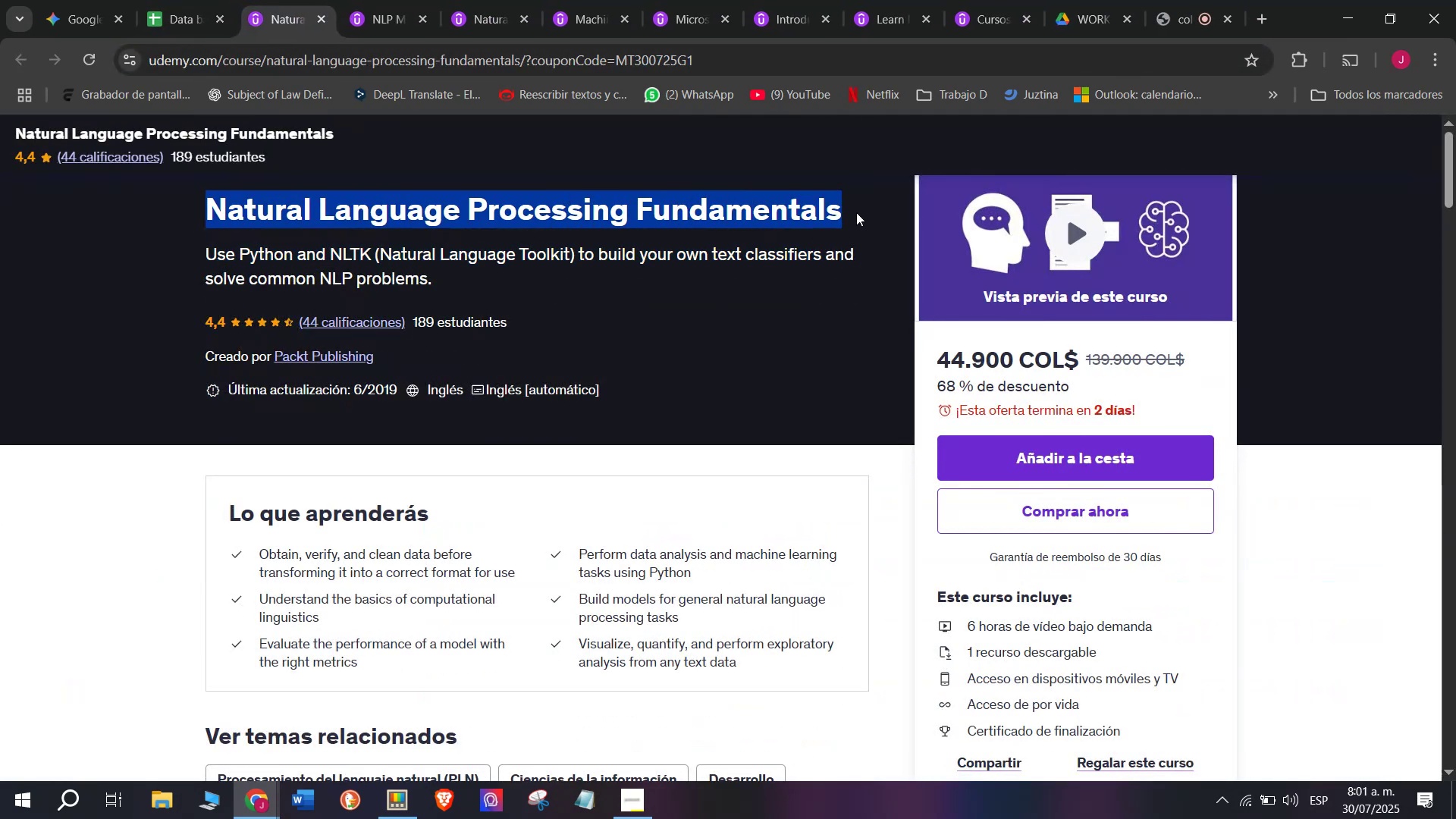 
key(Control+C)
 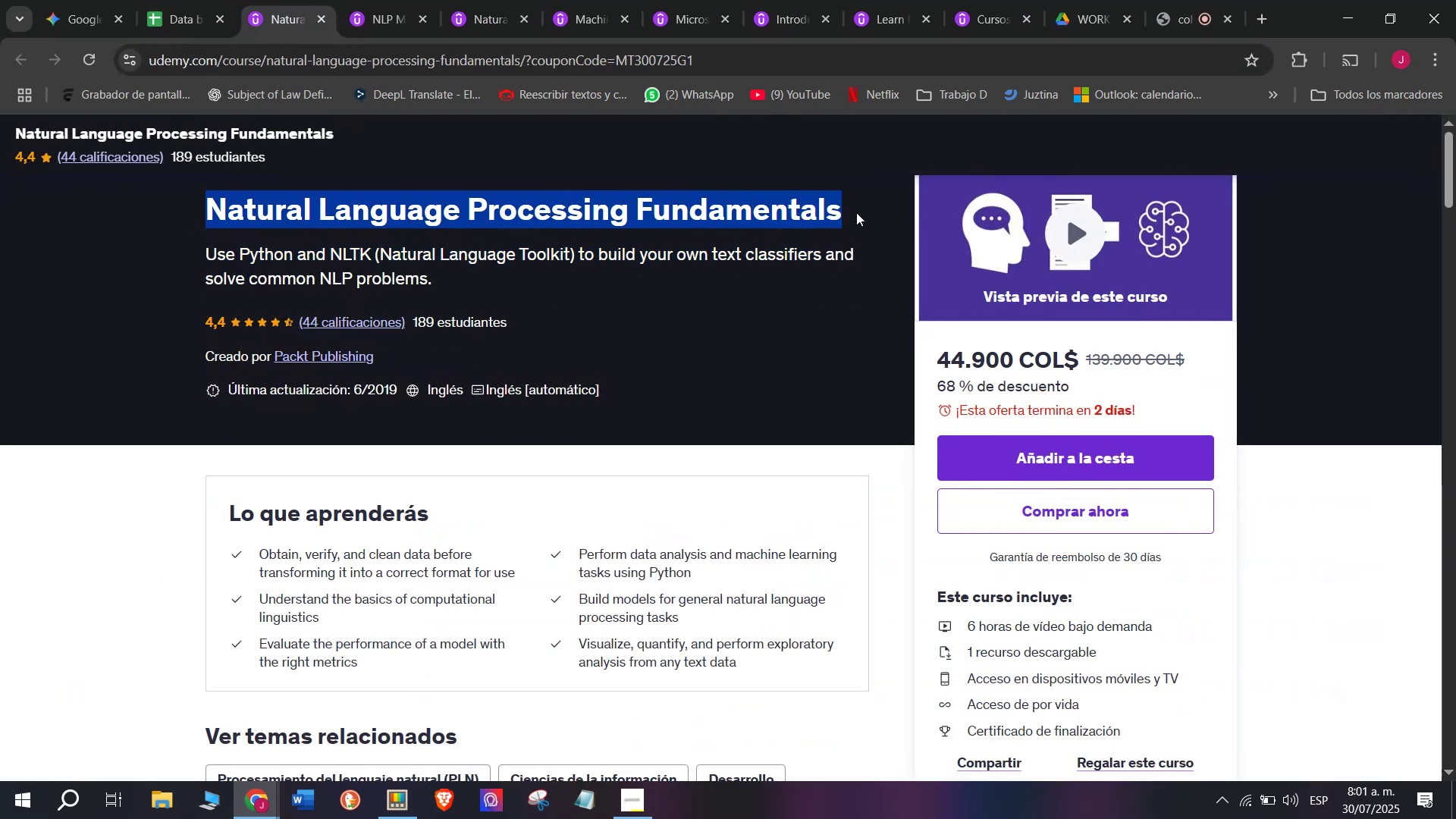 
key(Control+ControlLeft)
 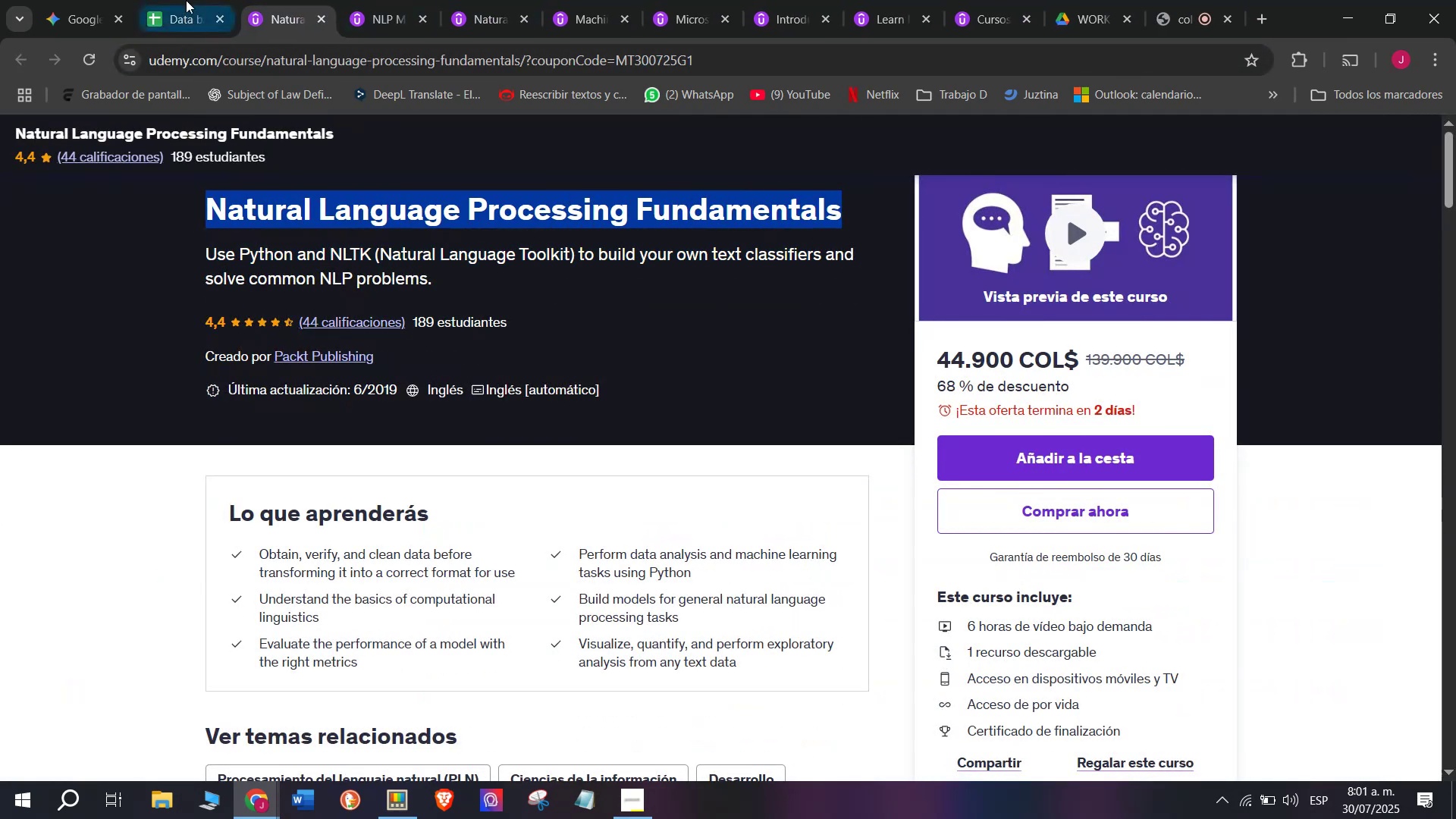 
key(Break)
 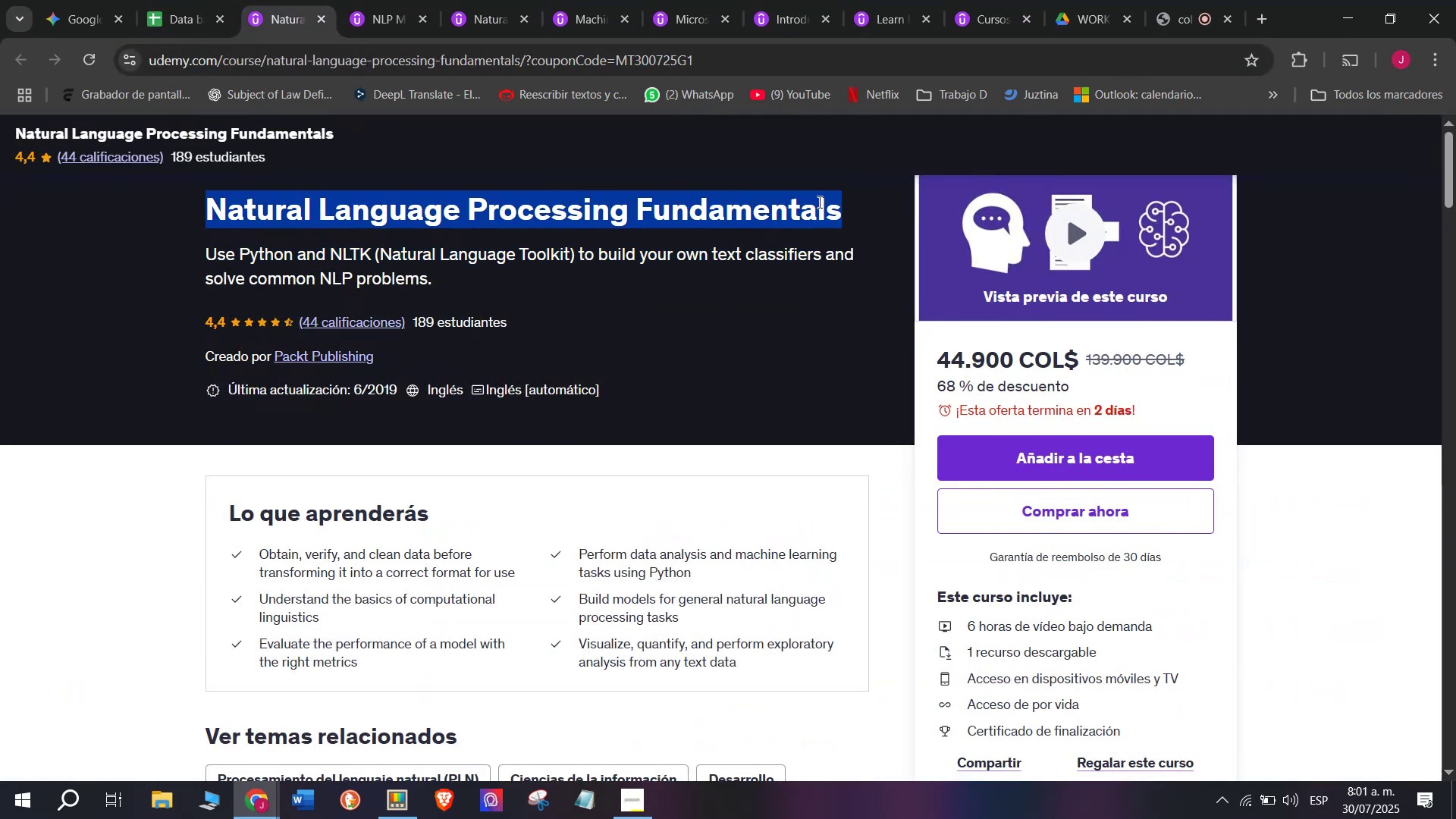 
key(Control+C)
 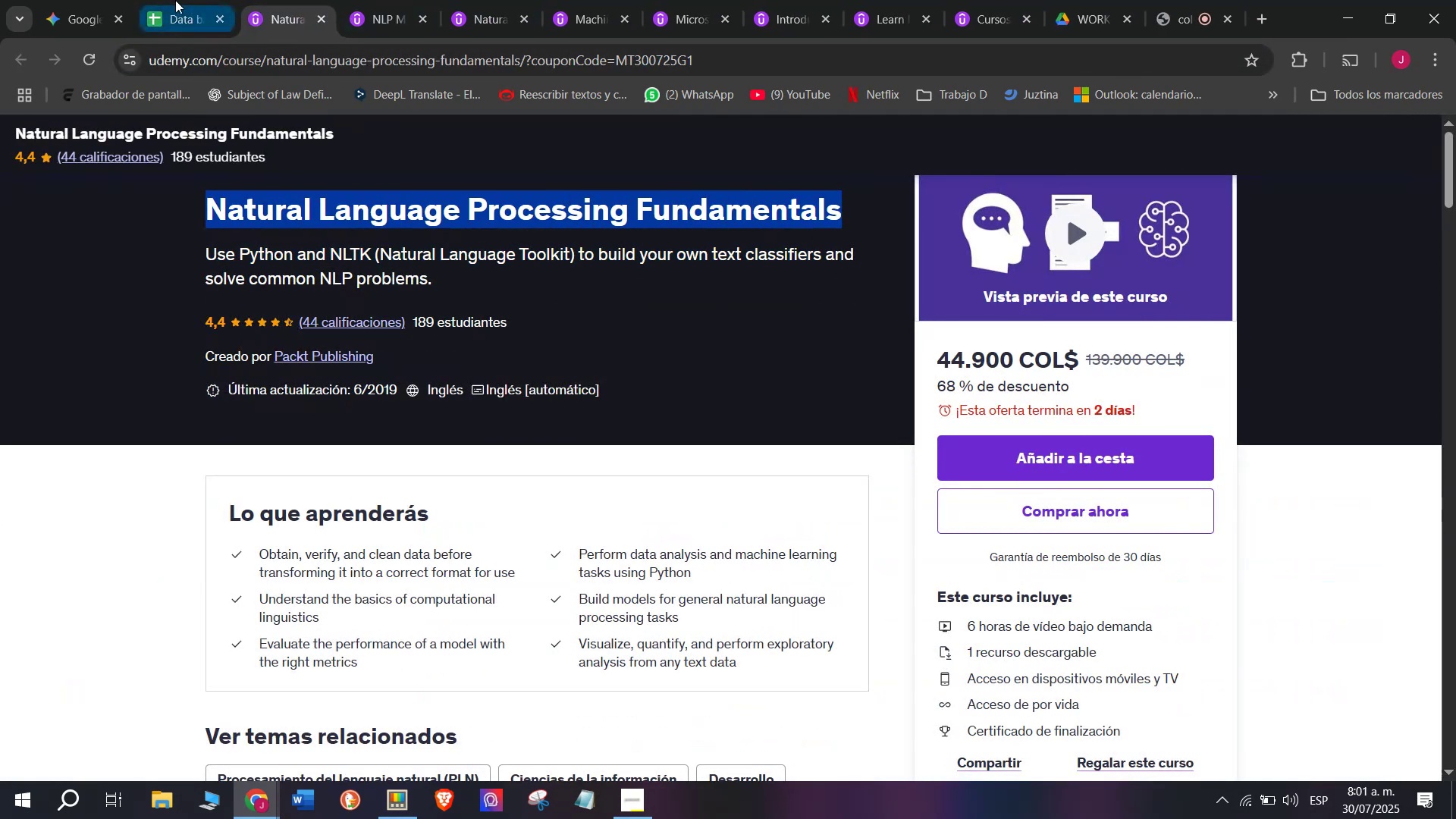 
left_click([175, 0])
 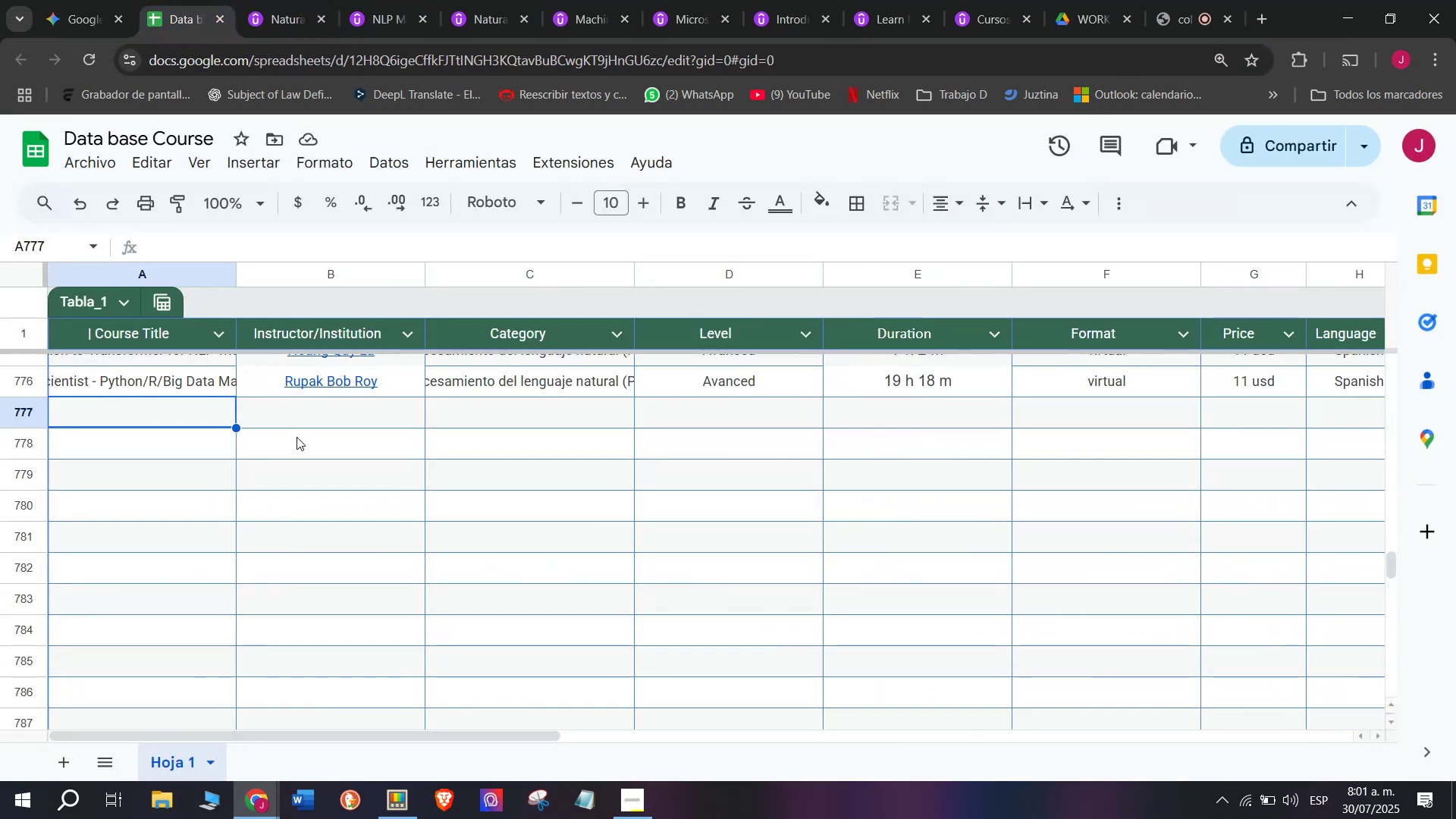 
key(Z)
 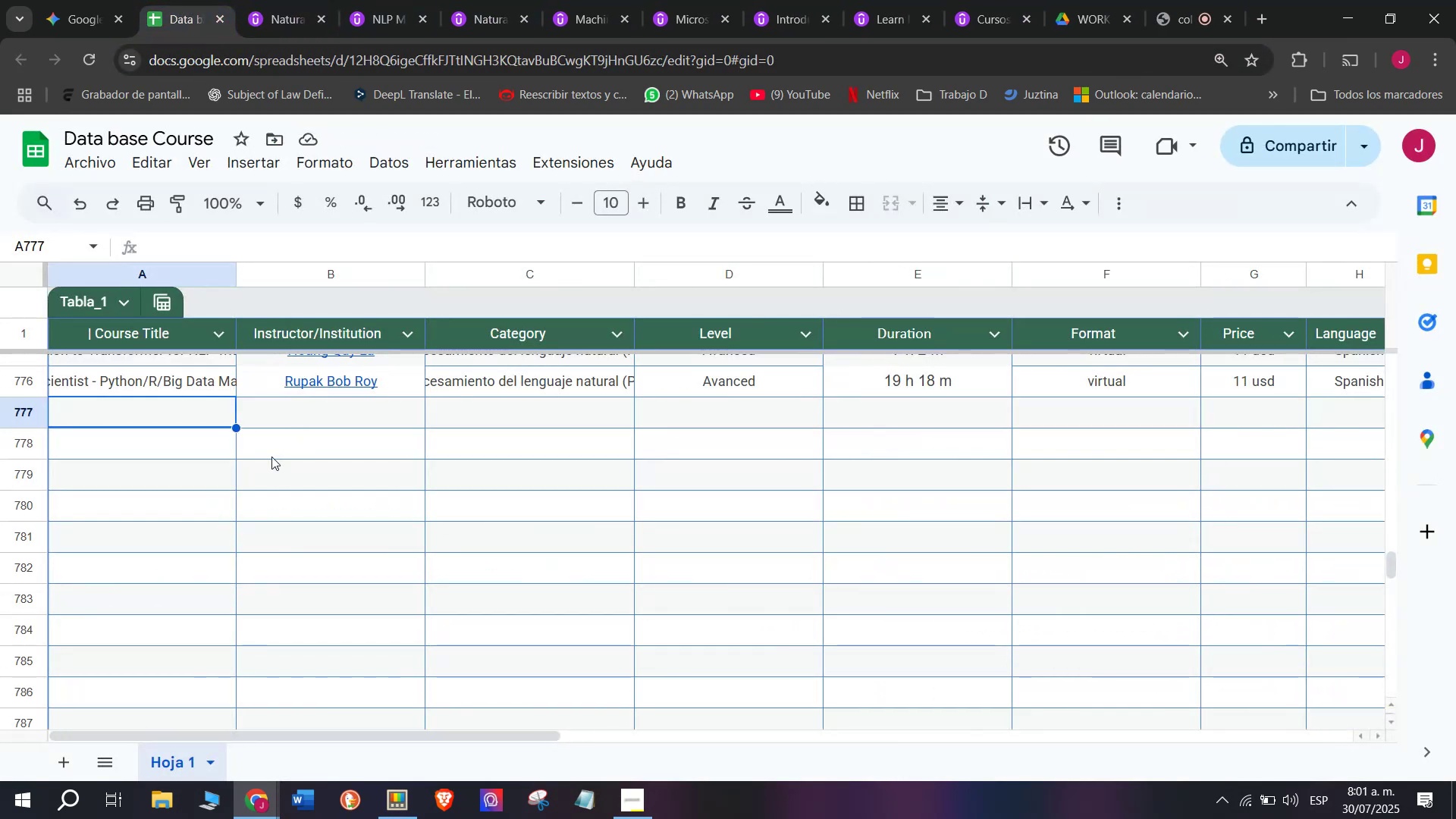 
key(Control+ControlLeft)
 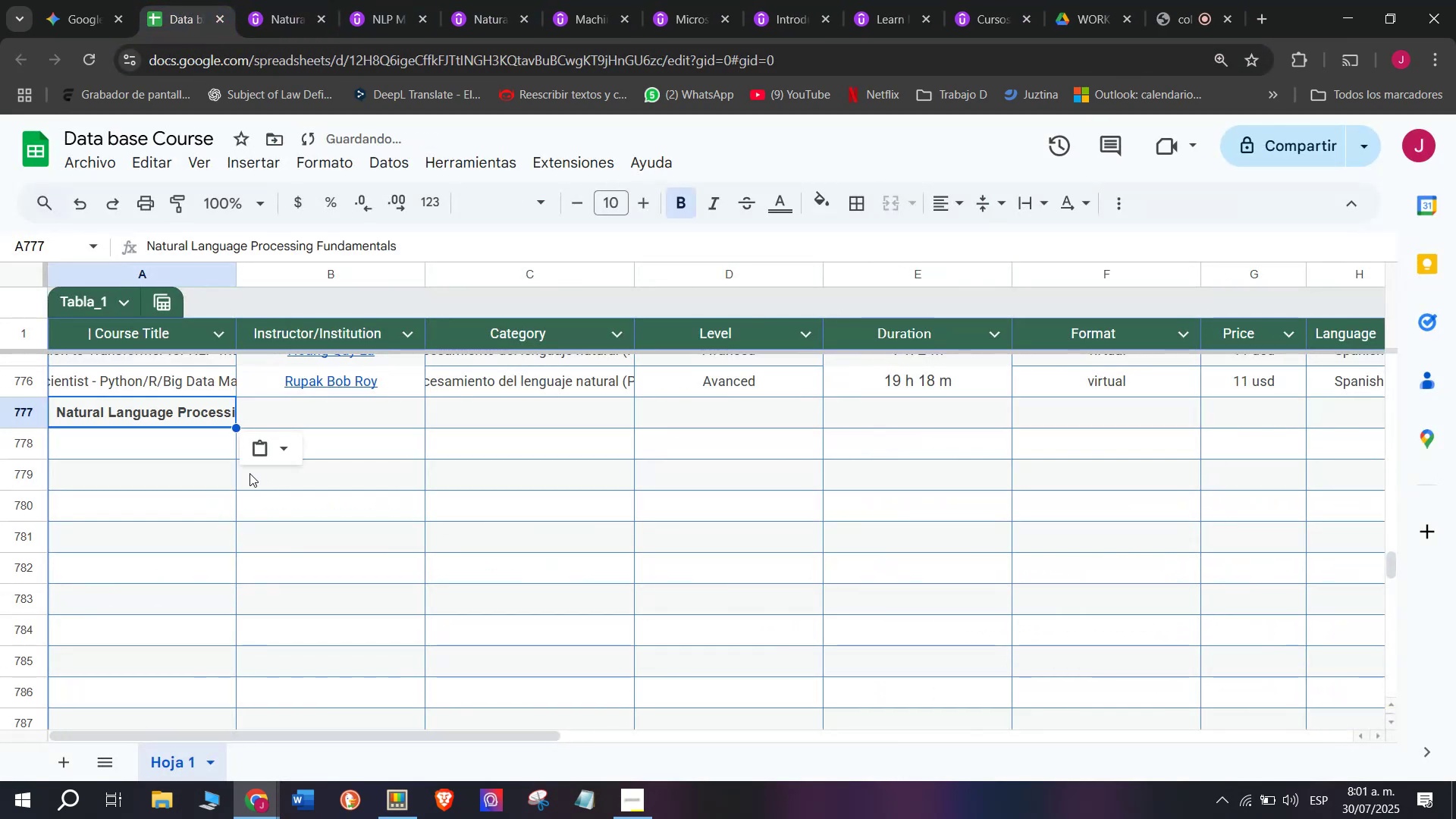 
key(Control+V)
 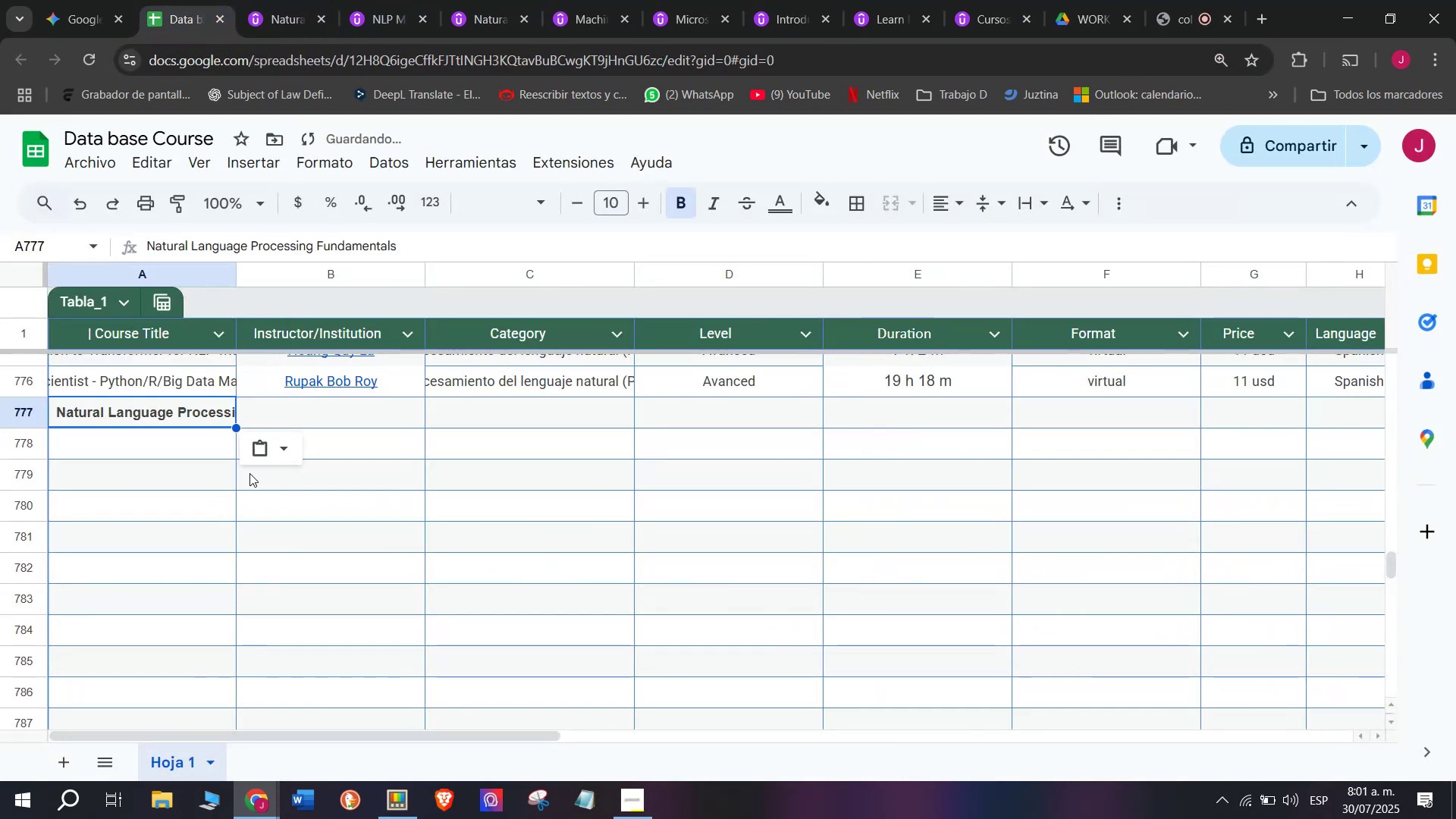 
key(Shift+ShiftLeft)
 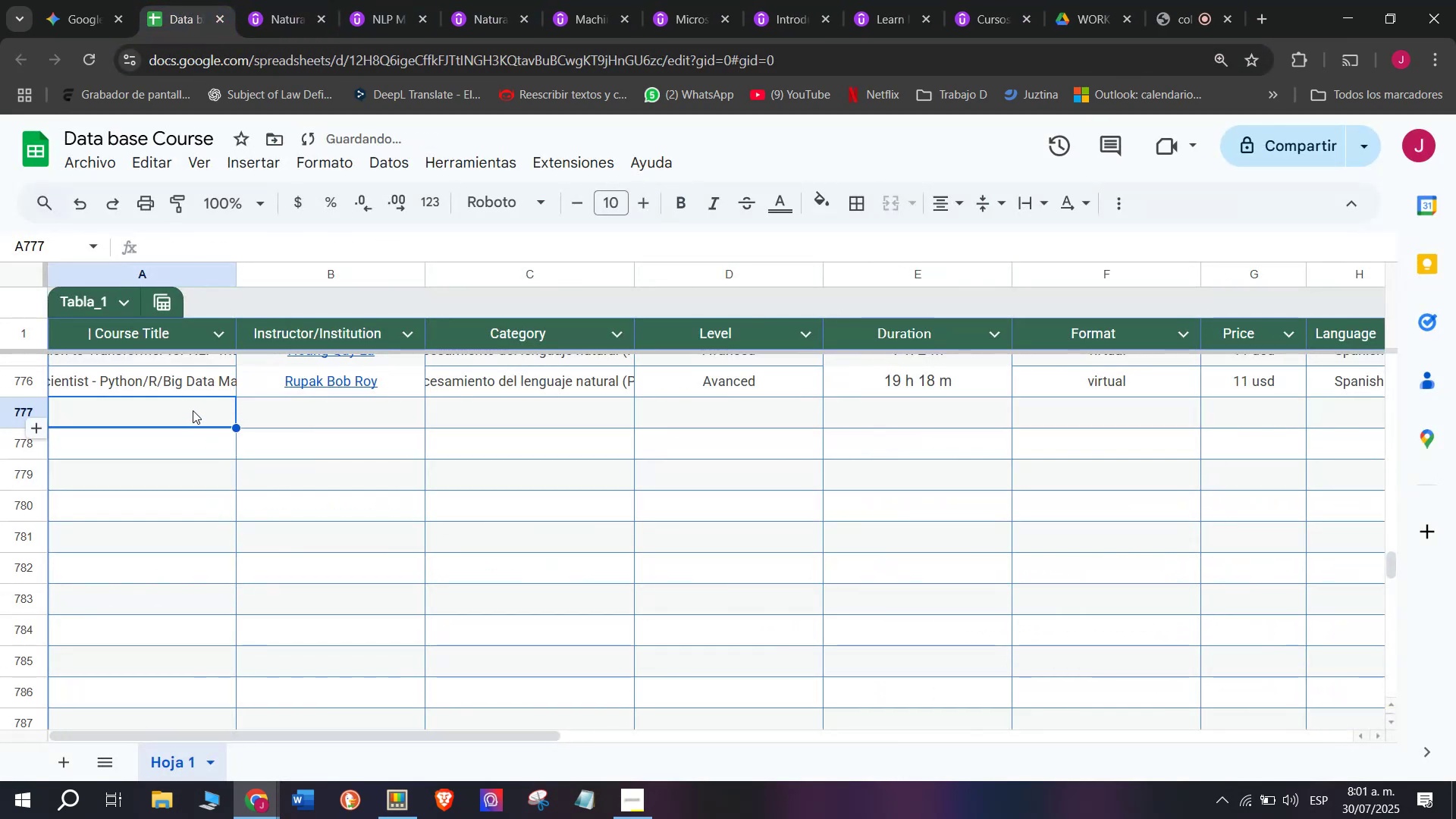 
key(Control+Shift+ControlLeft)
 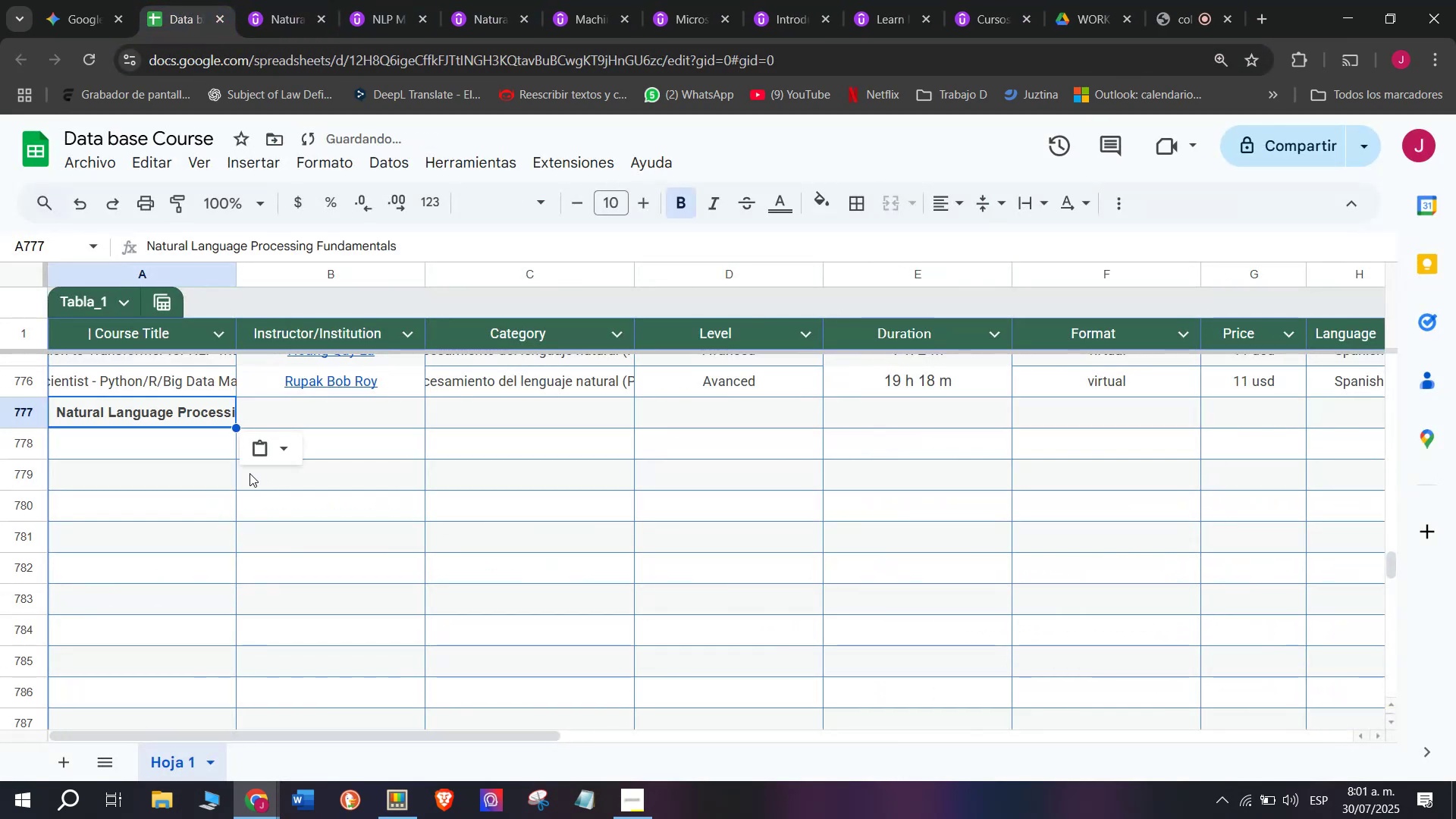 
key(Control+Shift+Z)
 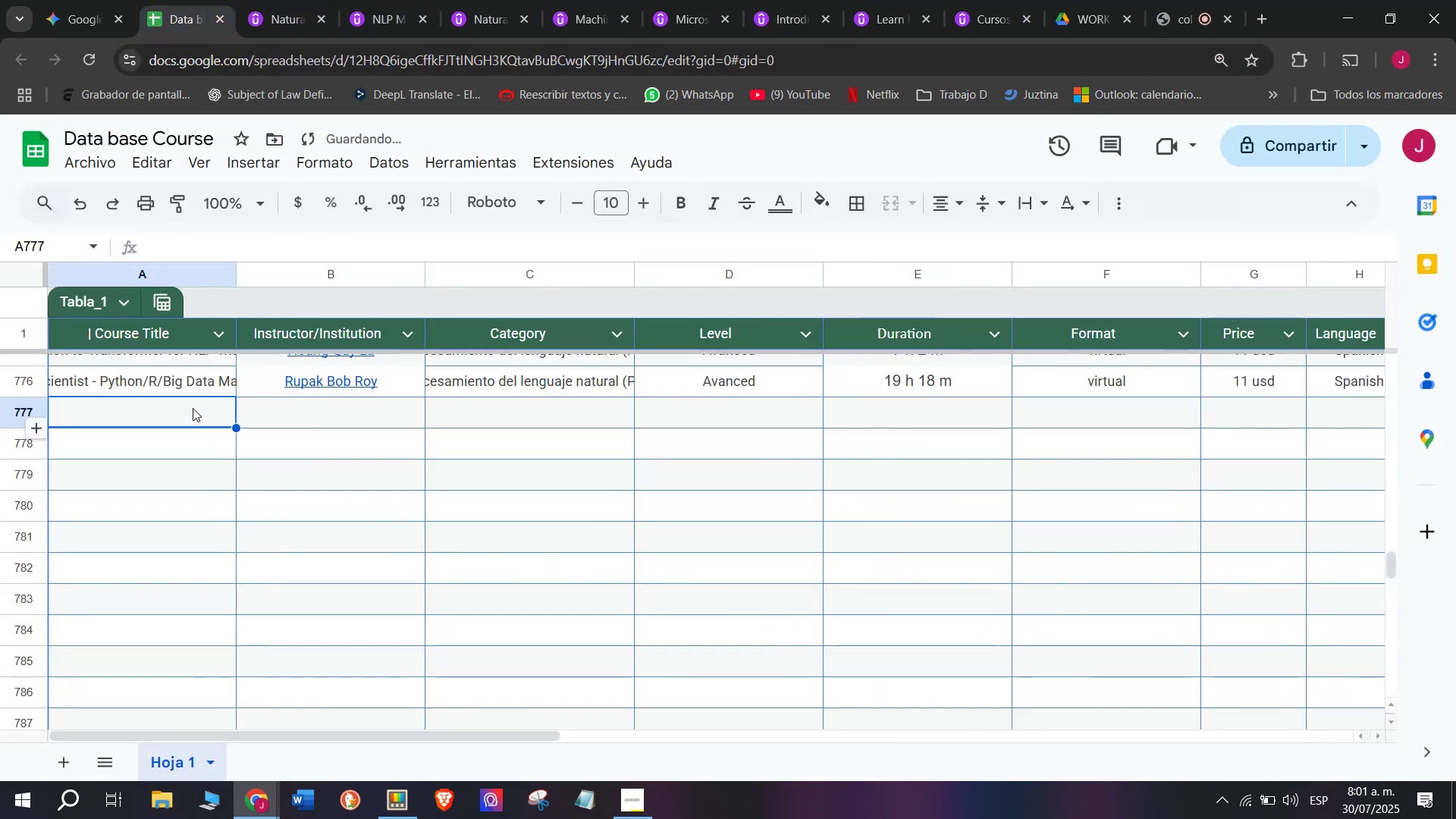 
double_click([193, 408])
 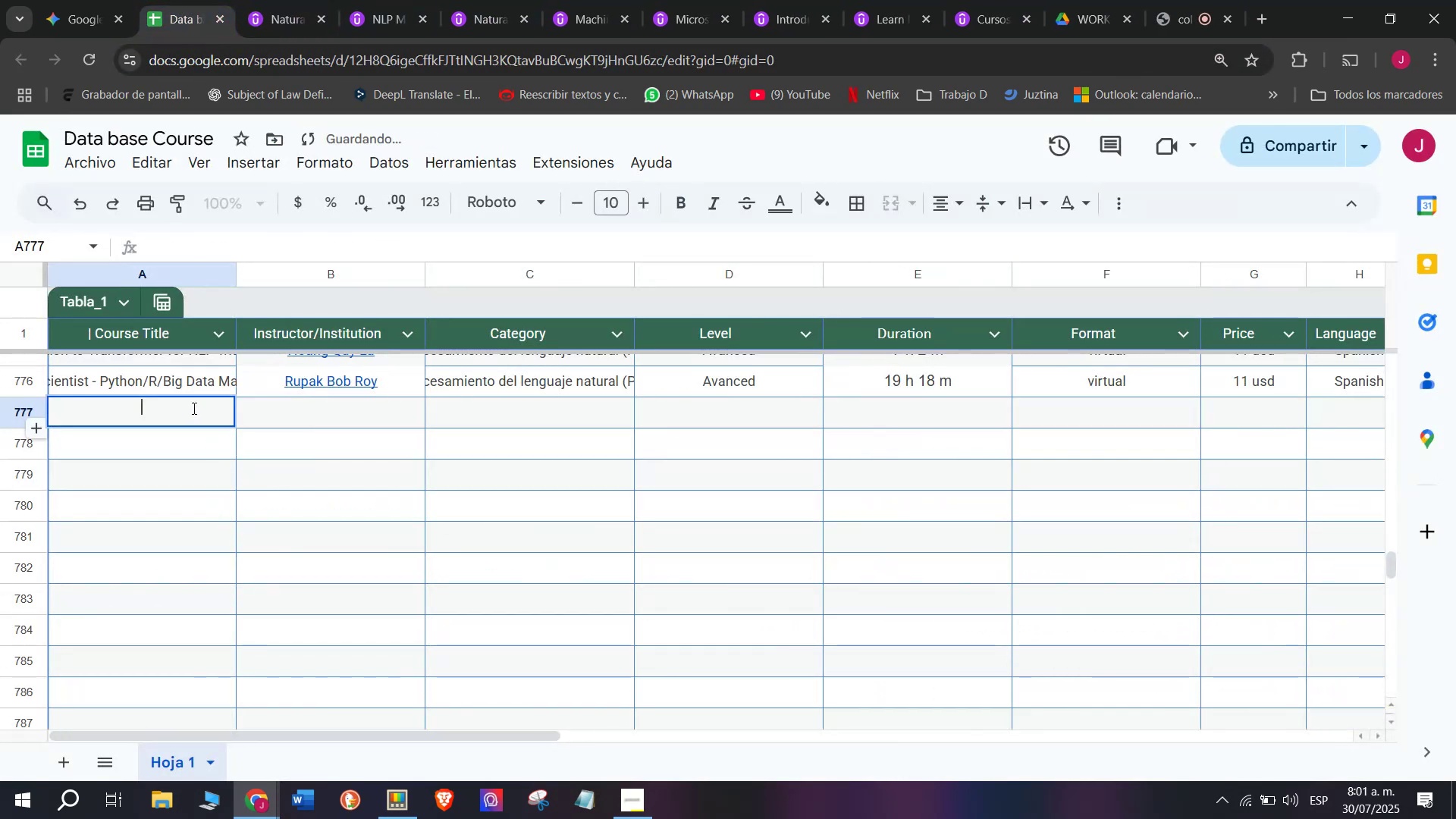 
key(Z)
 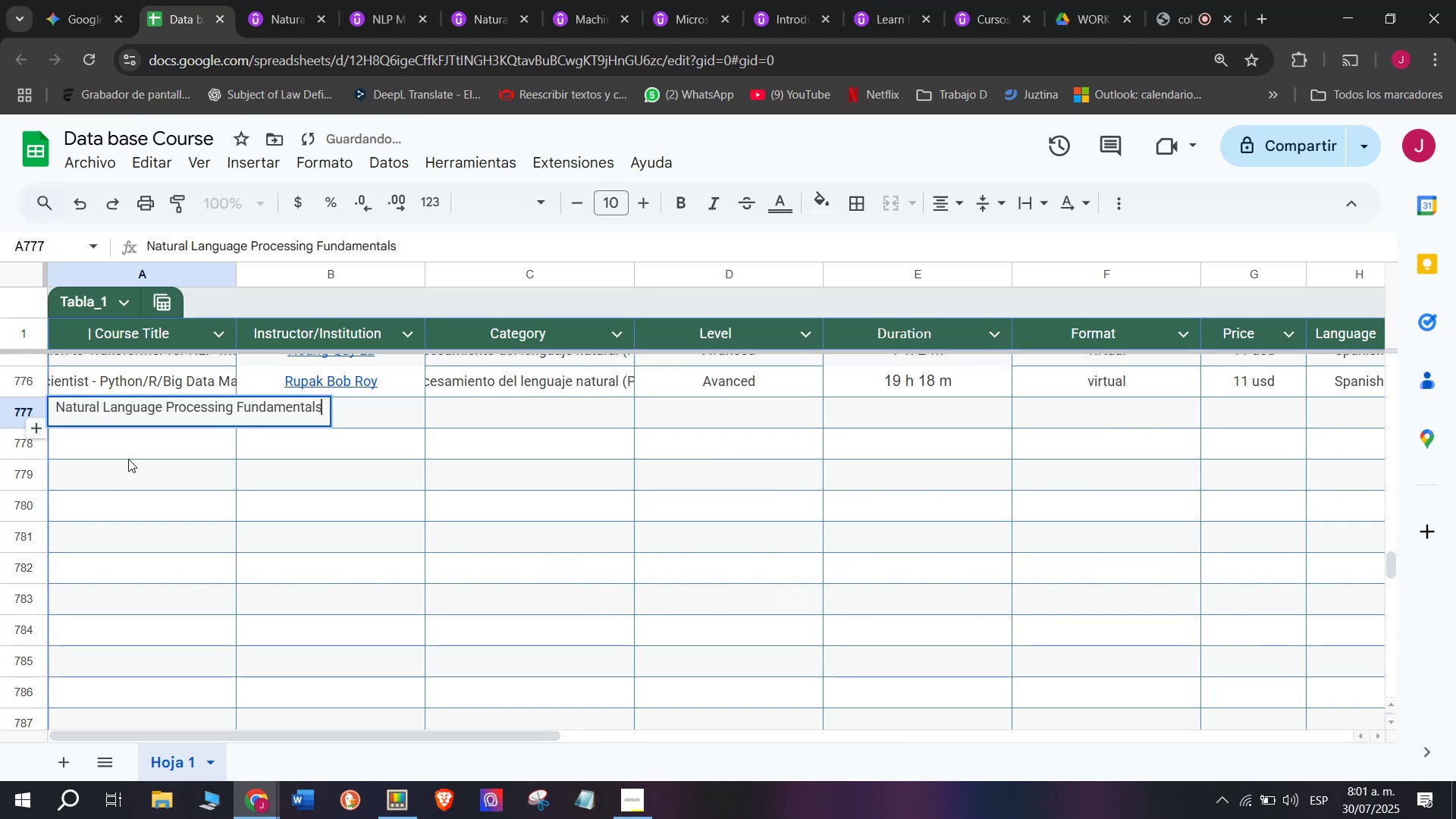 
key(Control+ControlLeft)
 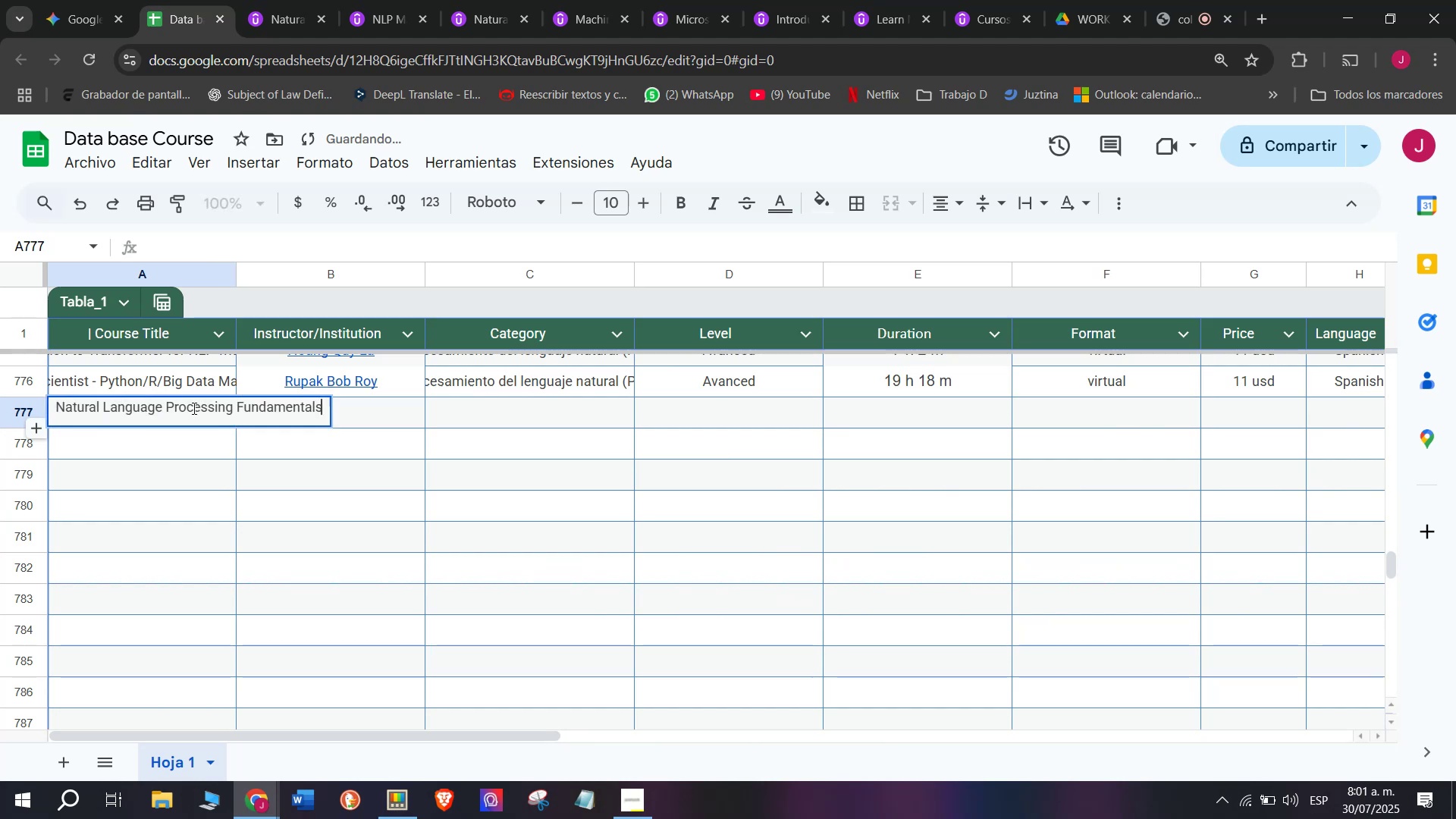 
key(Control+V)
 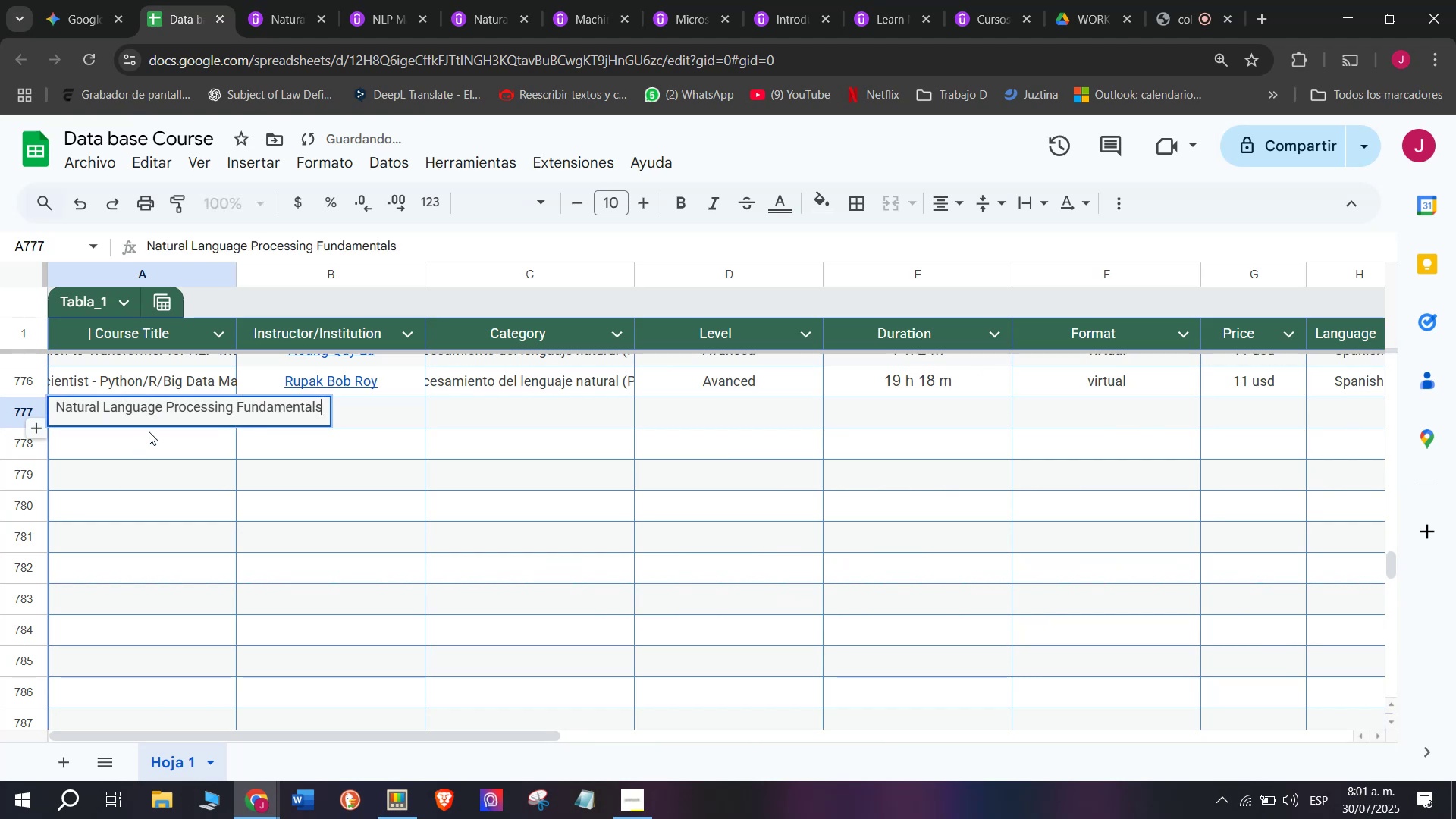 
left_click([149, 430])
 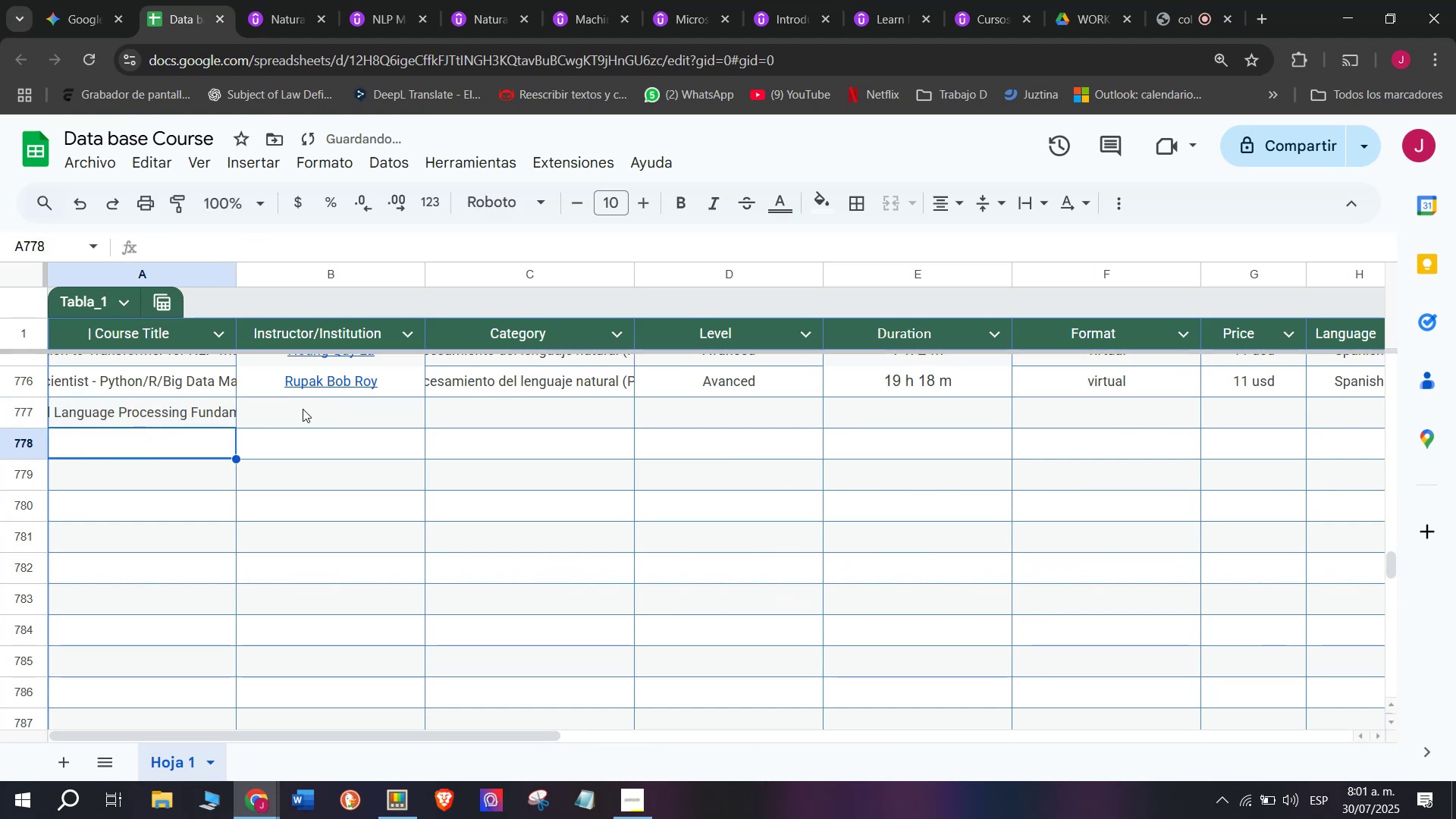 
left_click([303, 409])
 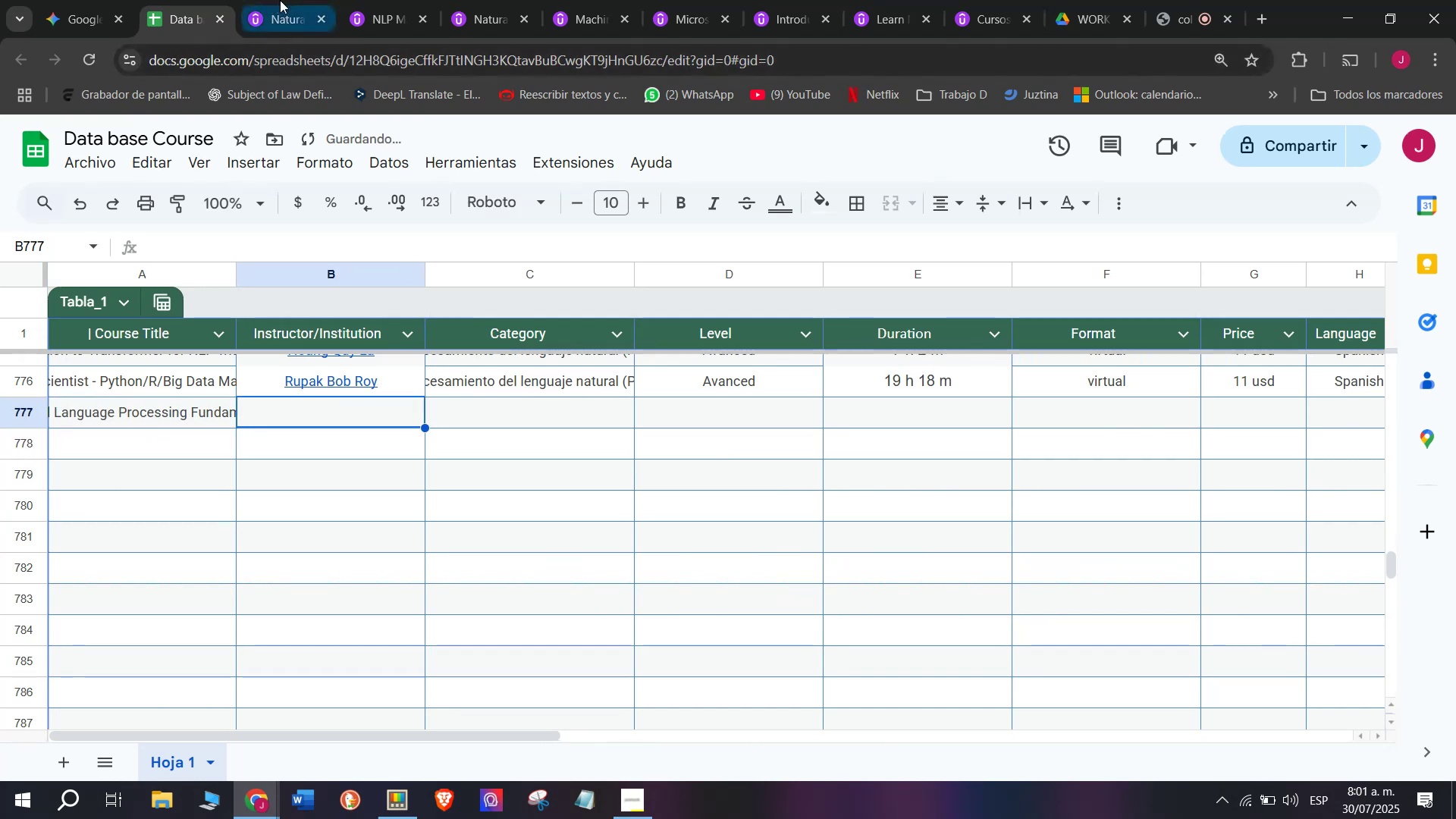 
left_click([280, 0])
 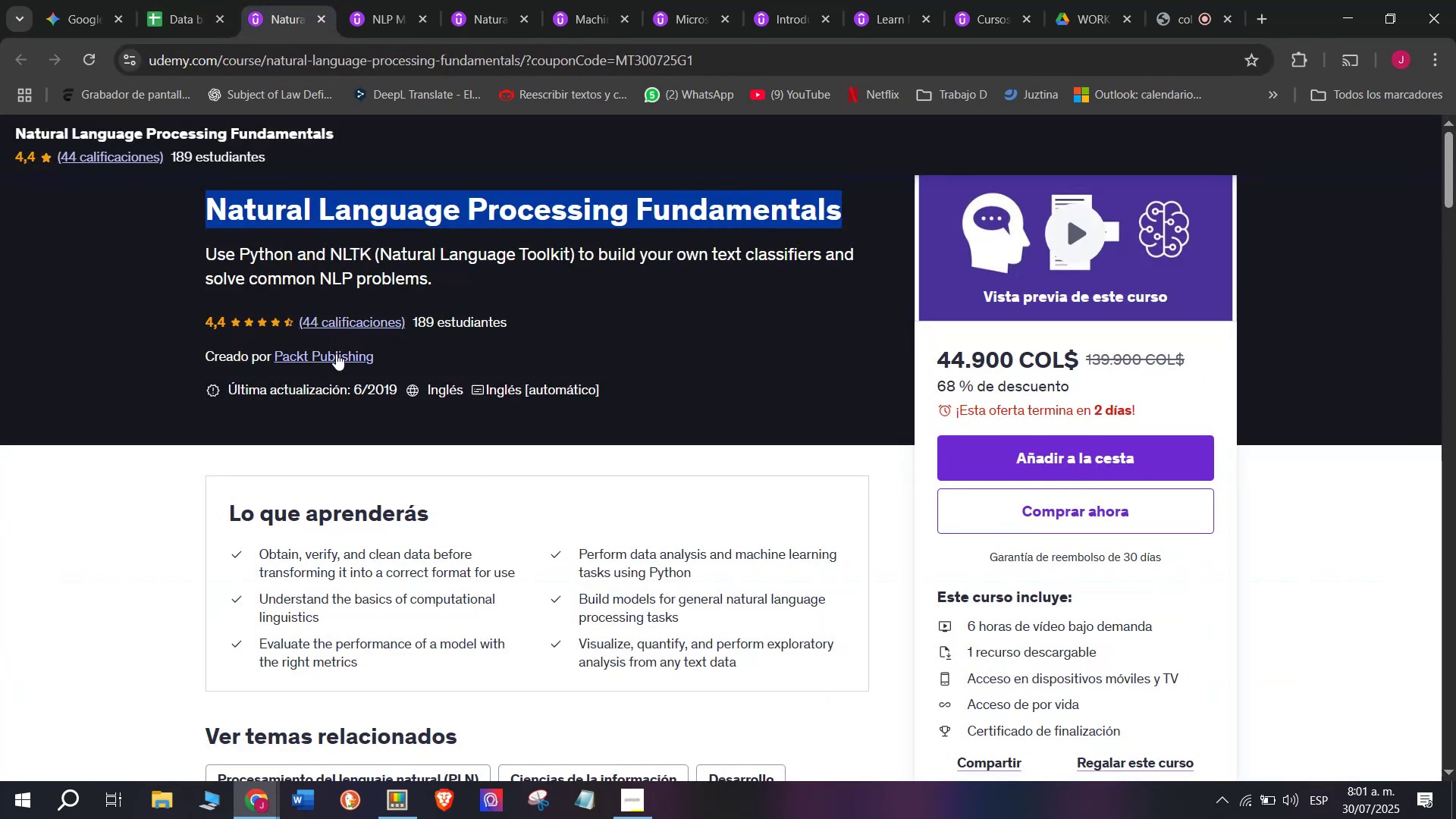 
left_click([337, 355])
 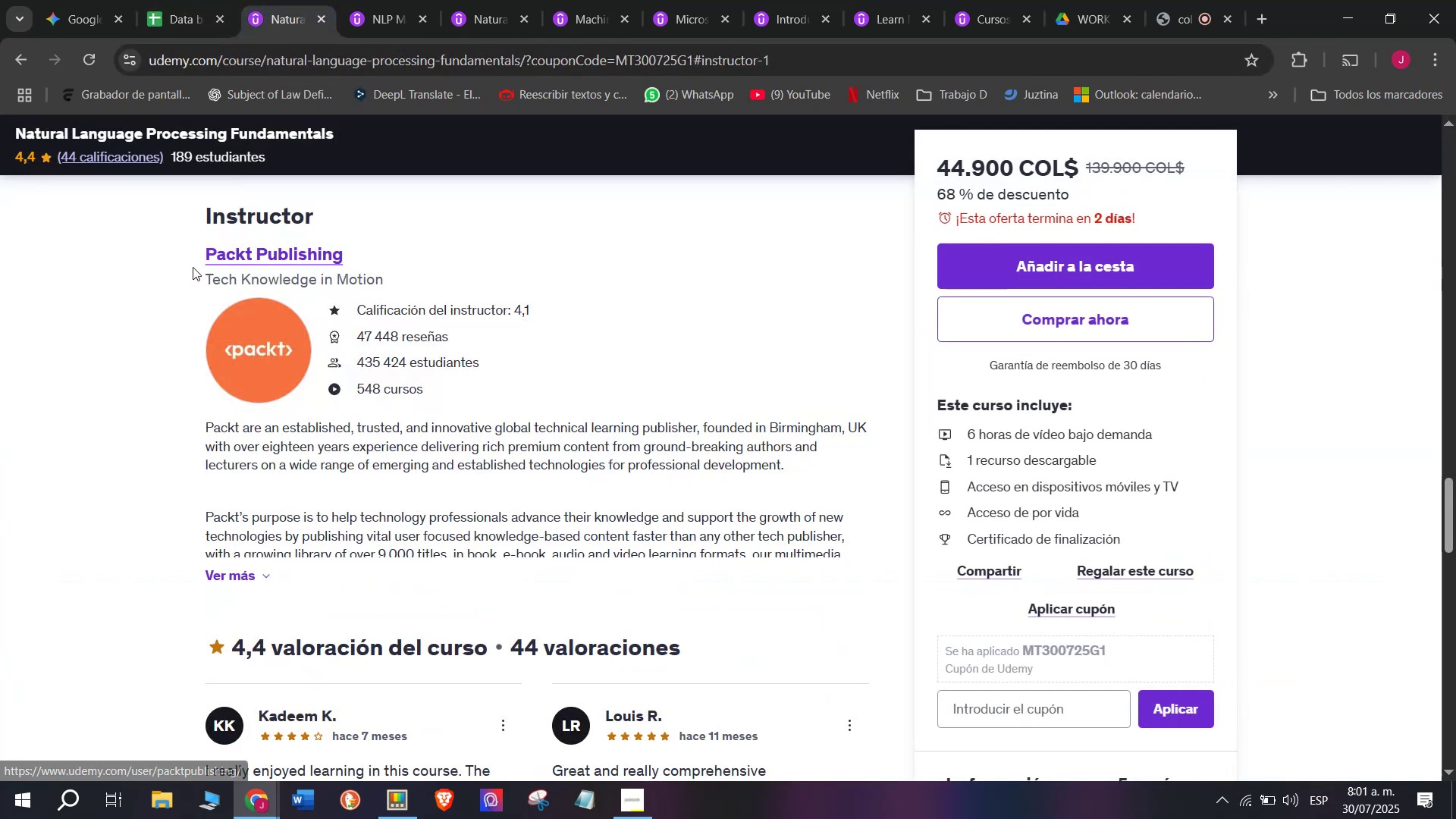 
left_click_drag(start_coordinate=[190, 250], to_coordinate=[395, 245])
 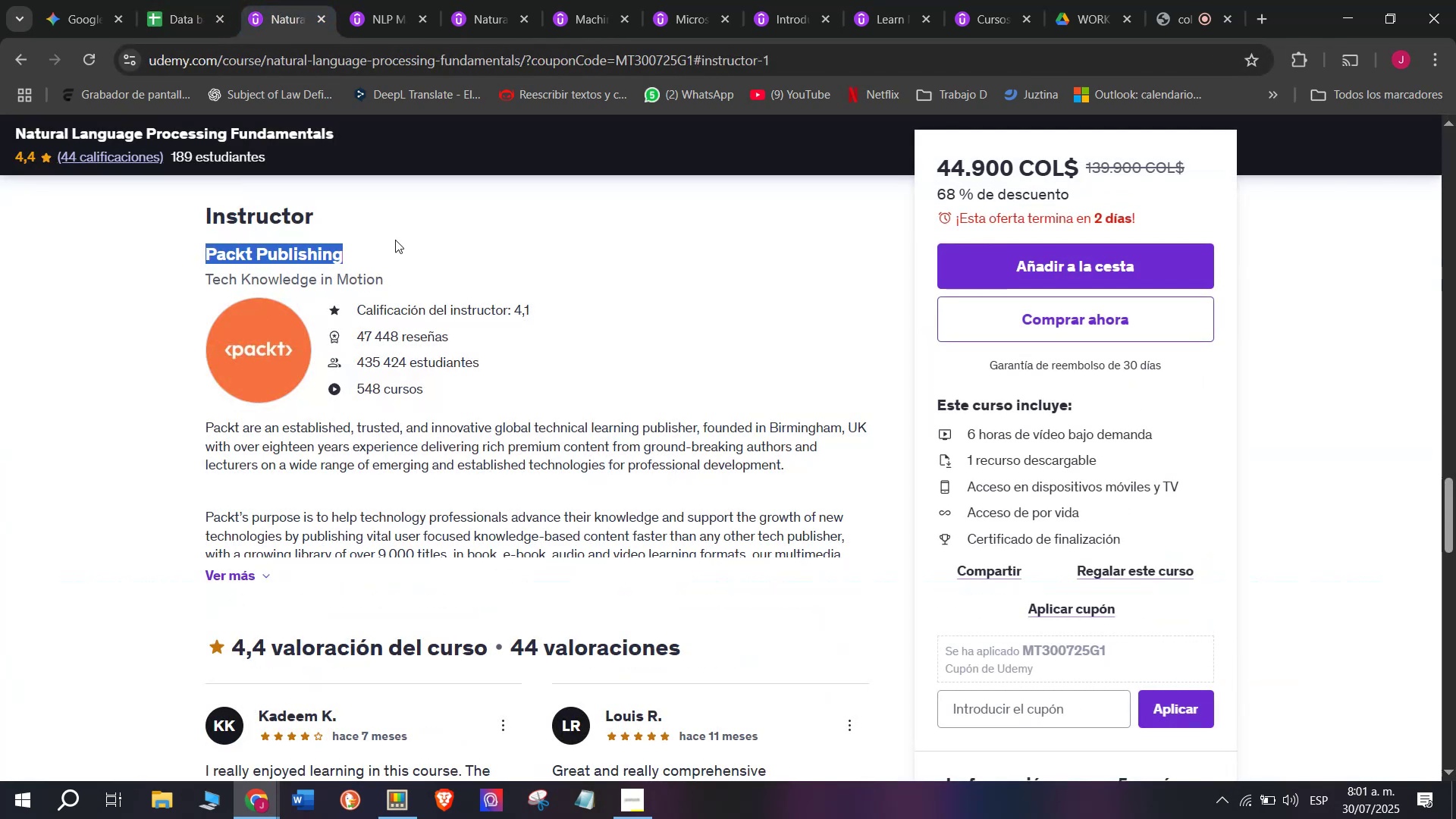 
key(Control+ControlLeft)
 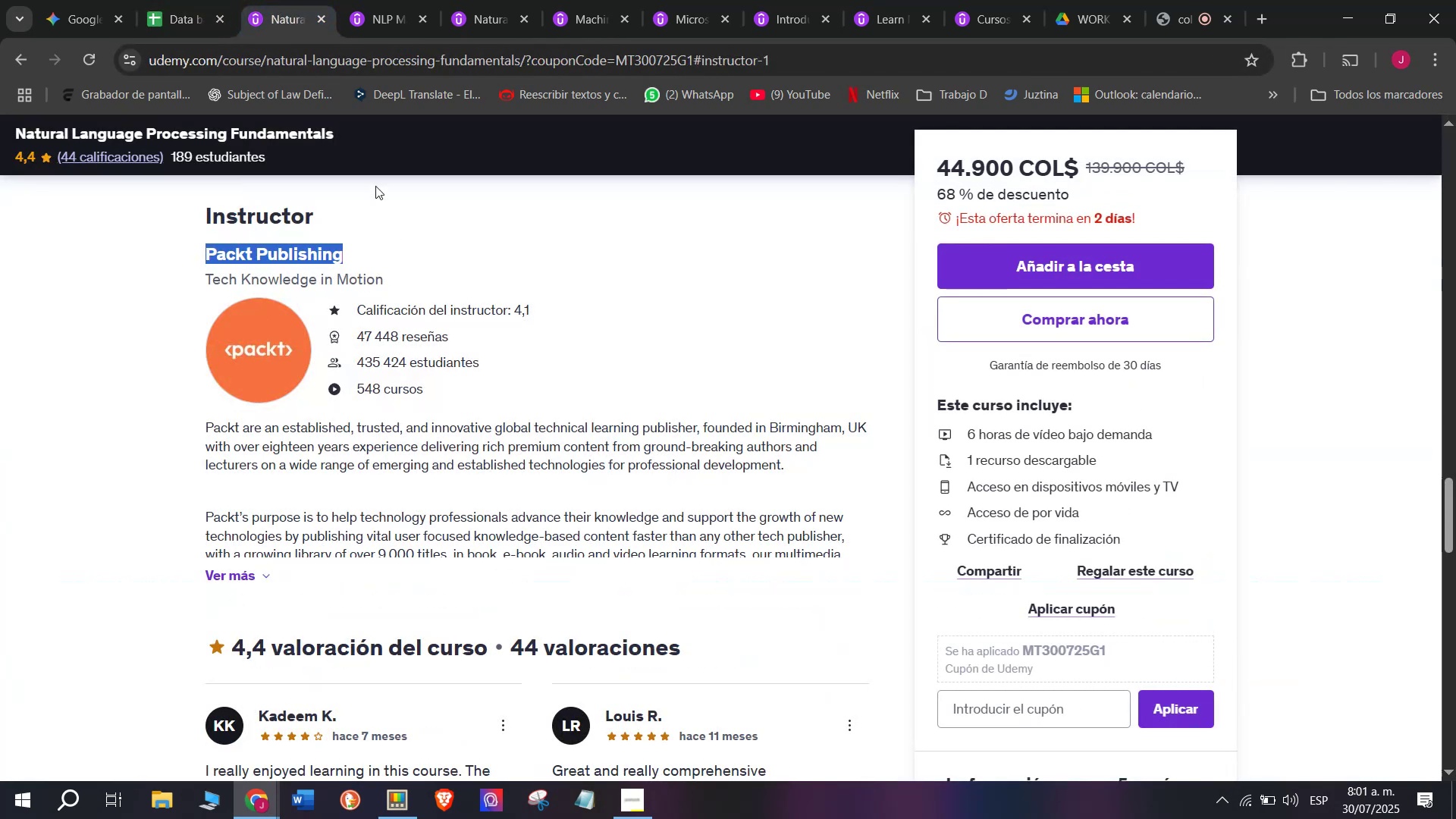 
key(Break)
 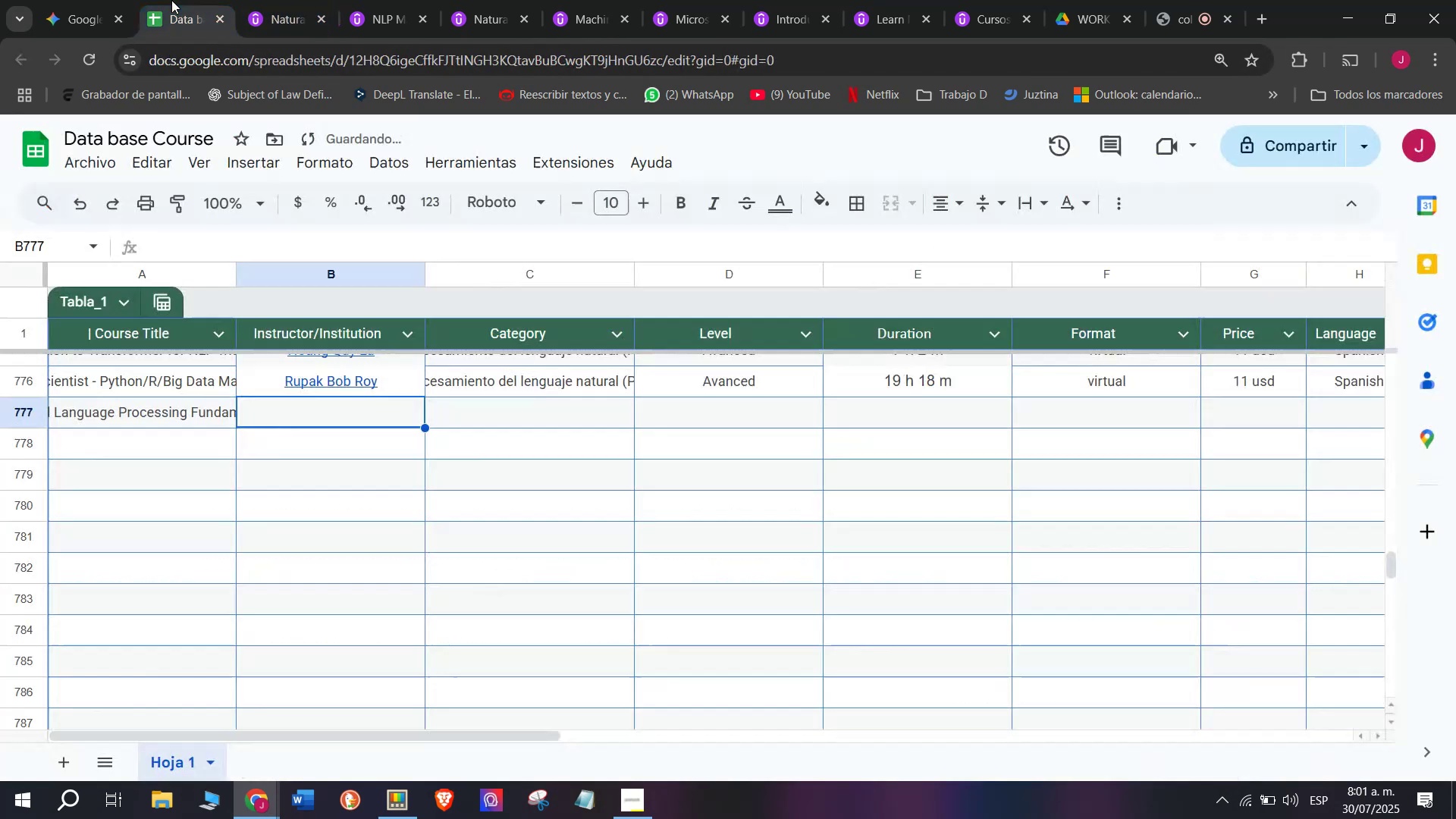 
key(Control+C)
 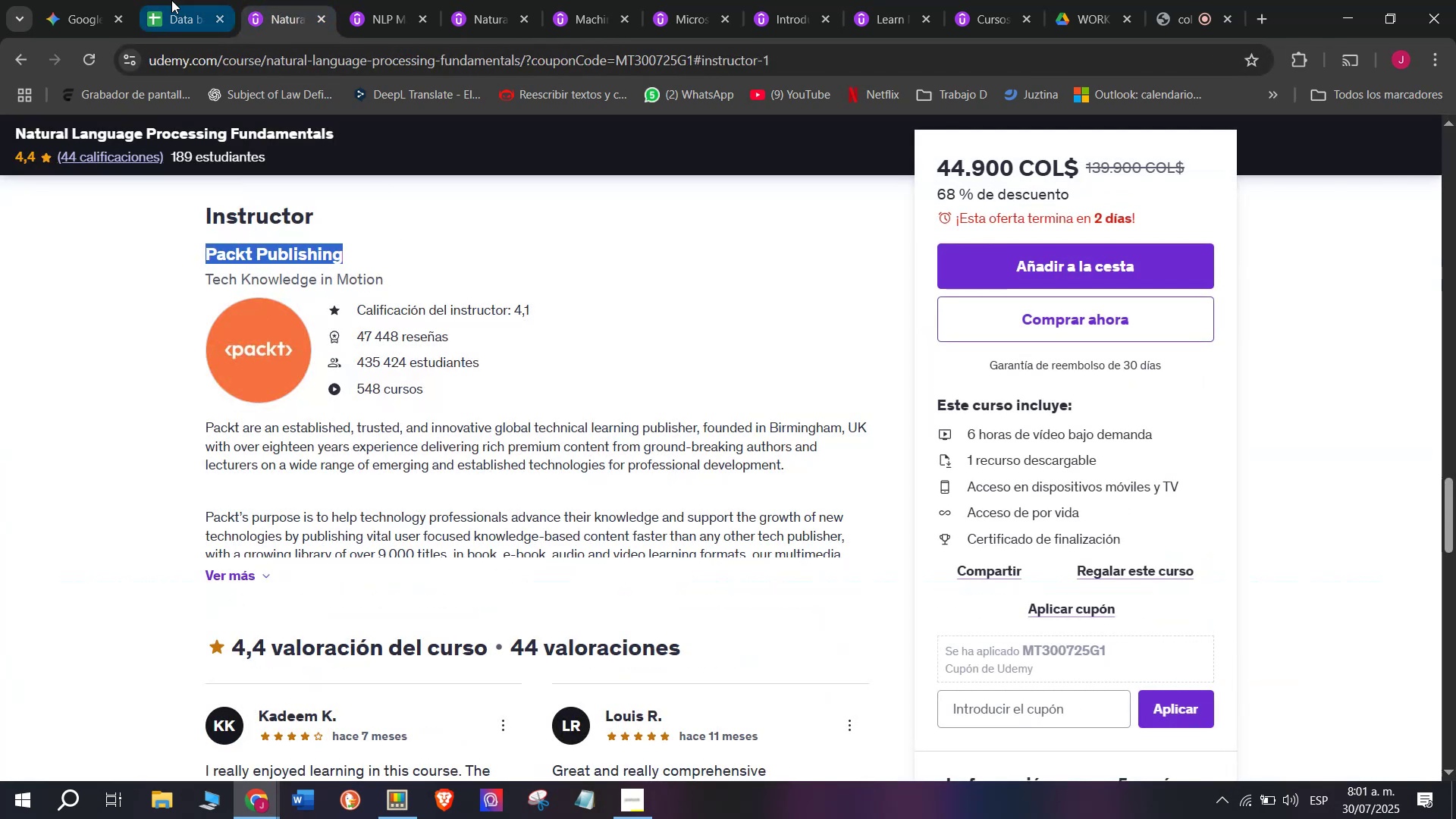 
left_click([171, 0])
 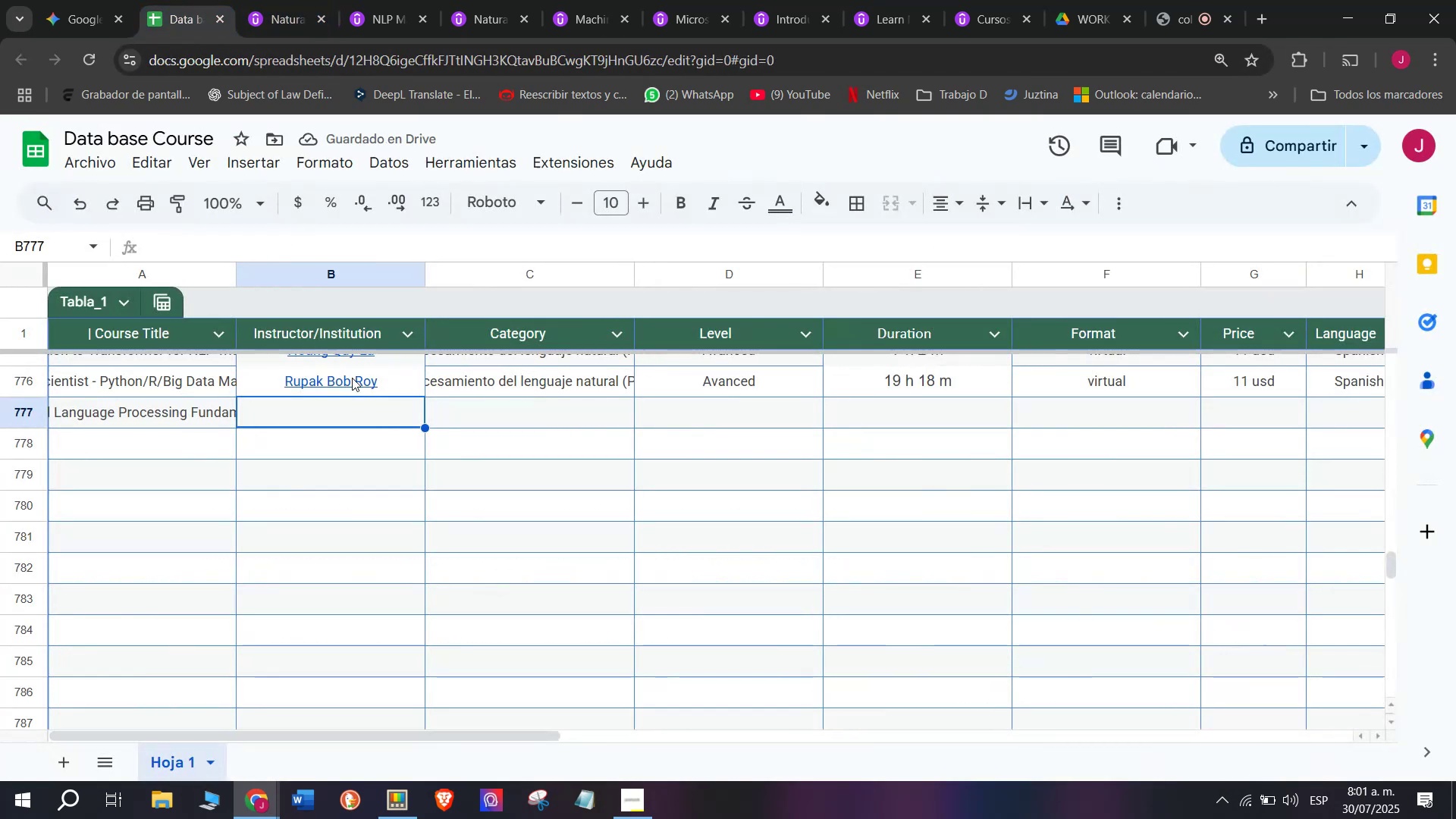 
key(Control+ControlLeft)
 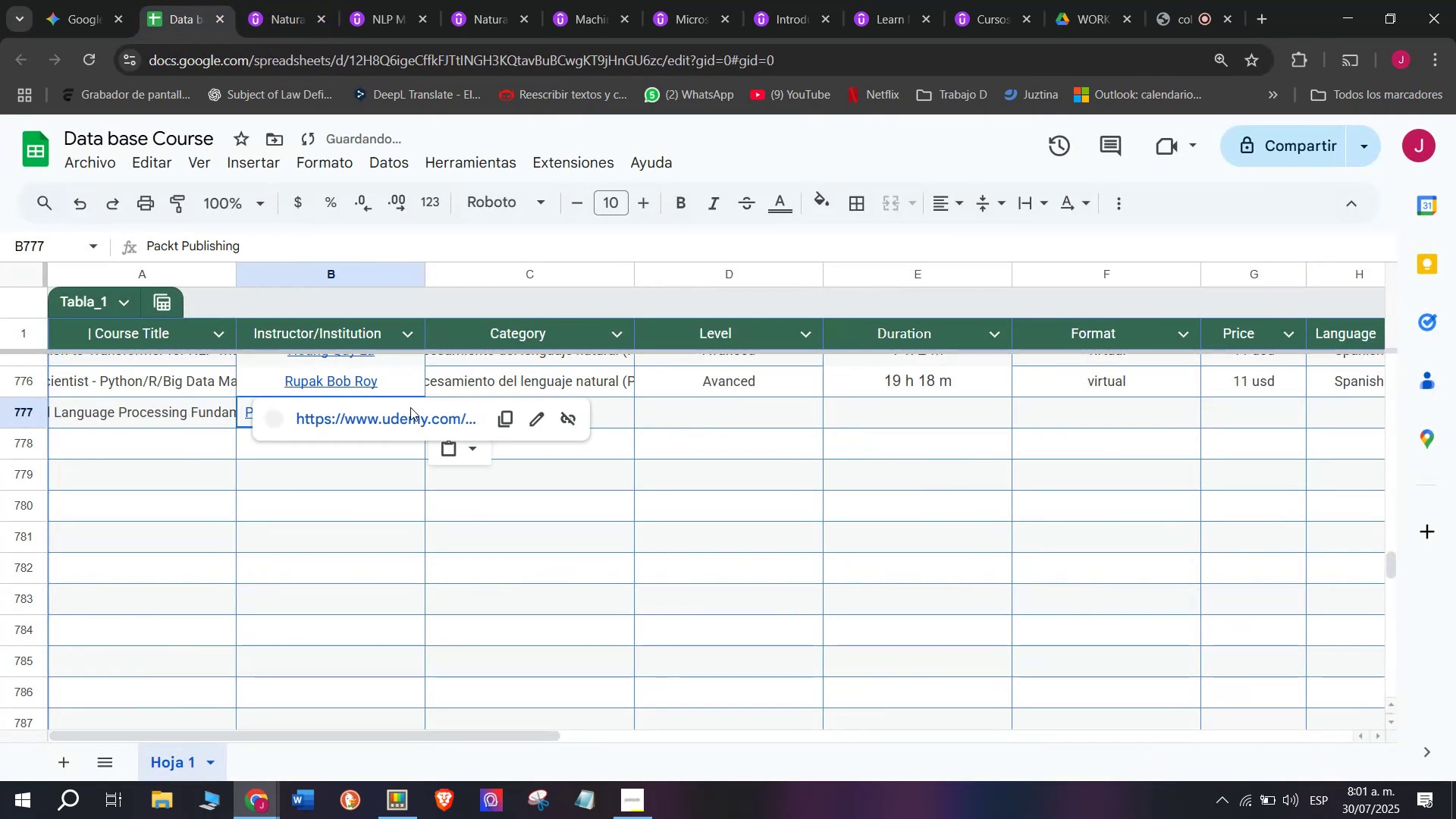 
key(Z)
 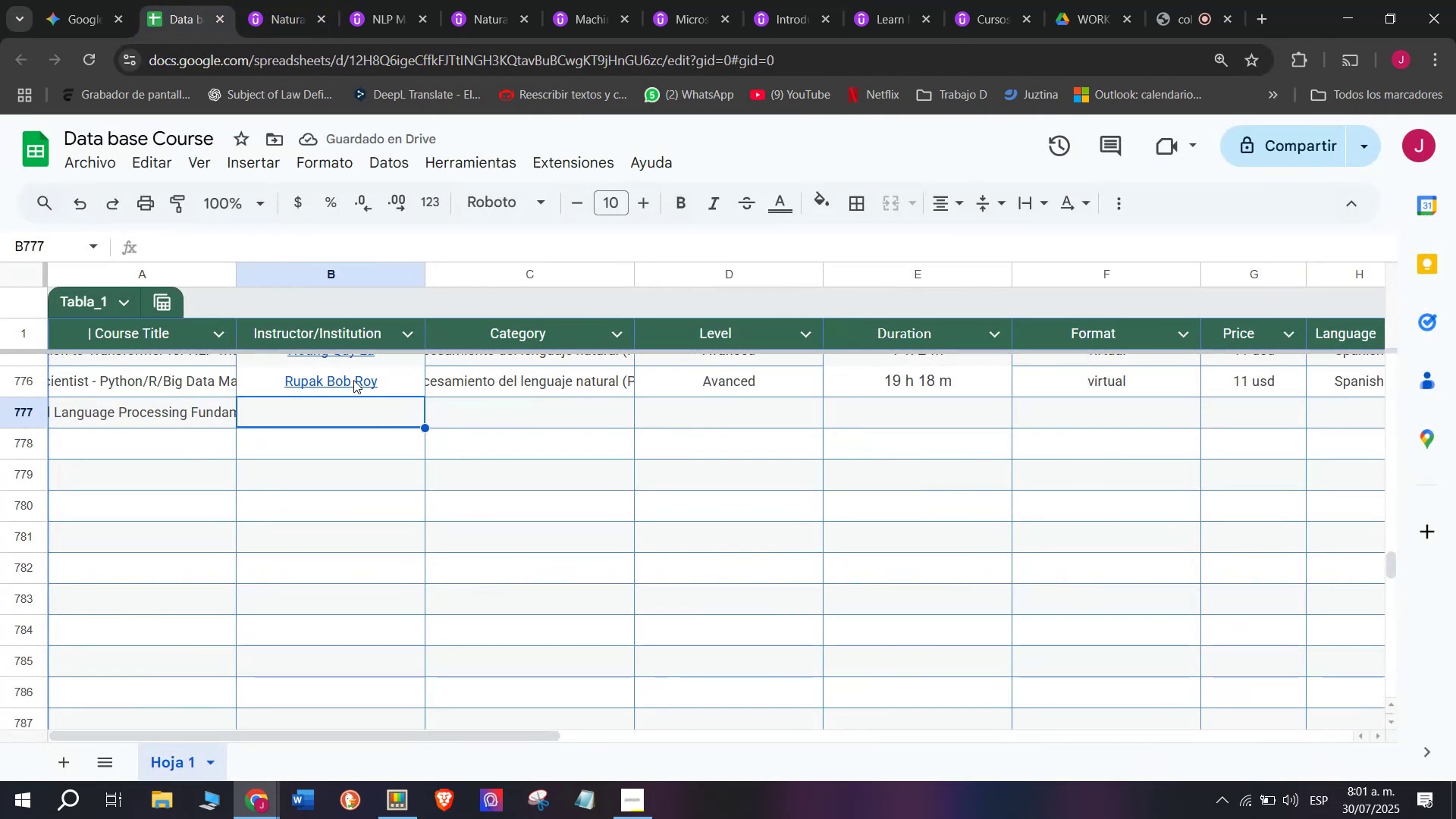 
key(Control+V)
 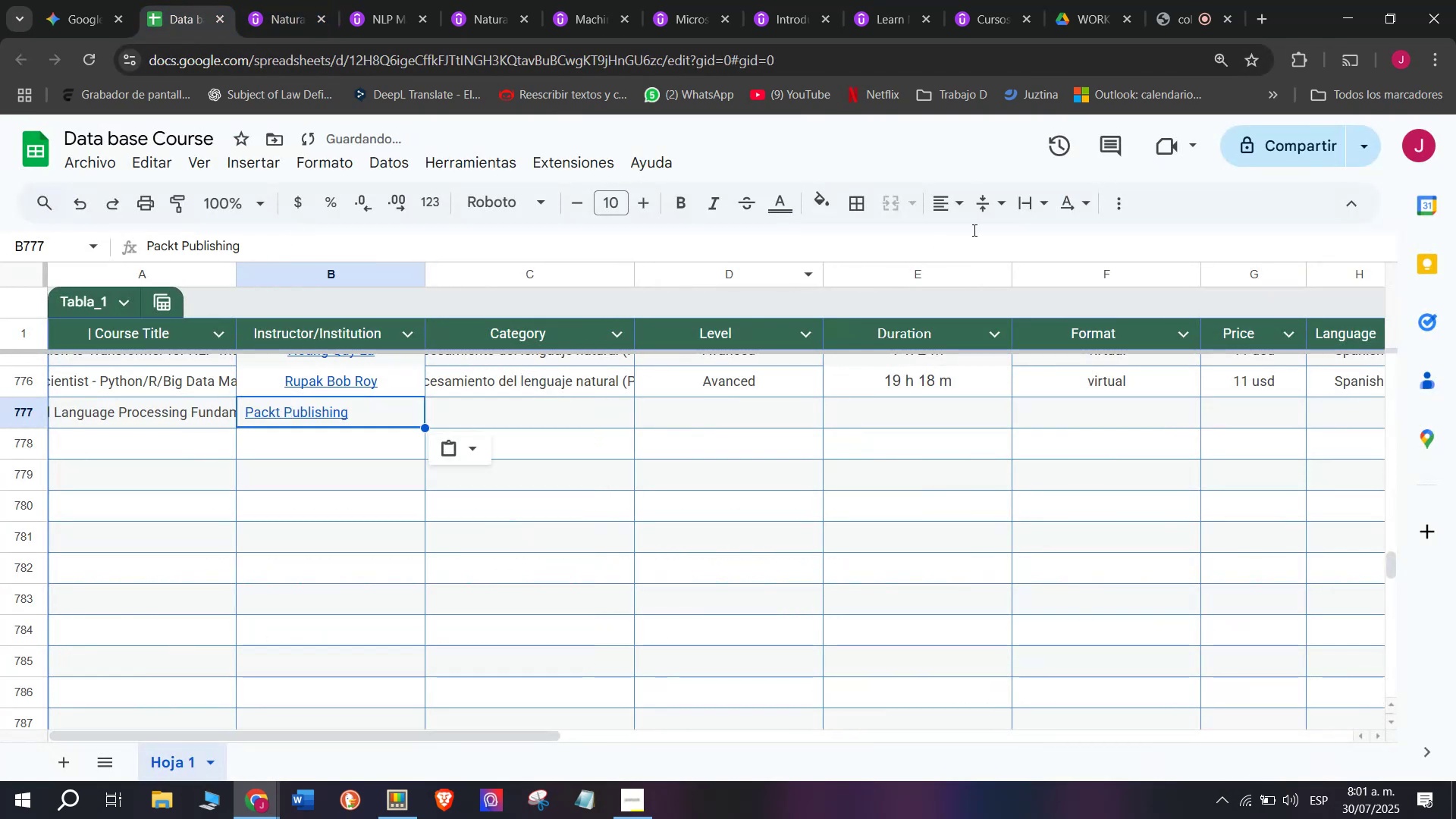 
left_click([951, 211])
 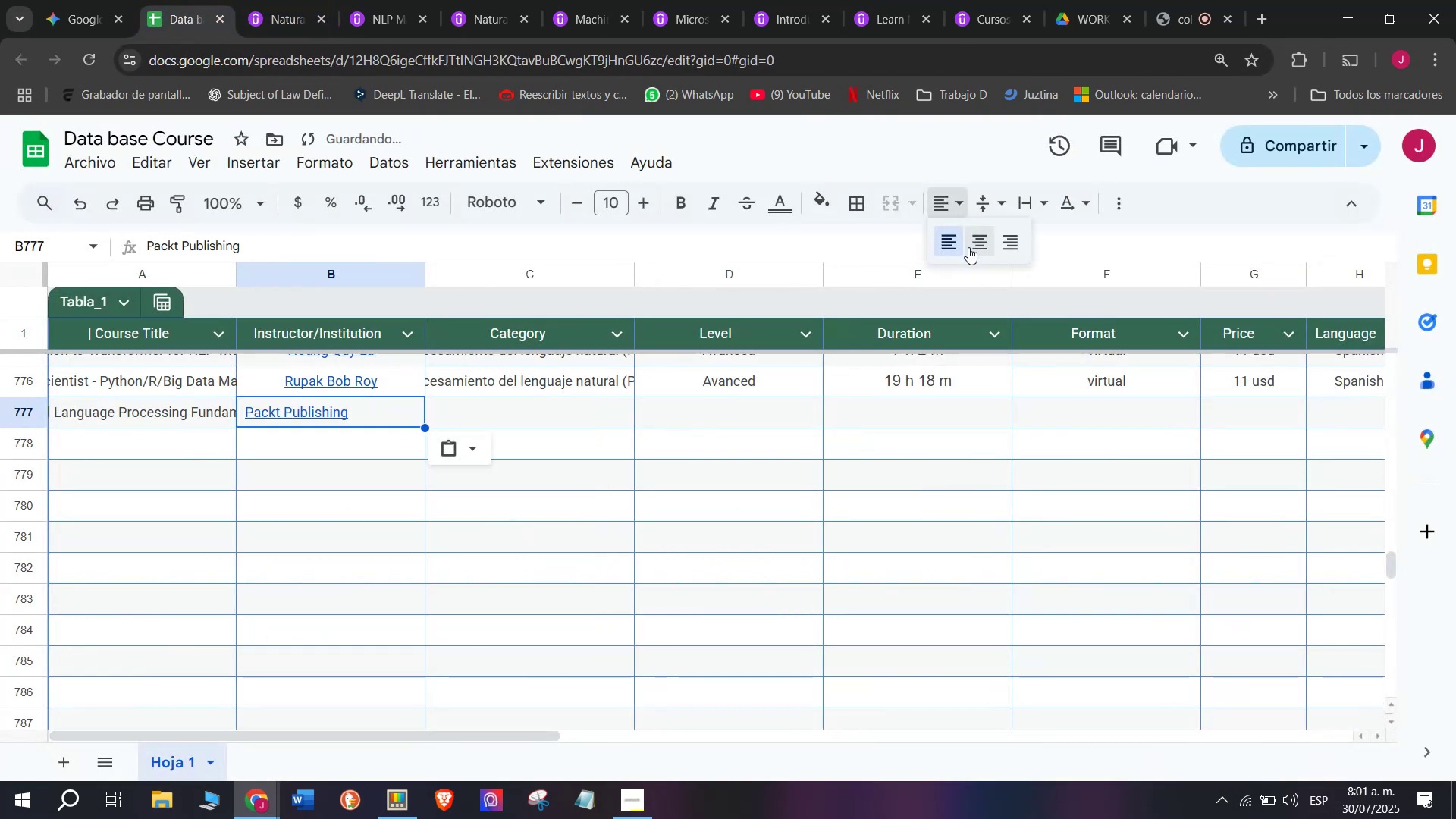 
left_click([968, 247])
 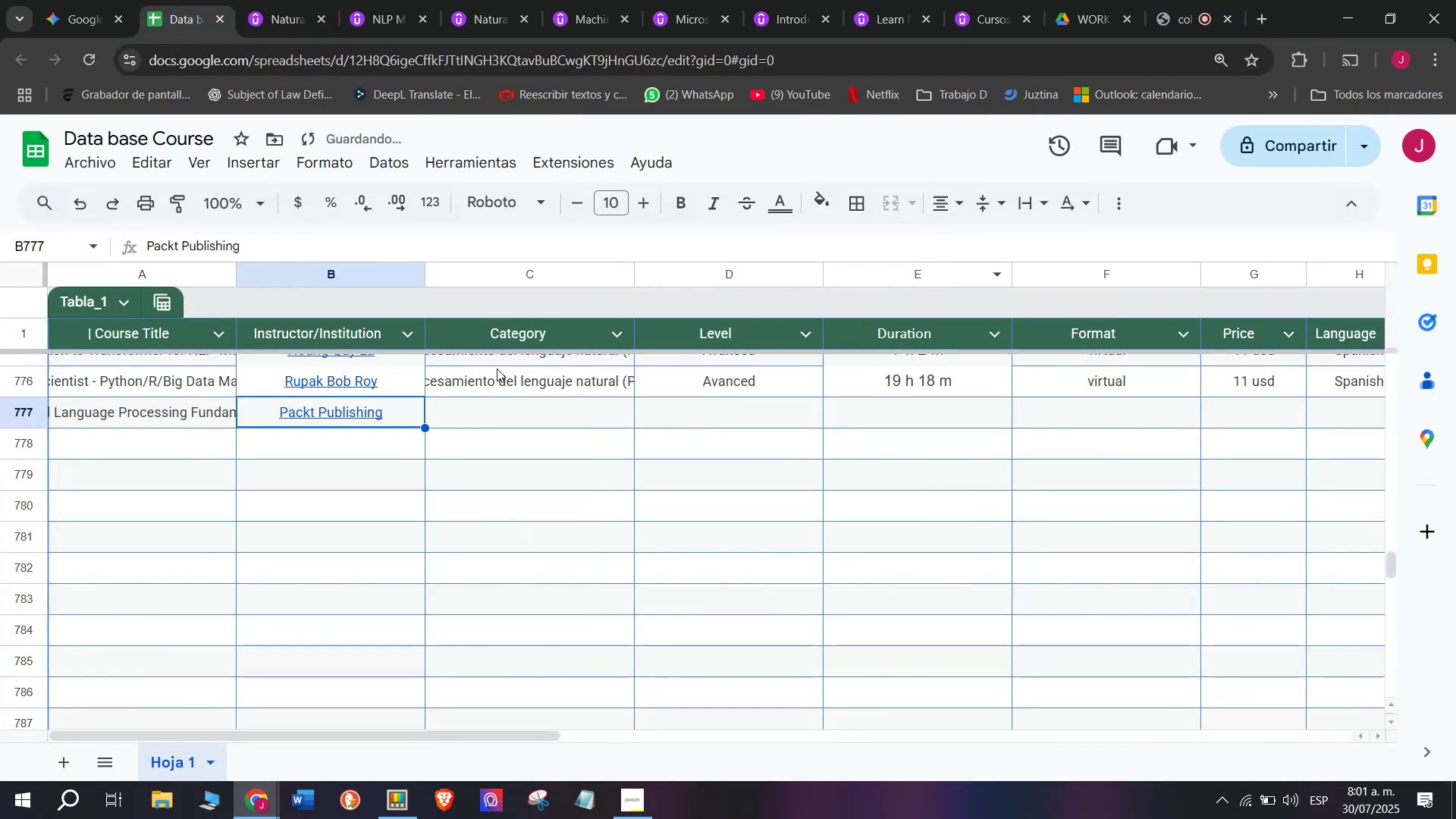 
key(Break)
 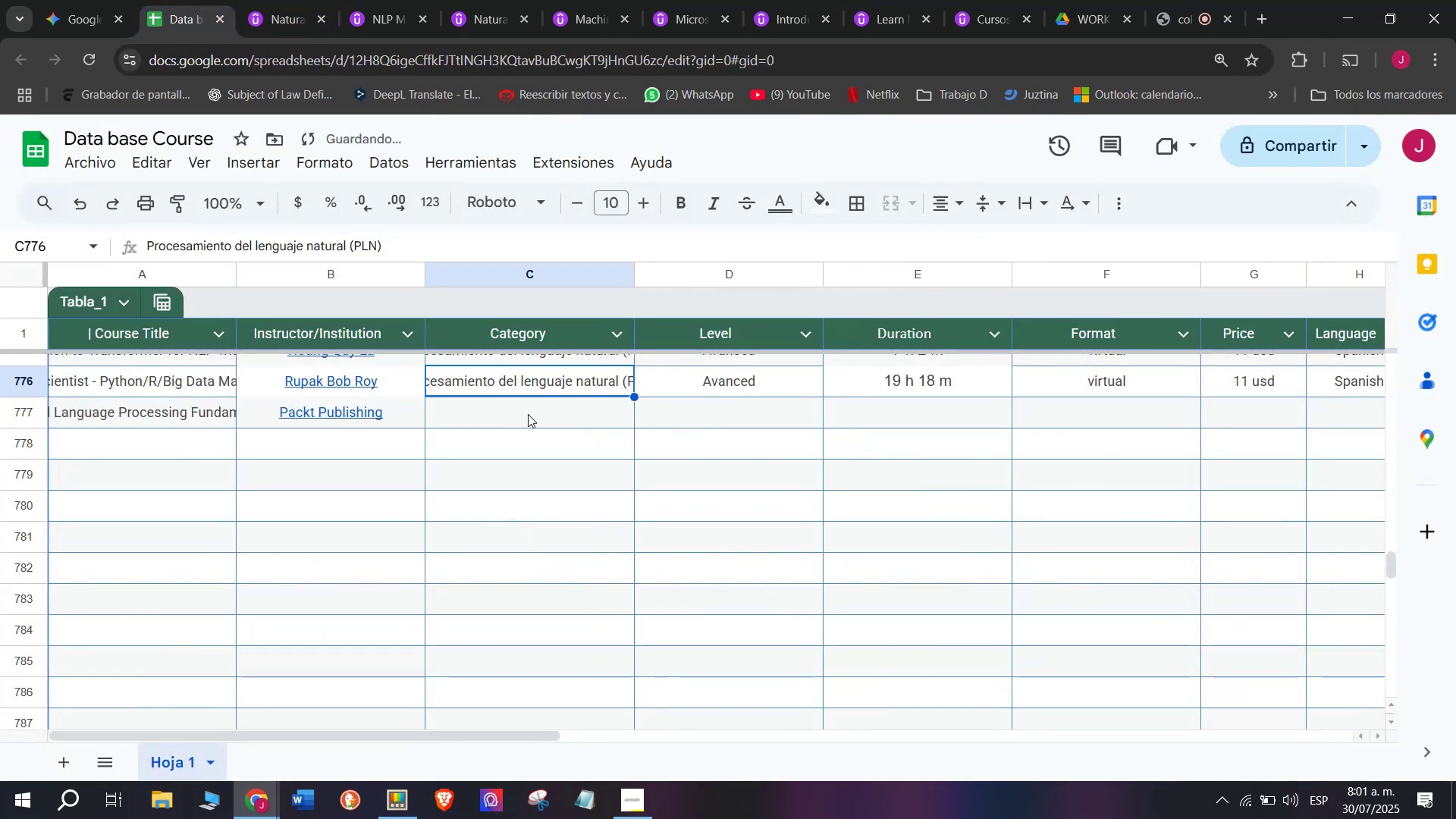 
key(Control+ControlLeft)
 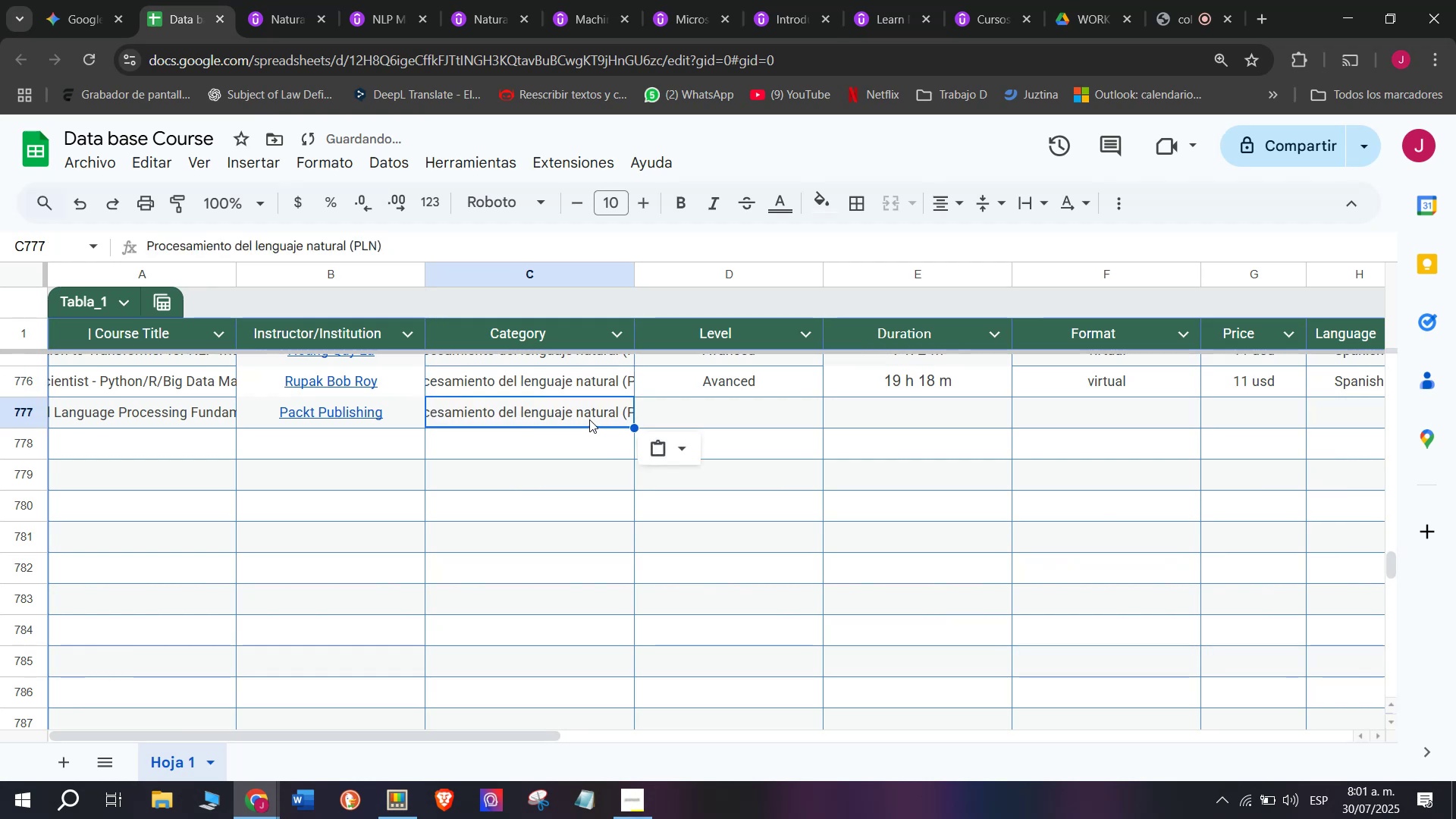 
key(Control+C)
 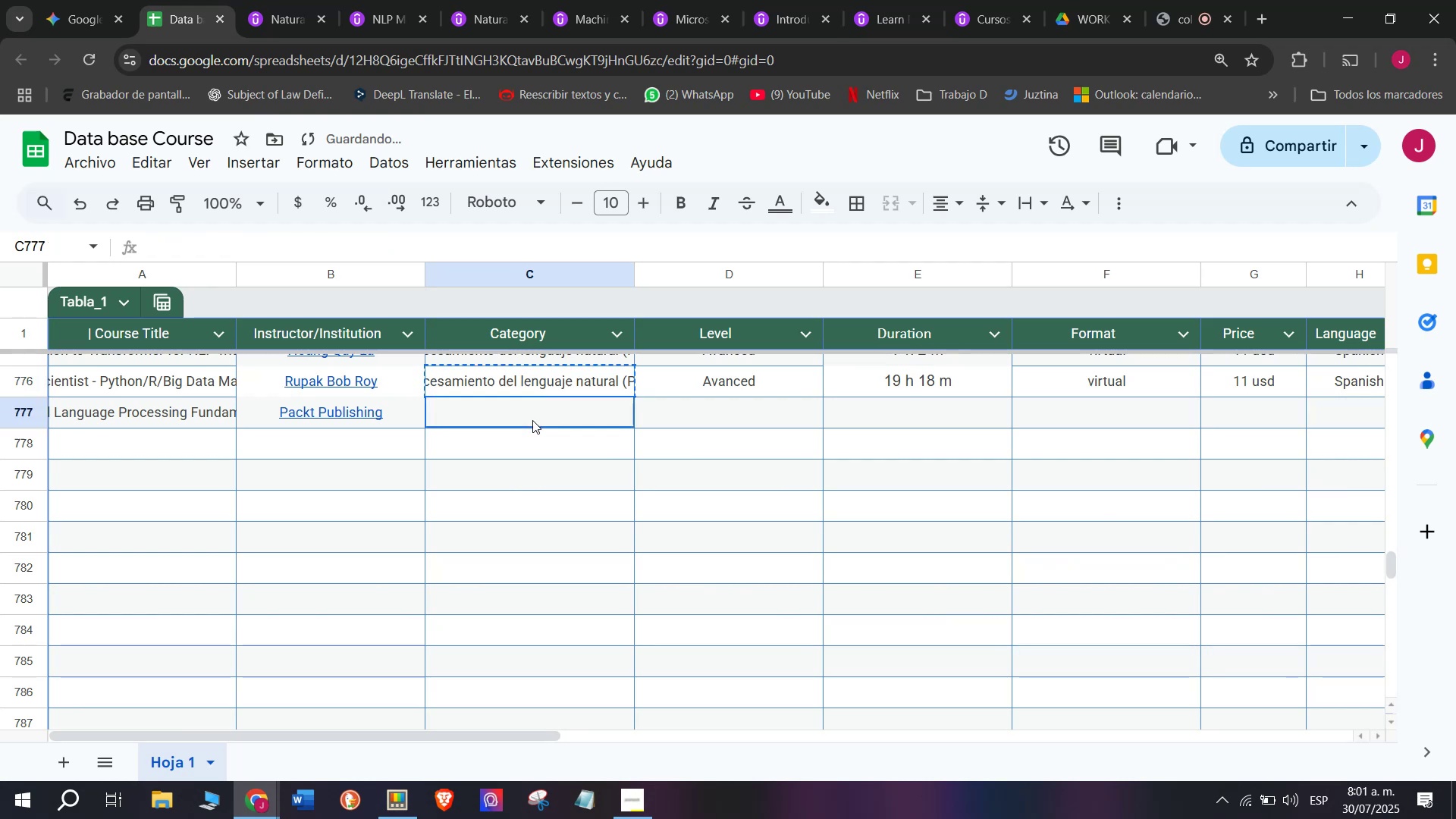 
left_click([532, 420])
 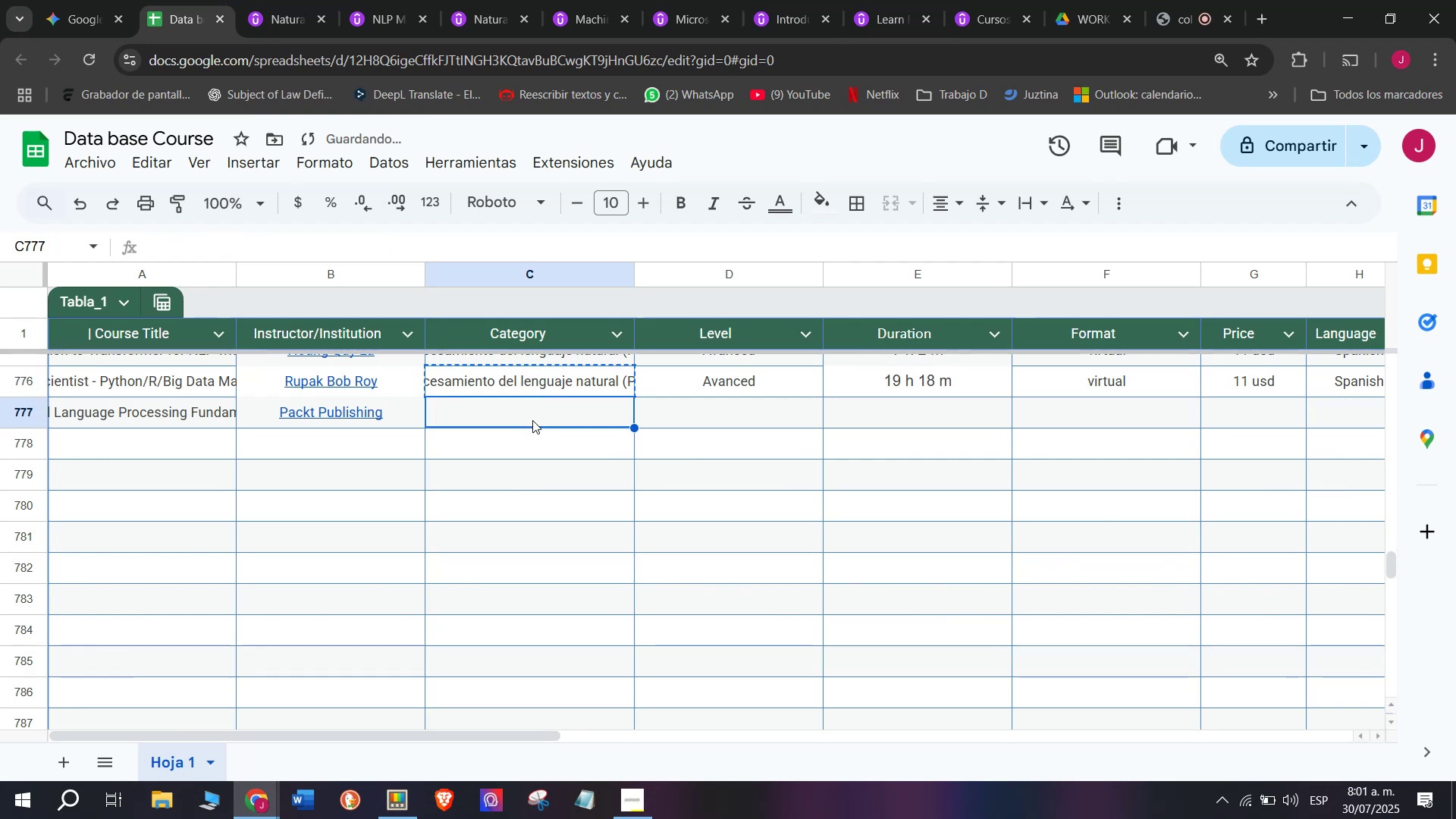 
key(Control+ControlLeft)
 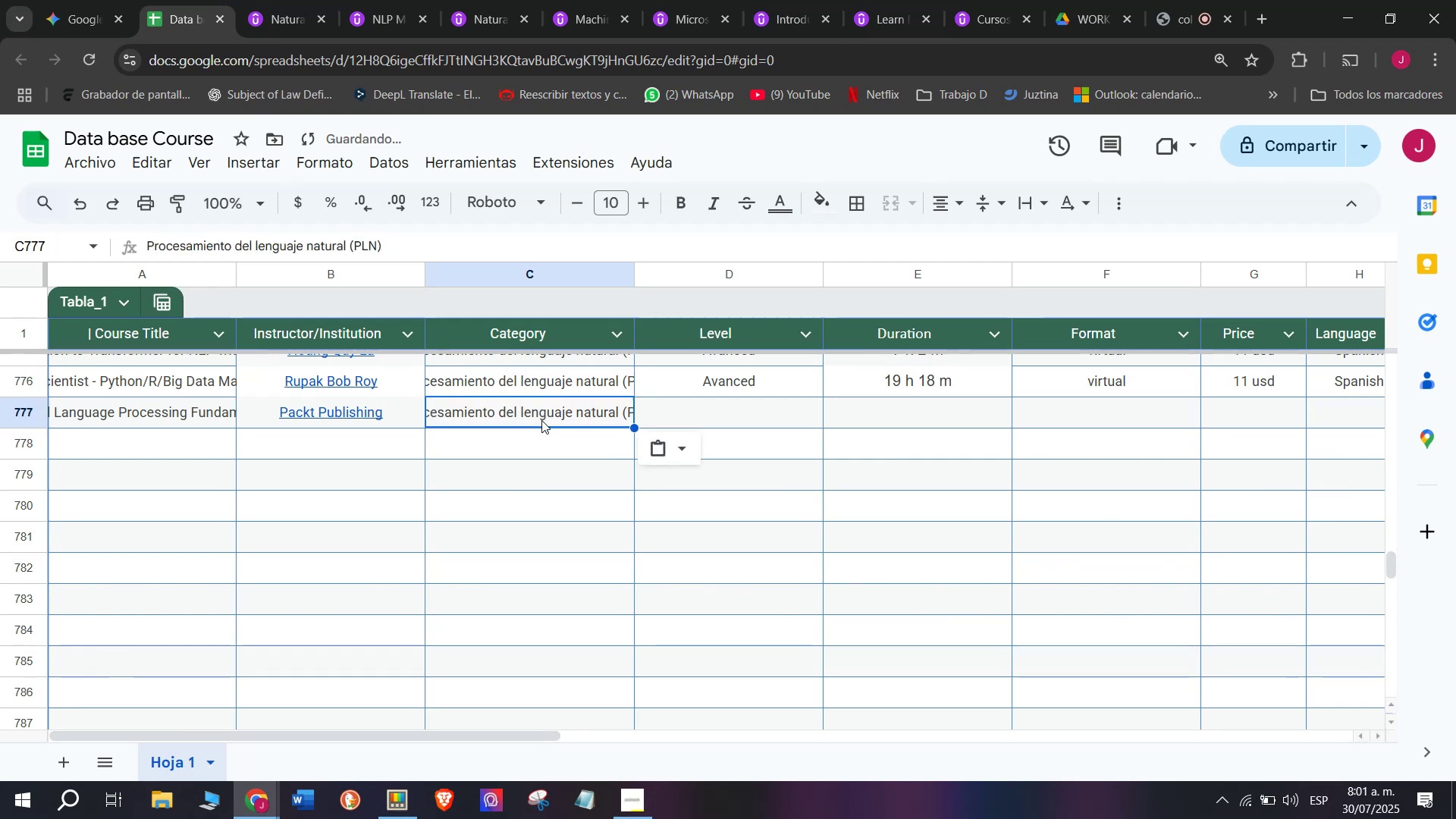 
key(Z)
 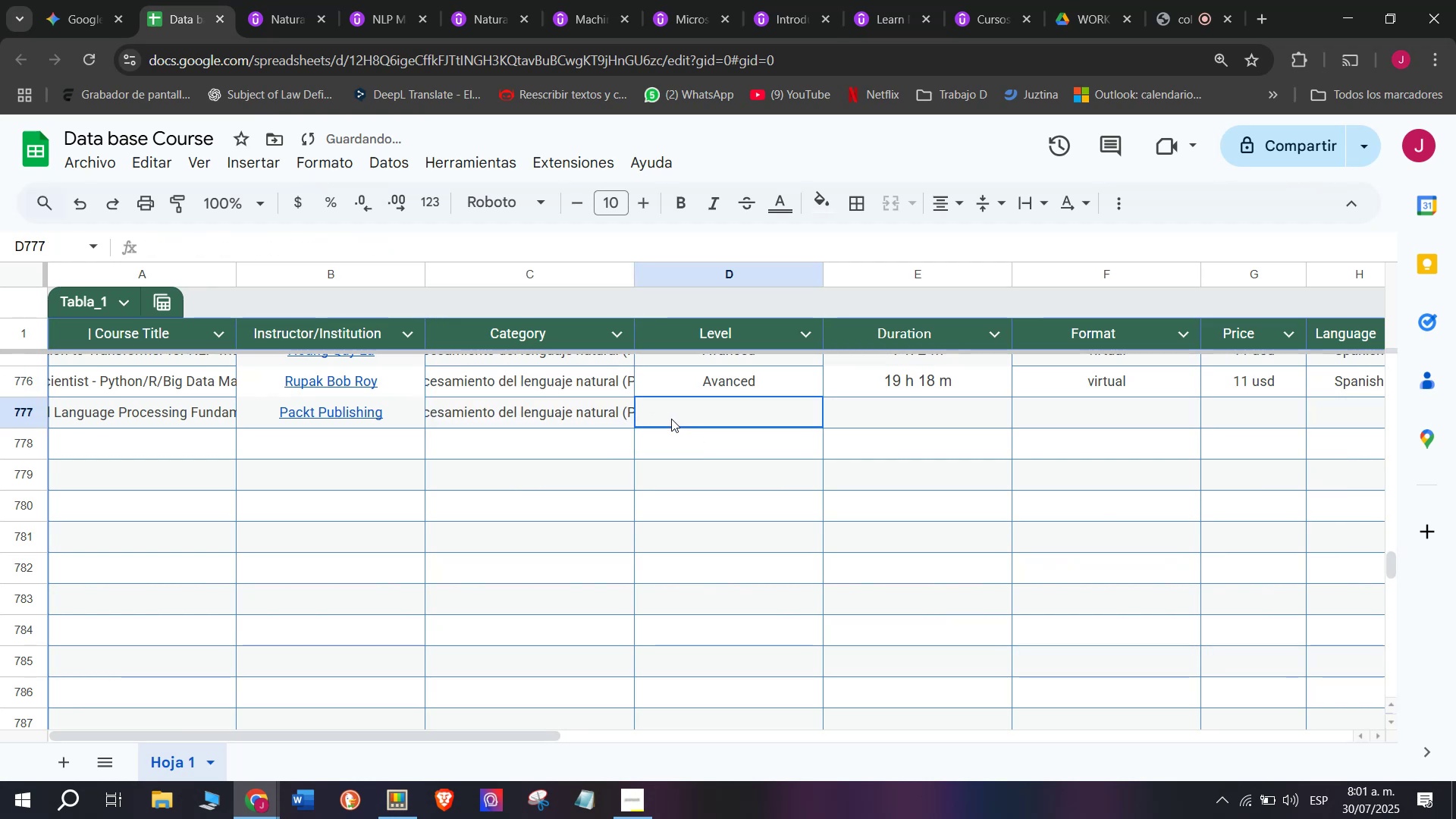 
key(Control+V)
 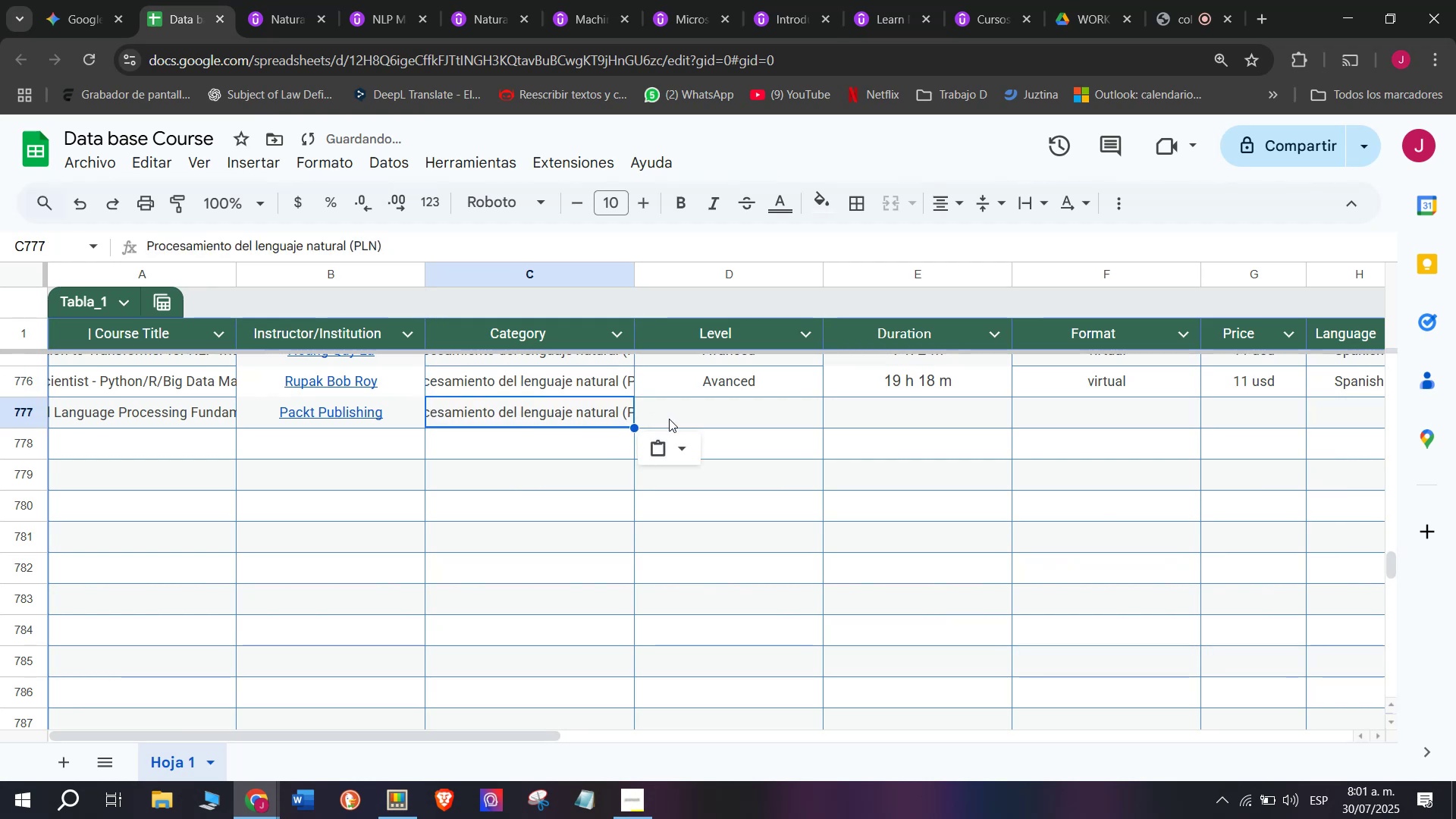 
left_click([671, 419])
 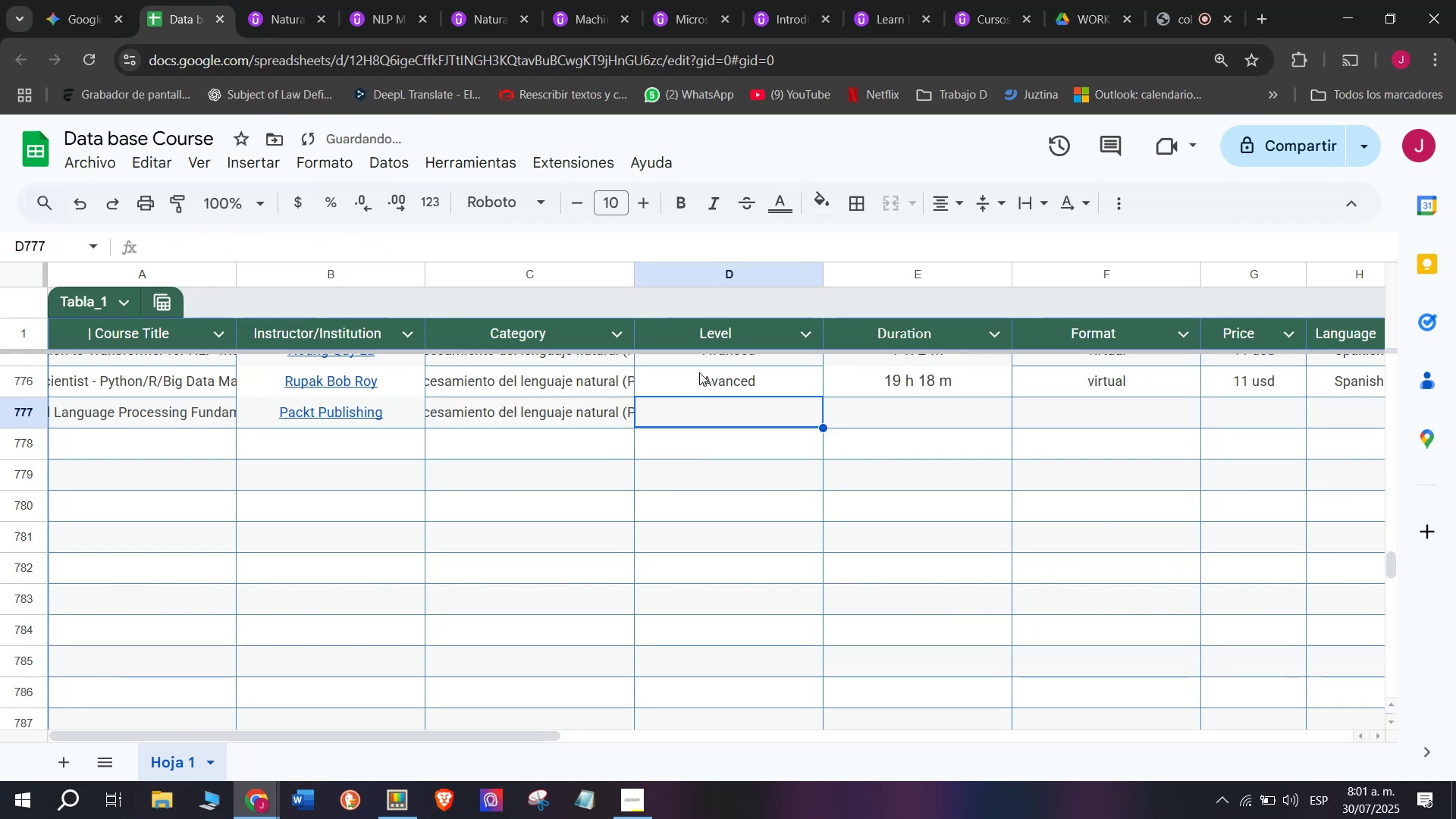 
double_click([699, 372])
 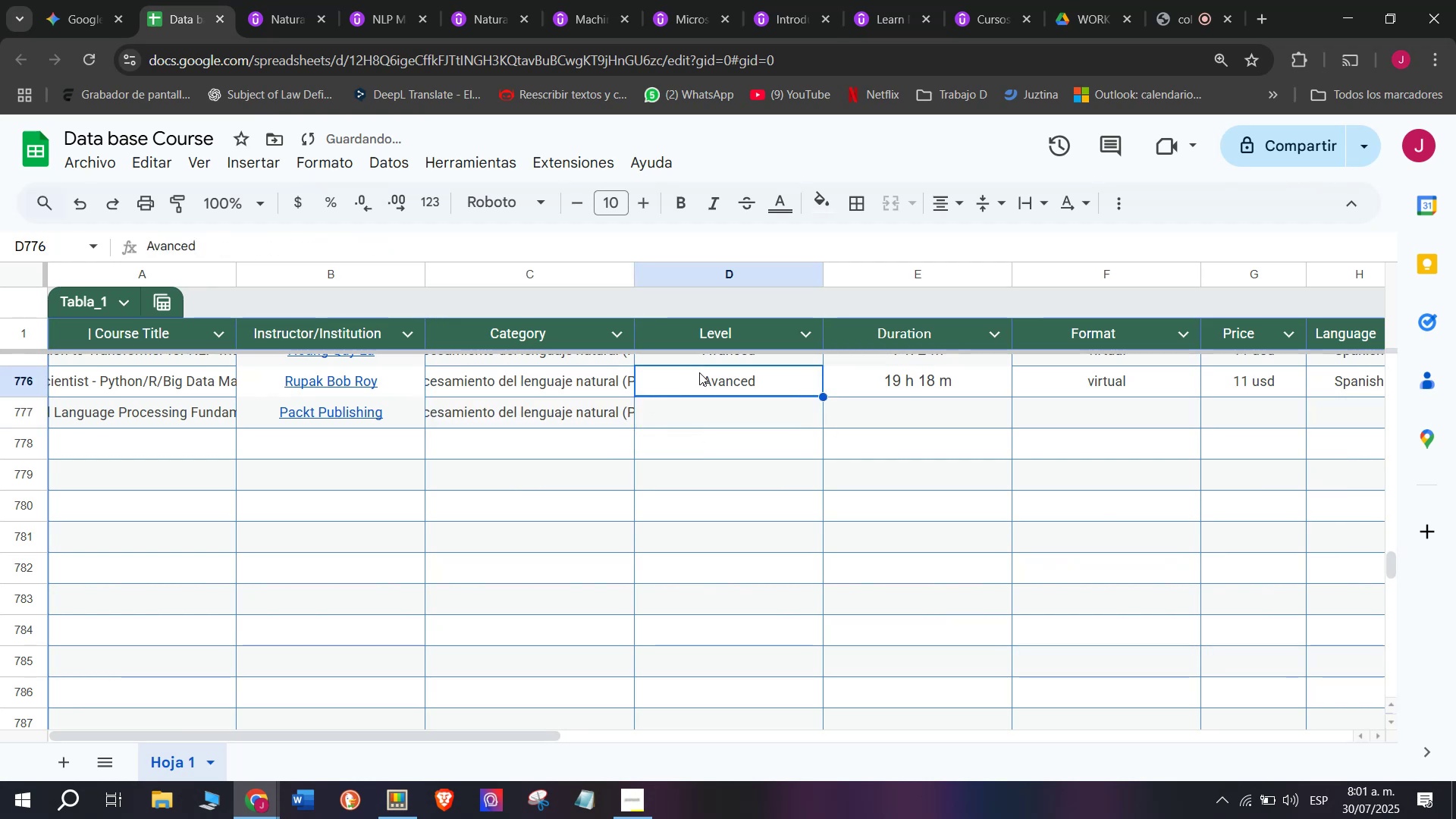 
key(Break)
 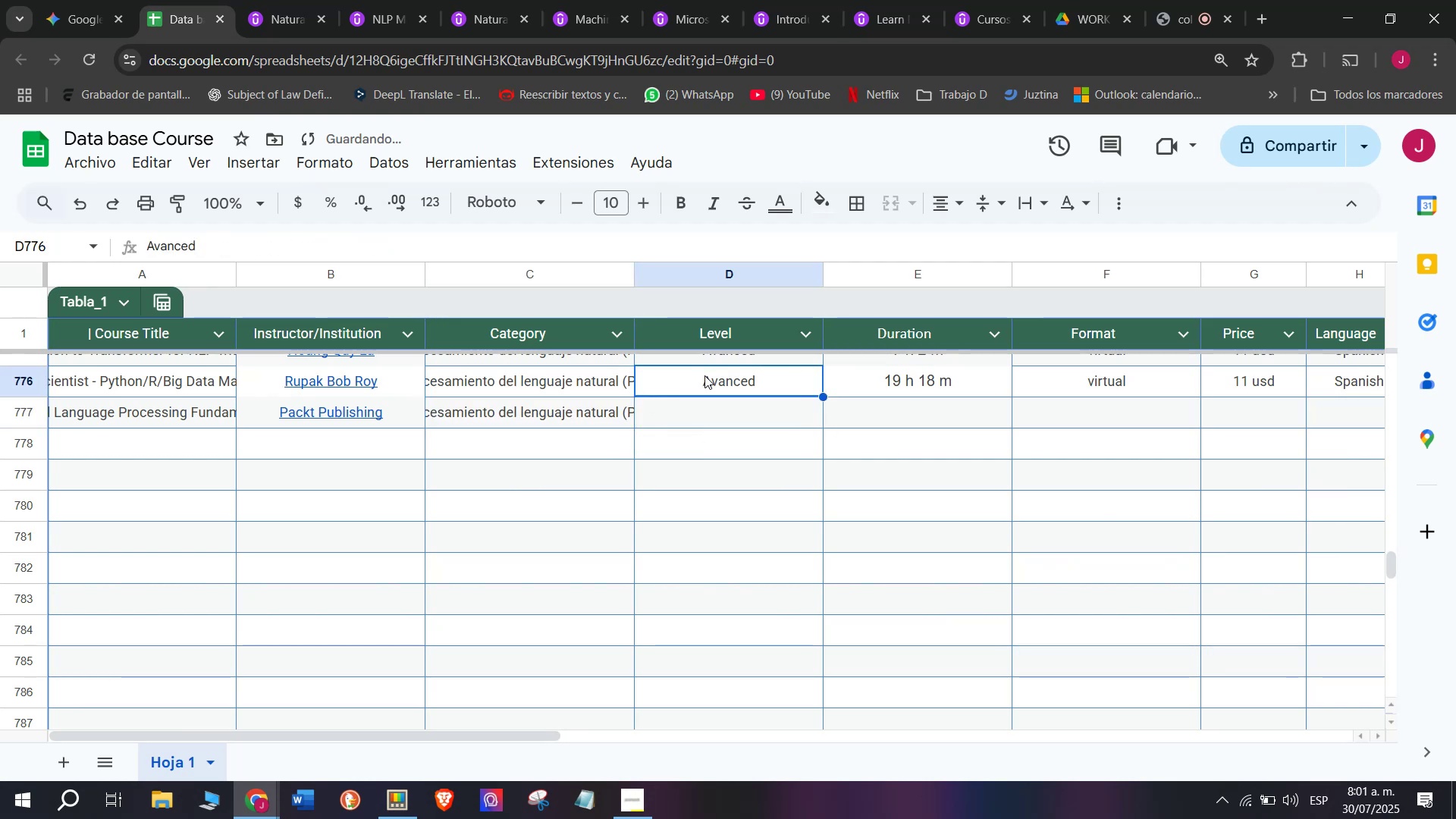 
key(Control+C)
 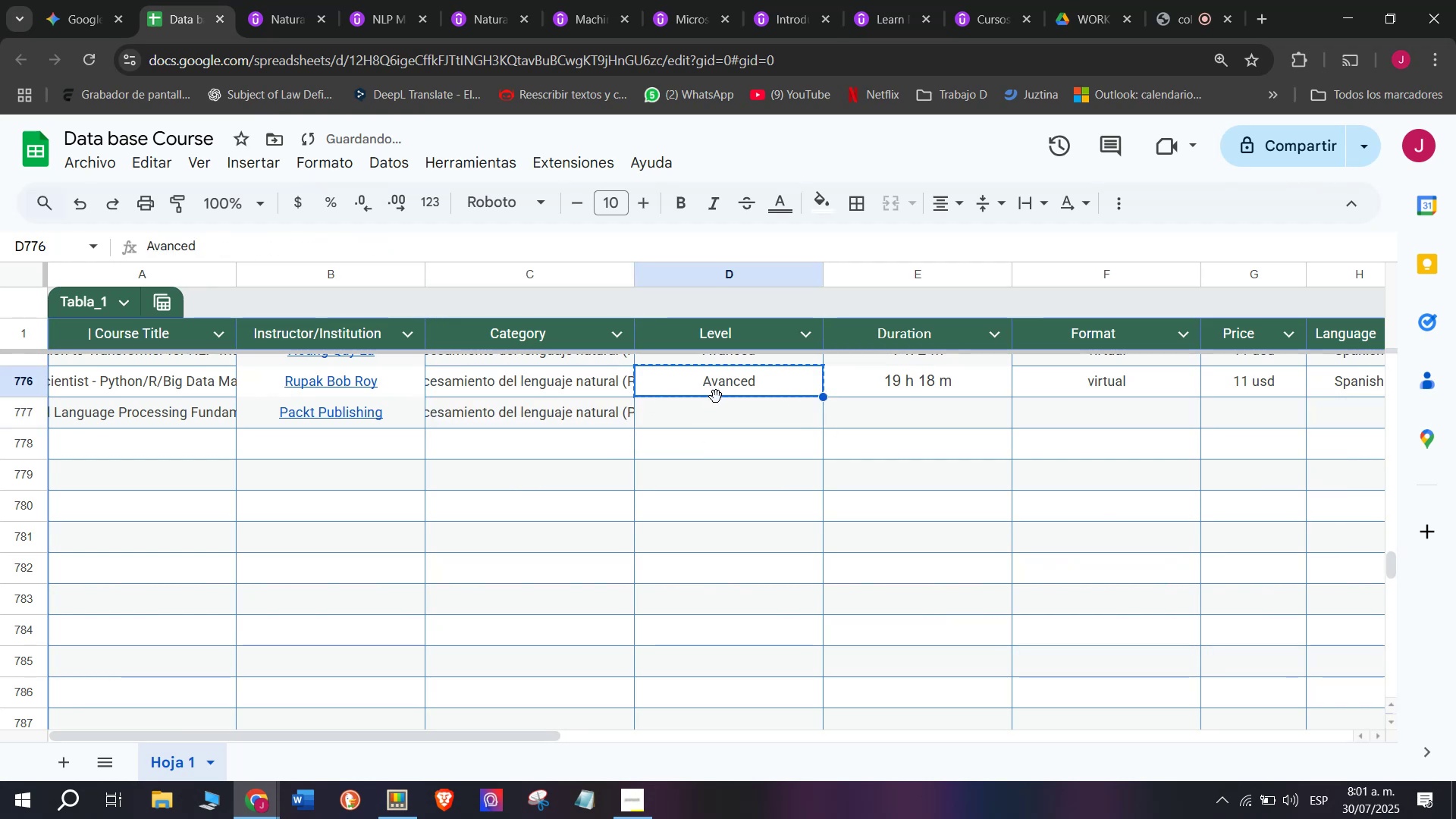 
key(Control+ControlLeft)
 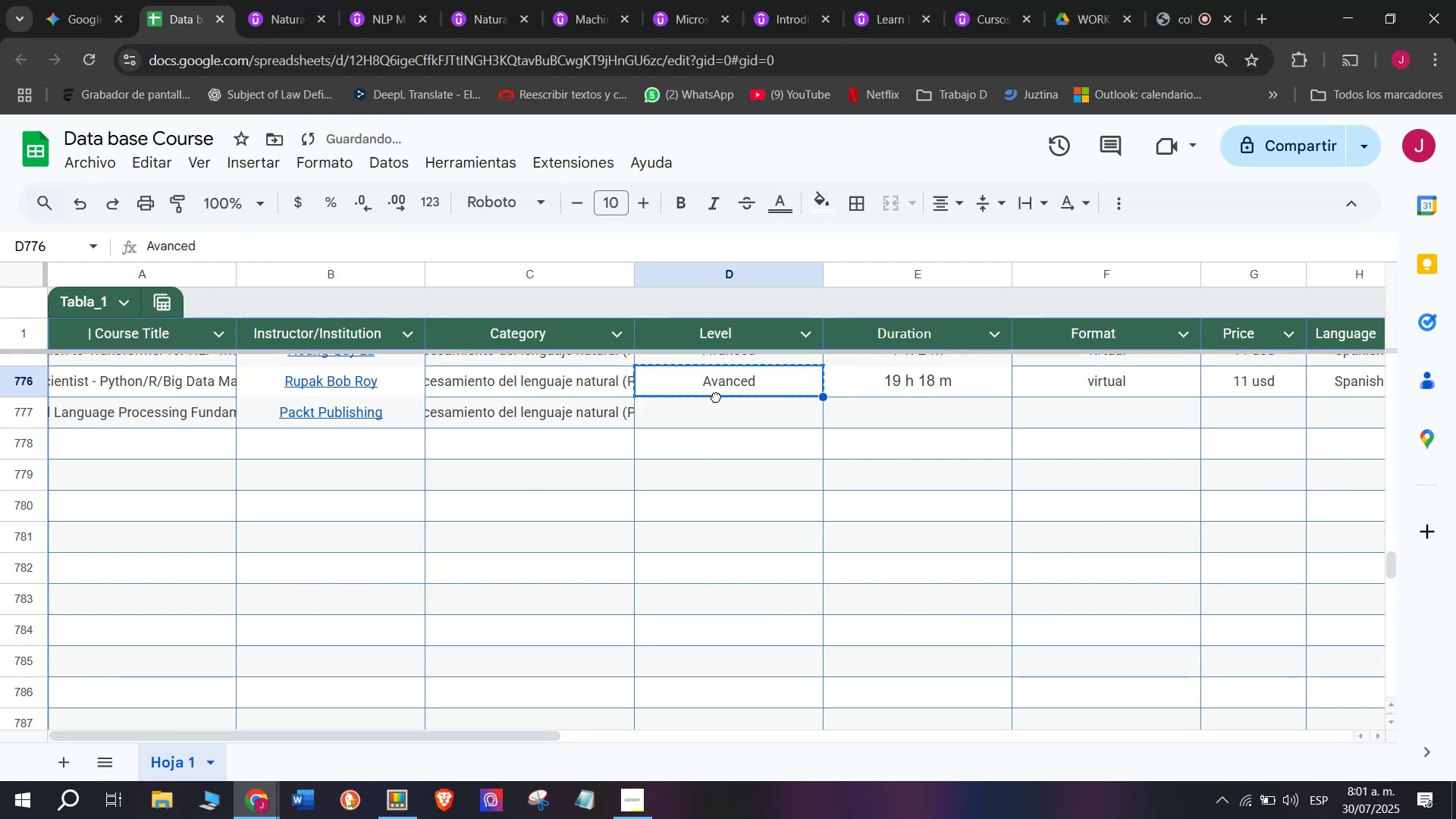 
left_click([716, 397])
 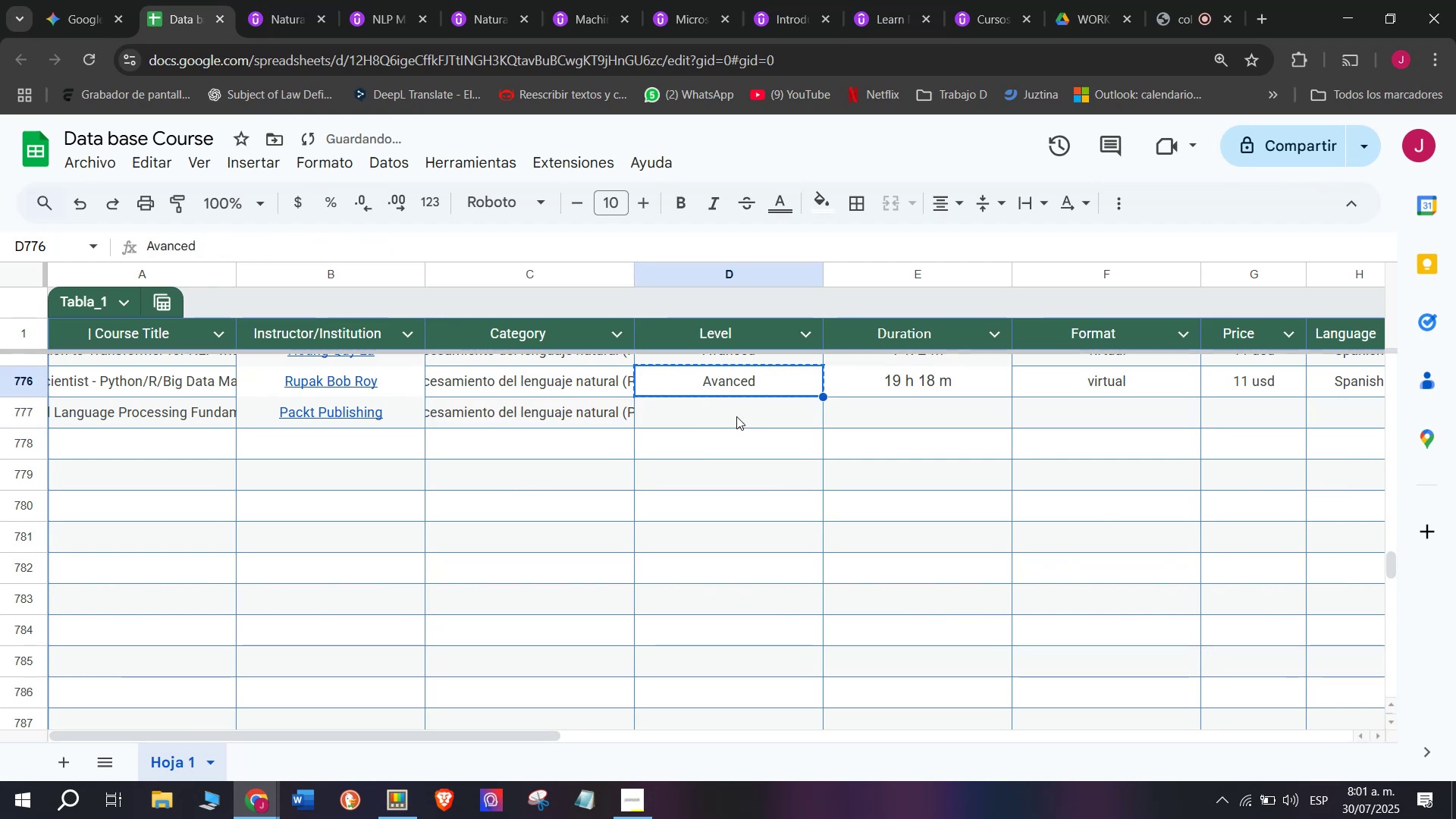 
left_click([736, 416])
 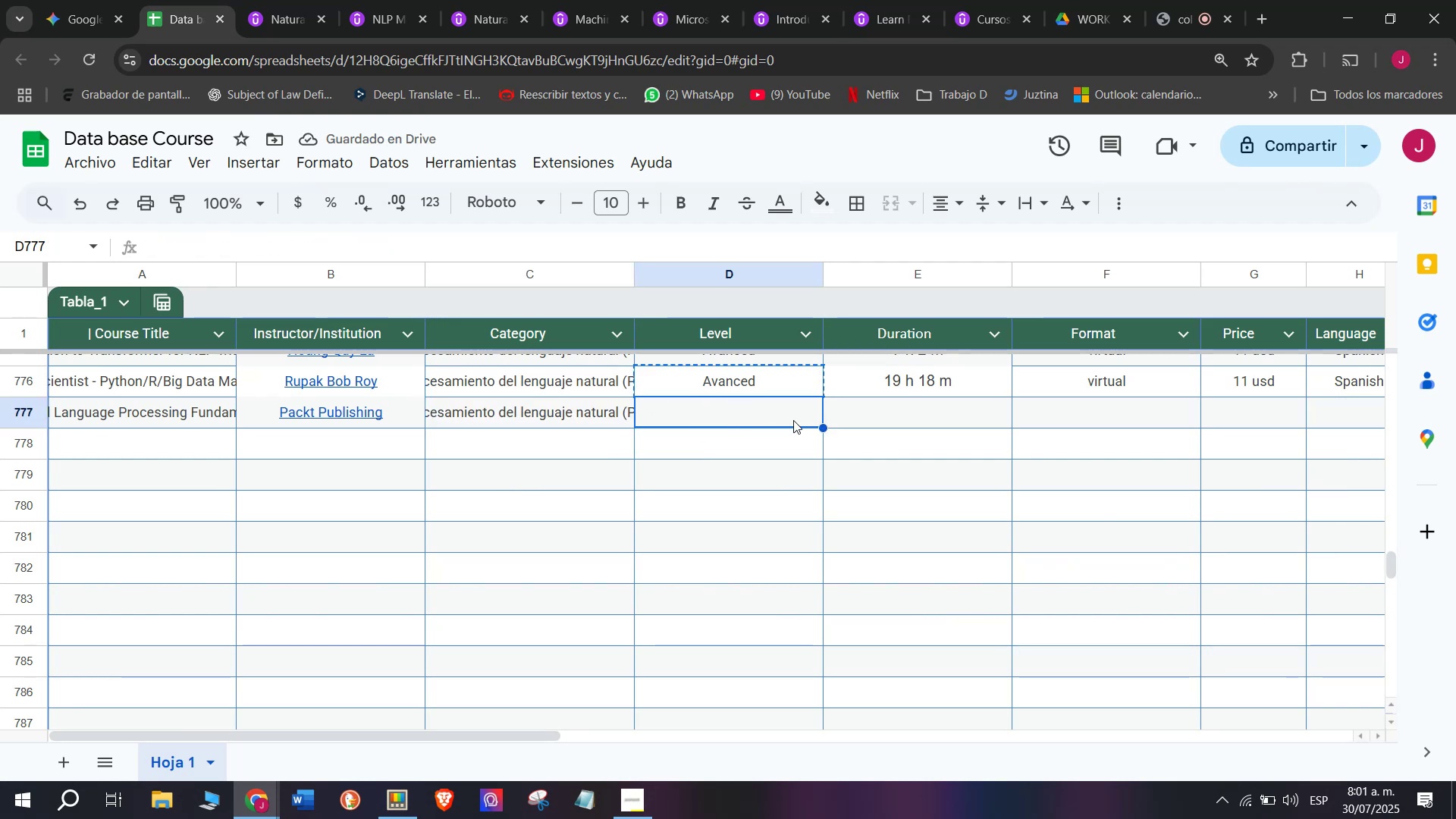 
key(Control+ControlLeft)
 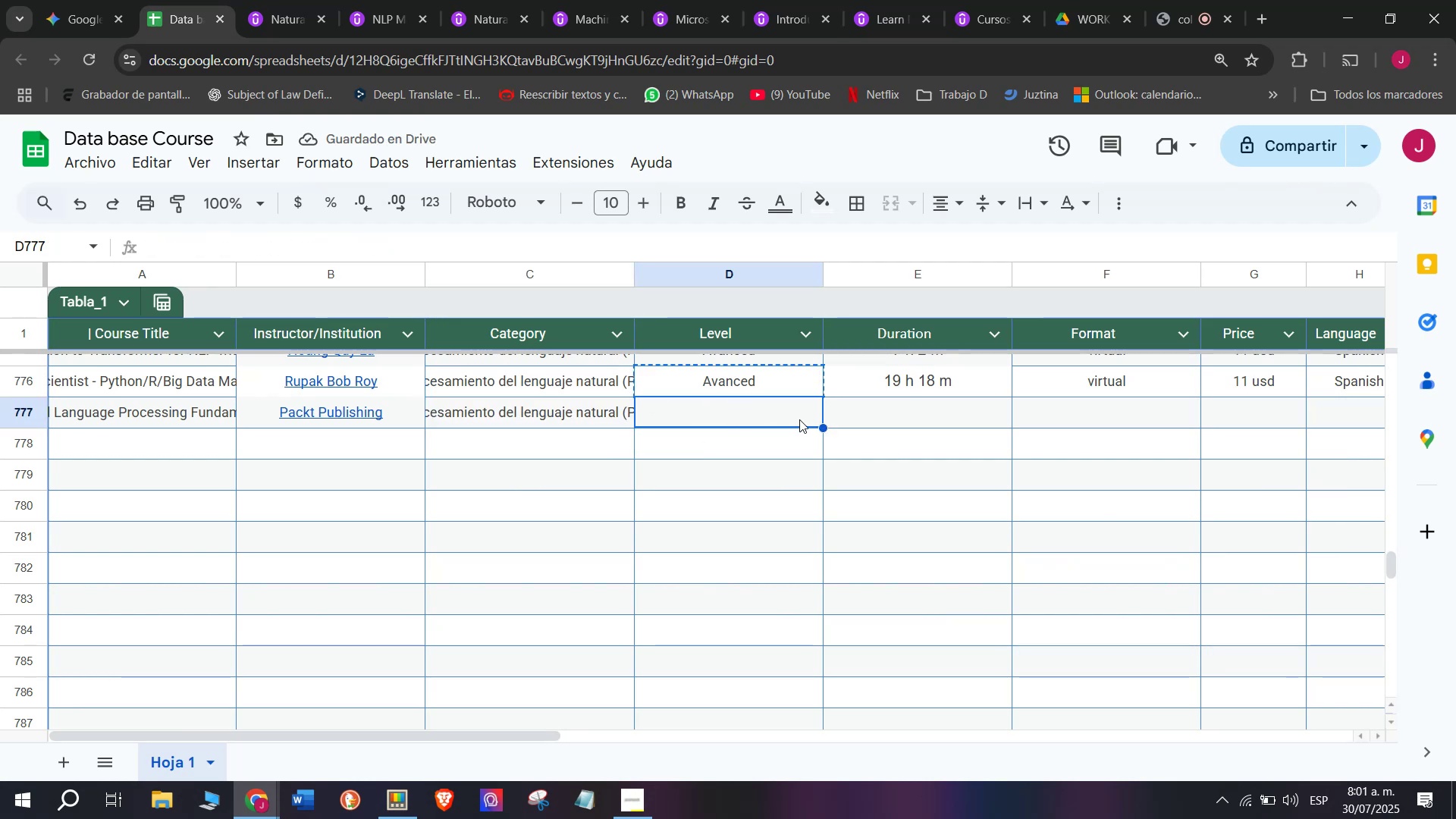 
key(Z)
 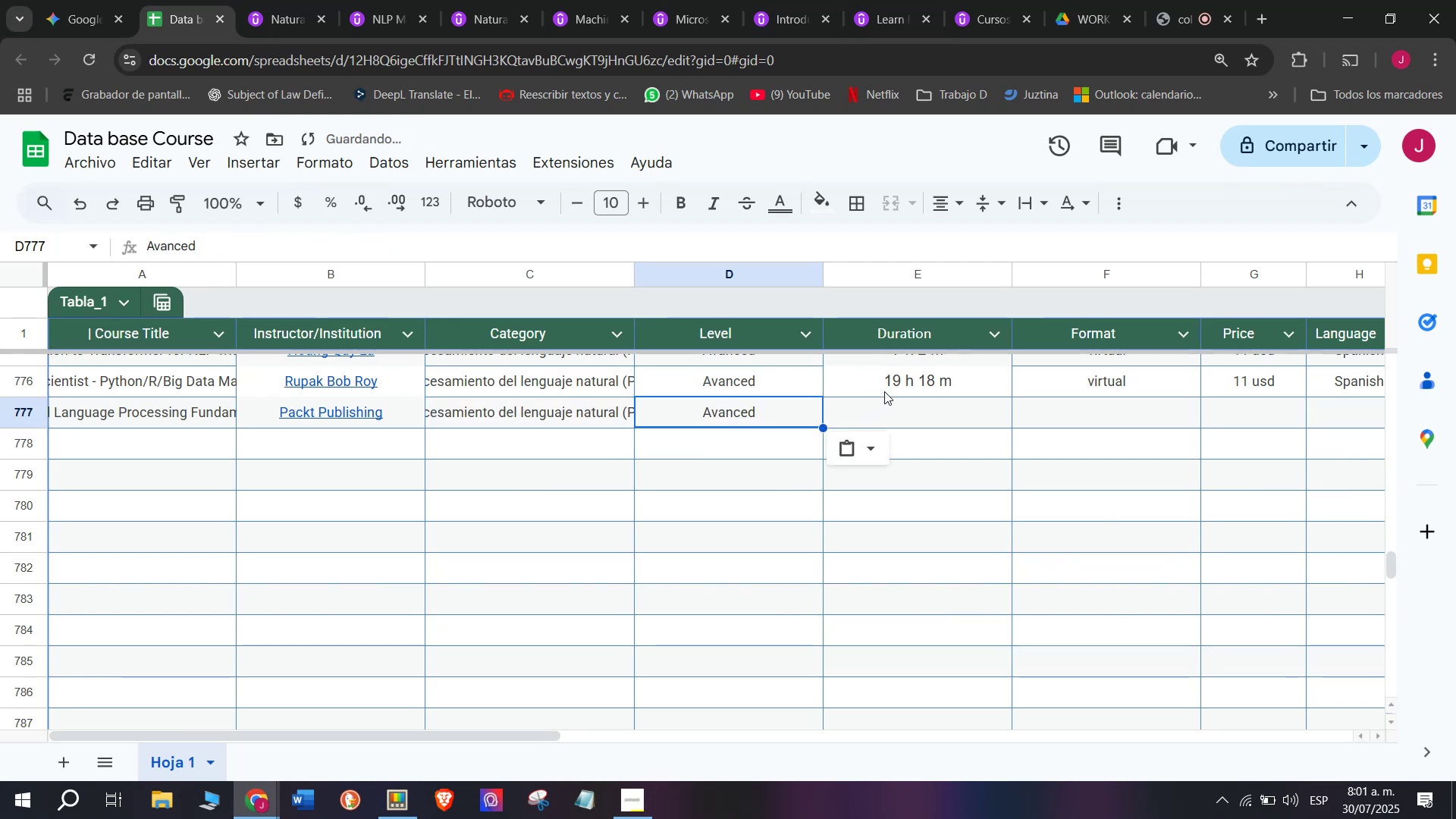 
key(Control+V)
 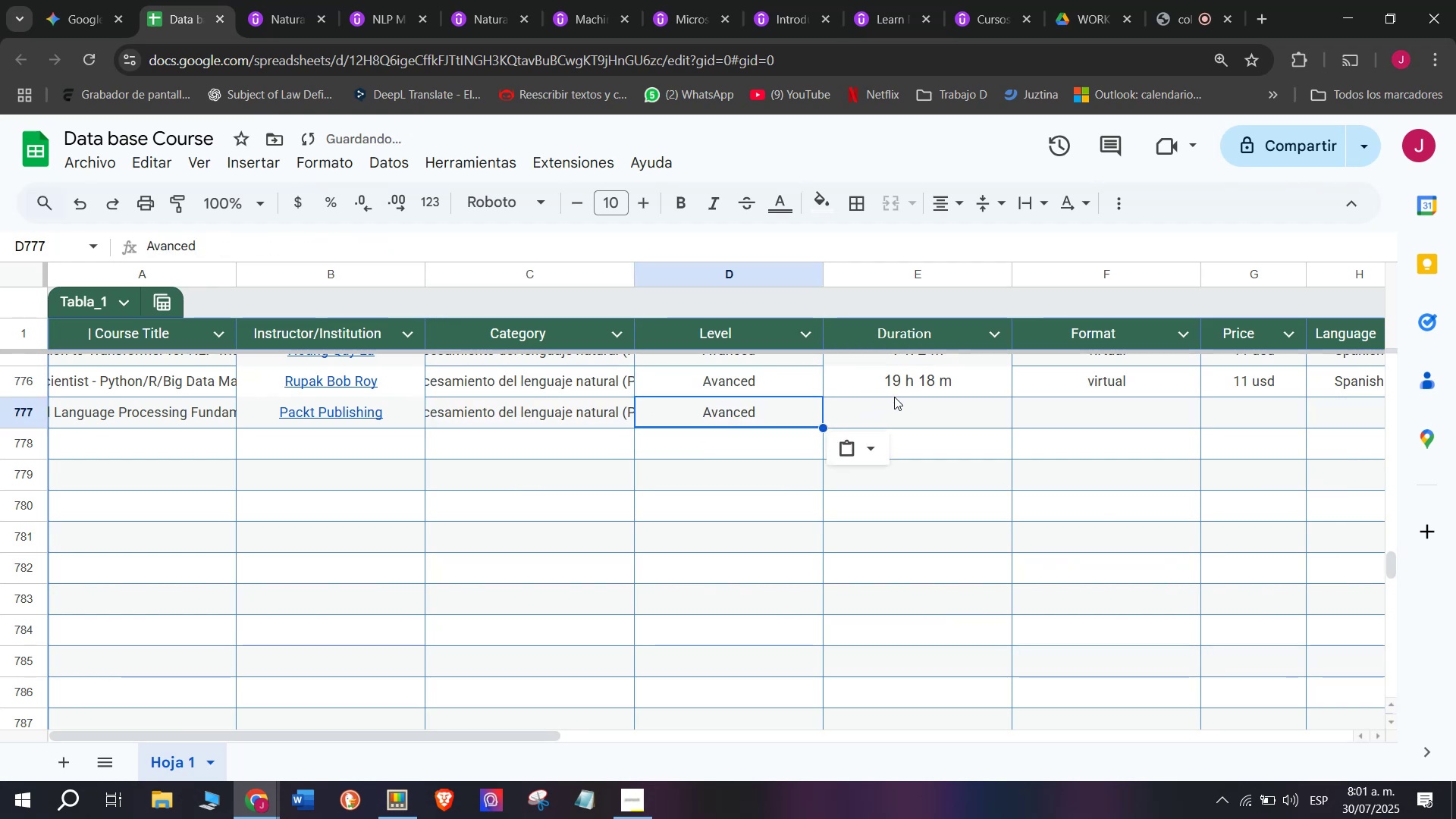 
left_click([895, 397])
 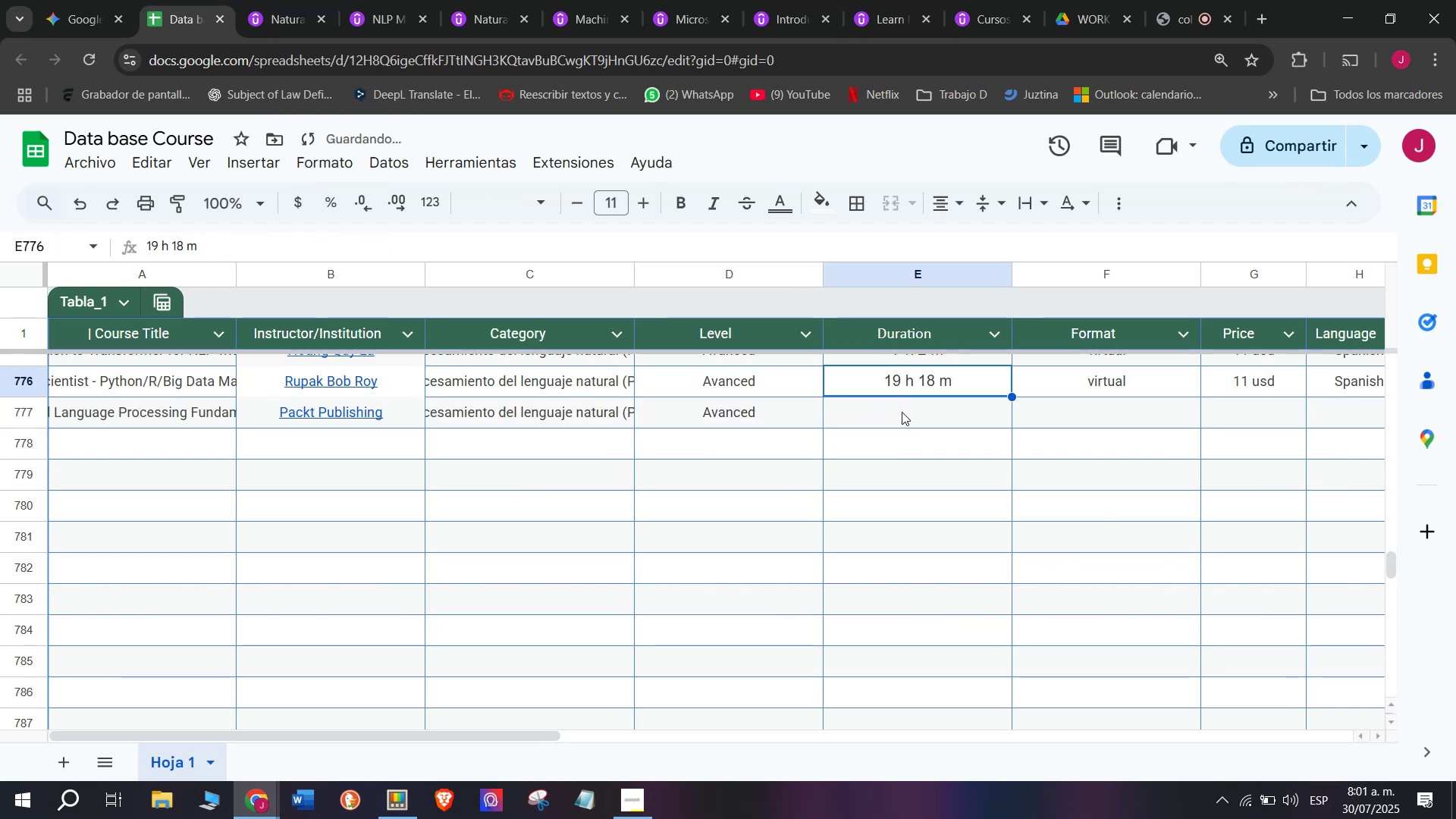 
left_click([903, 412])
 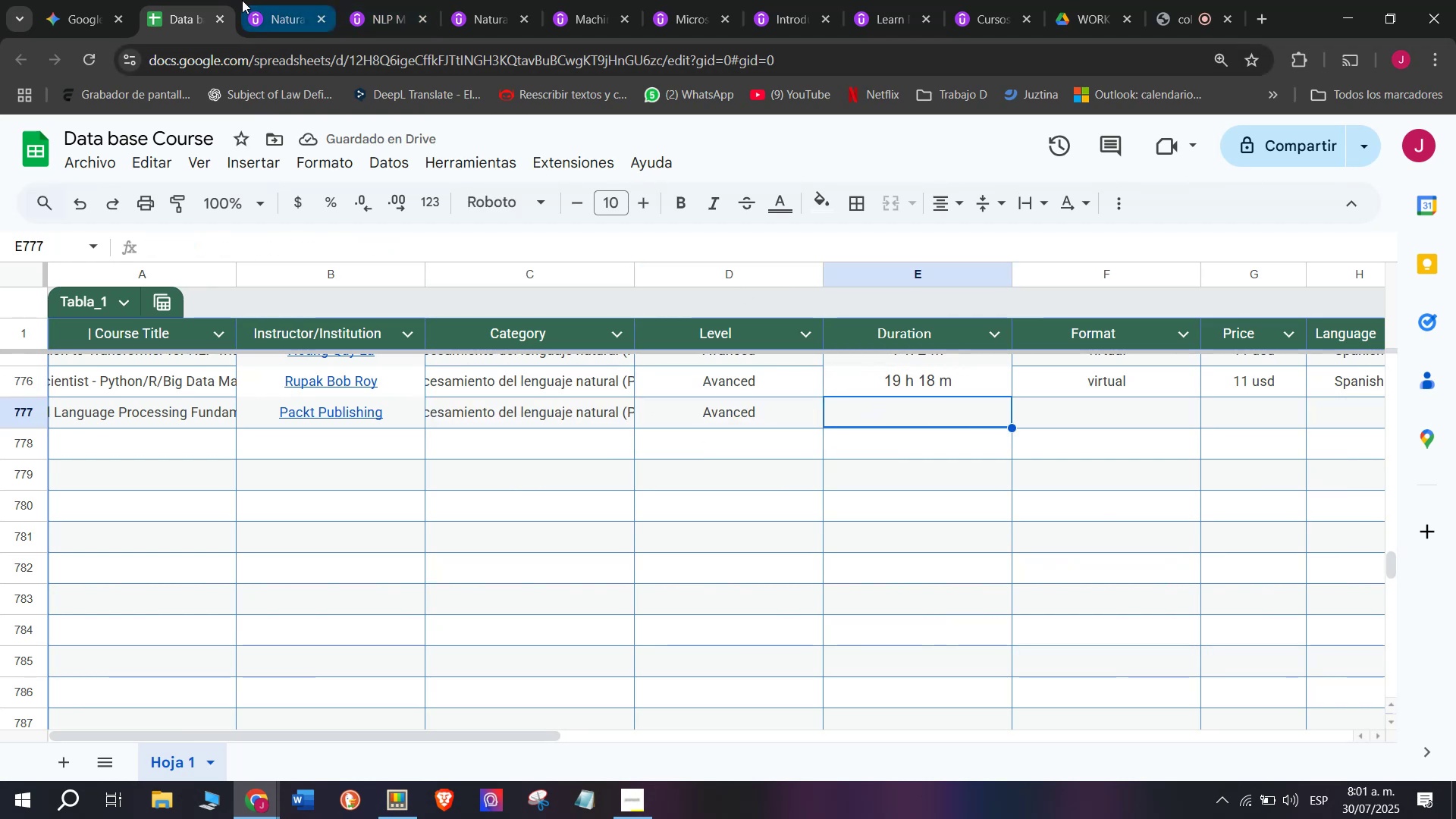 
left_click([242, 0])
 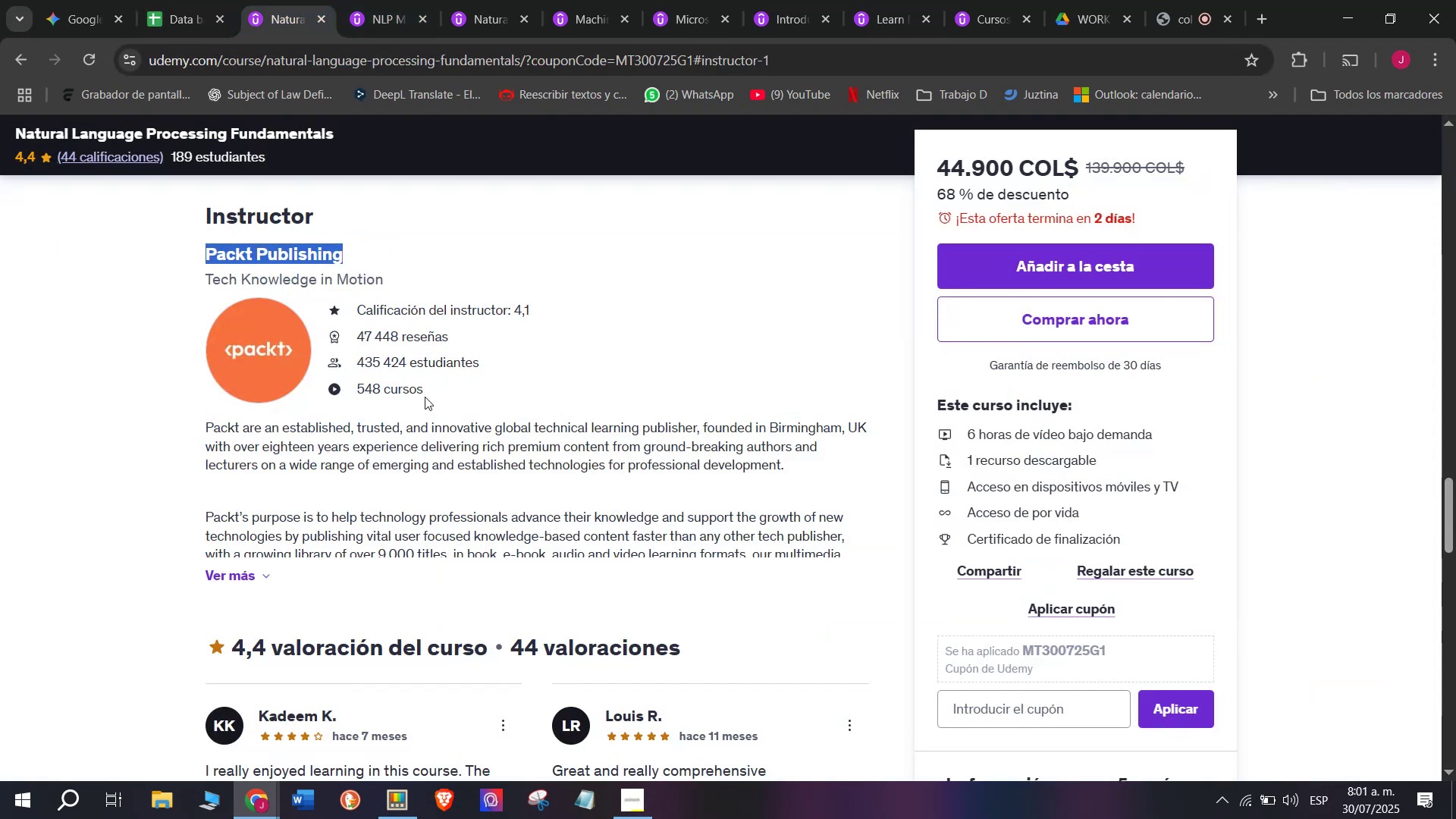 
scroll: coordinate [357, 470], scroll_direction: up, amount: 9.0
 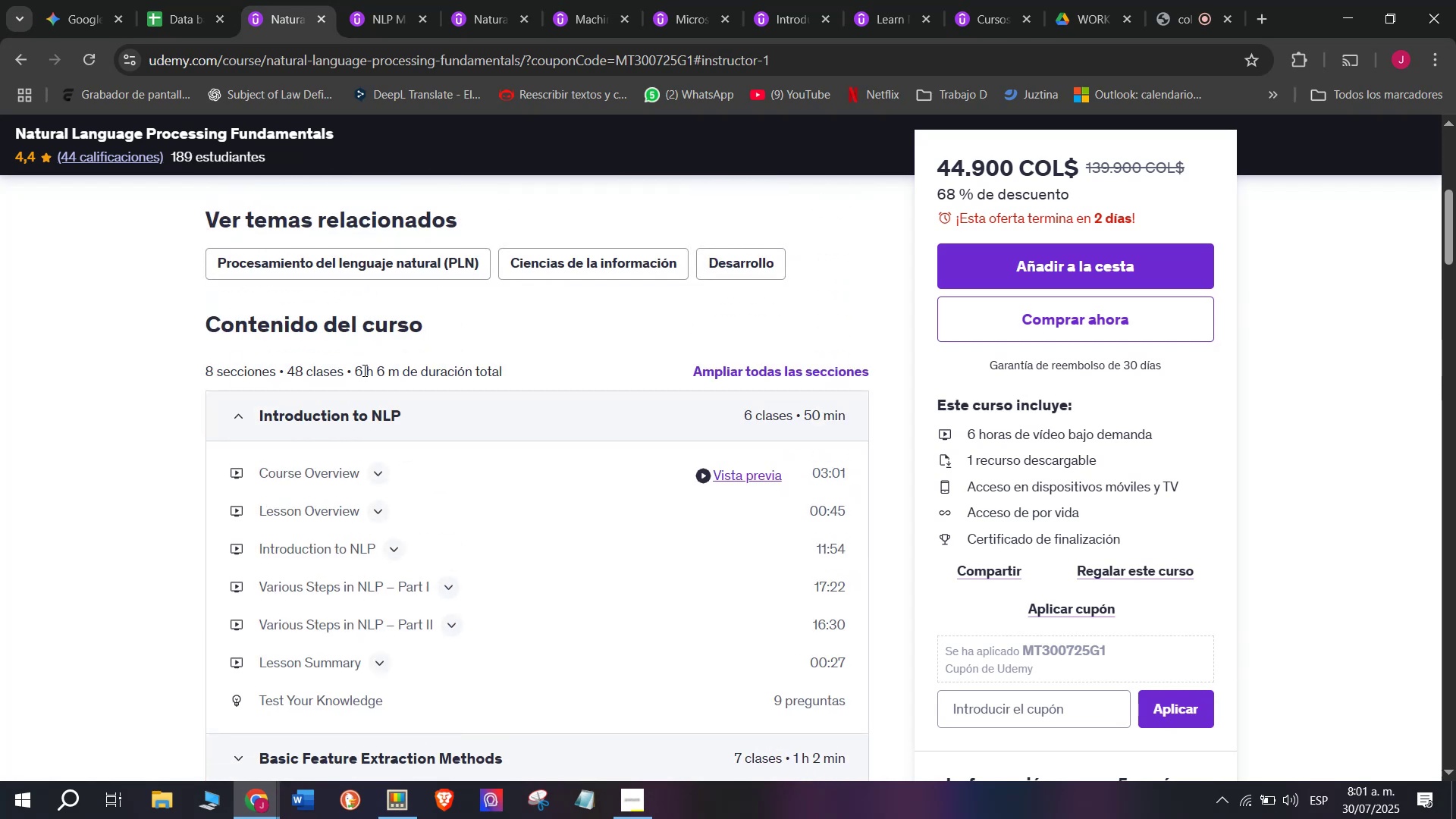 
left_click_drag(start_coordinate=[358, 366], to_coordinate=[402, 372])
 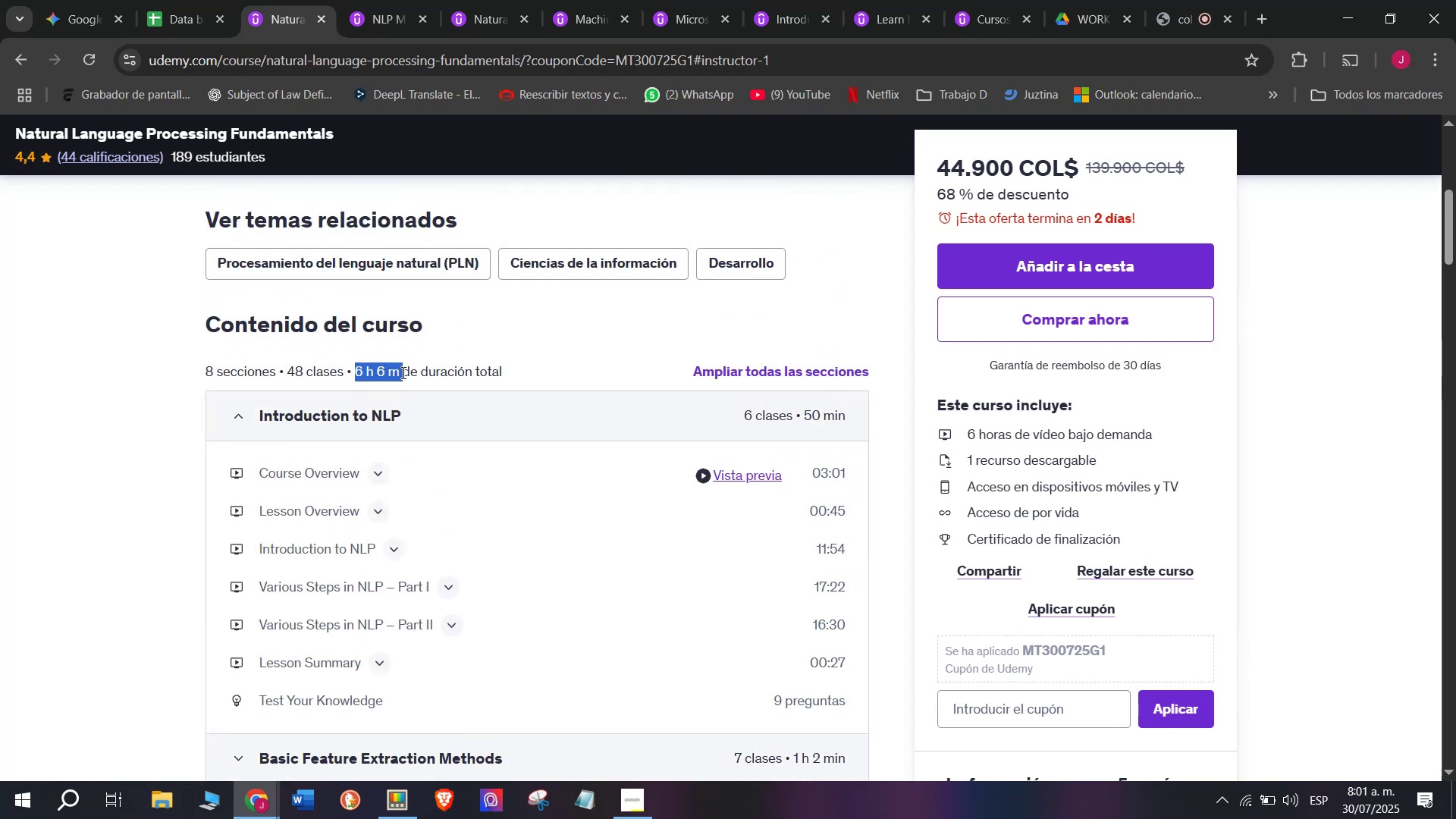 
key(Break)
 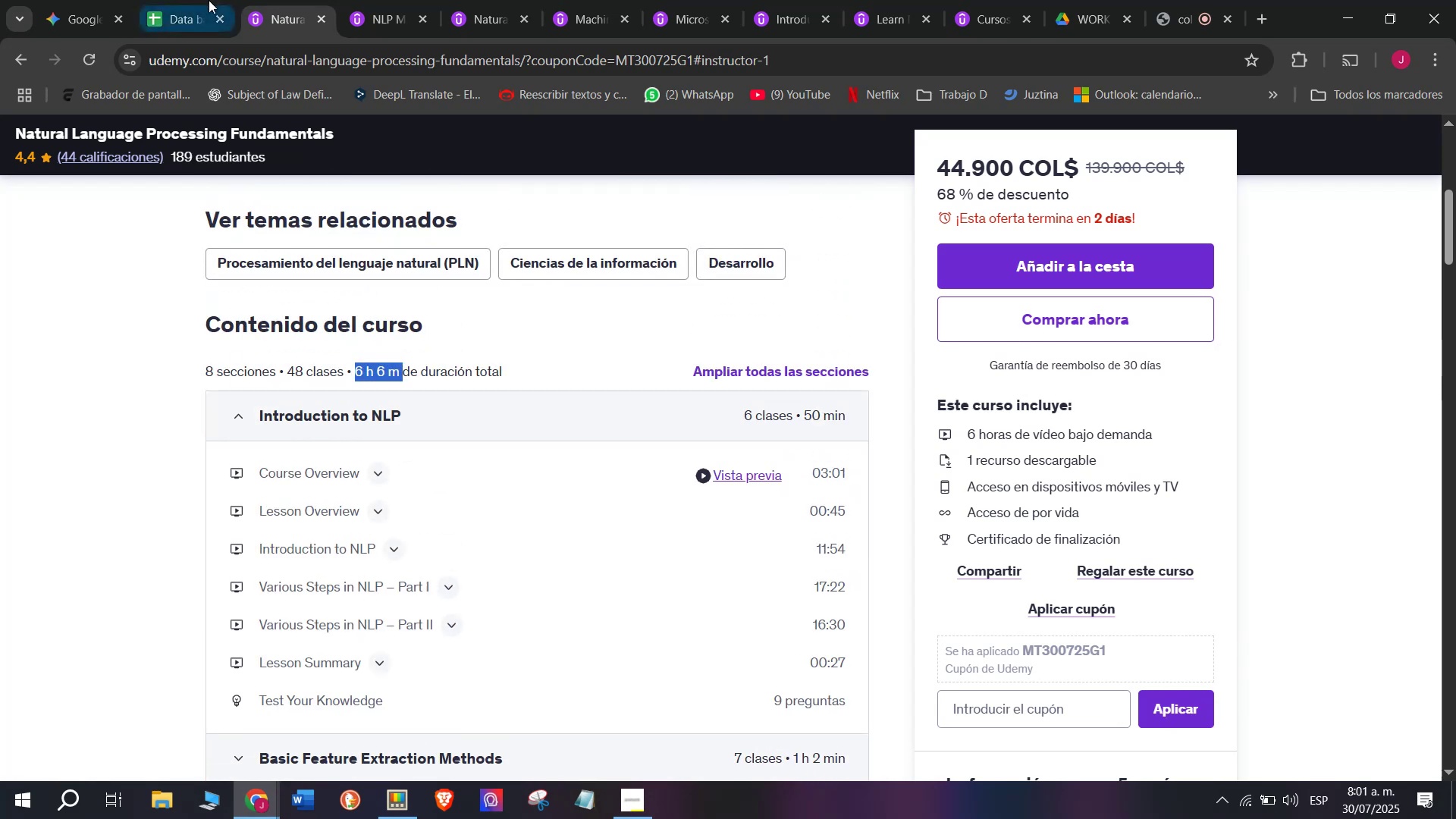 
key(Control+ControlLeft)
 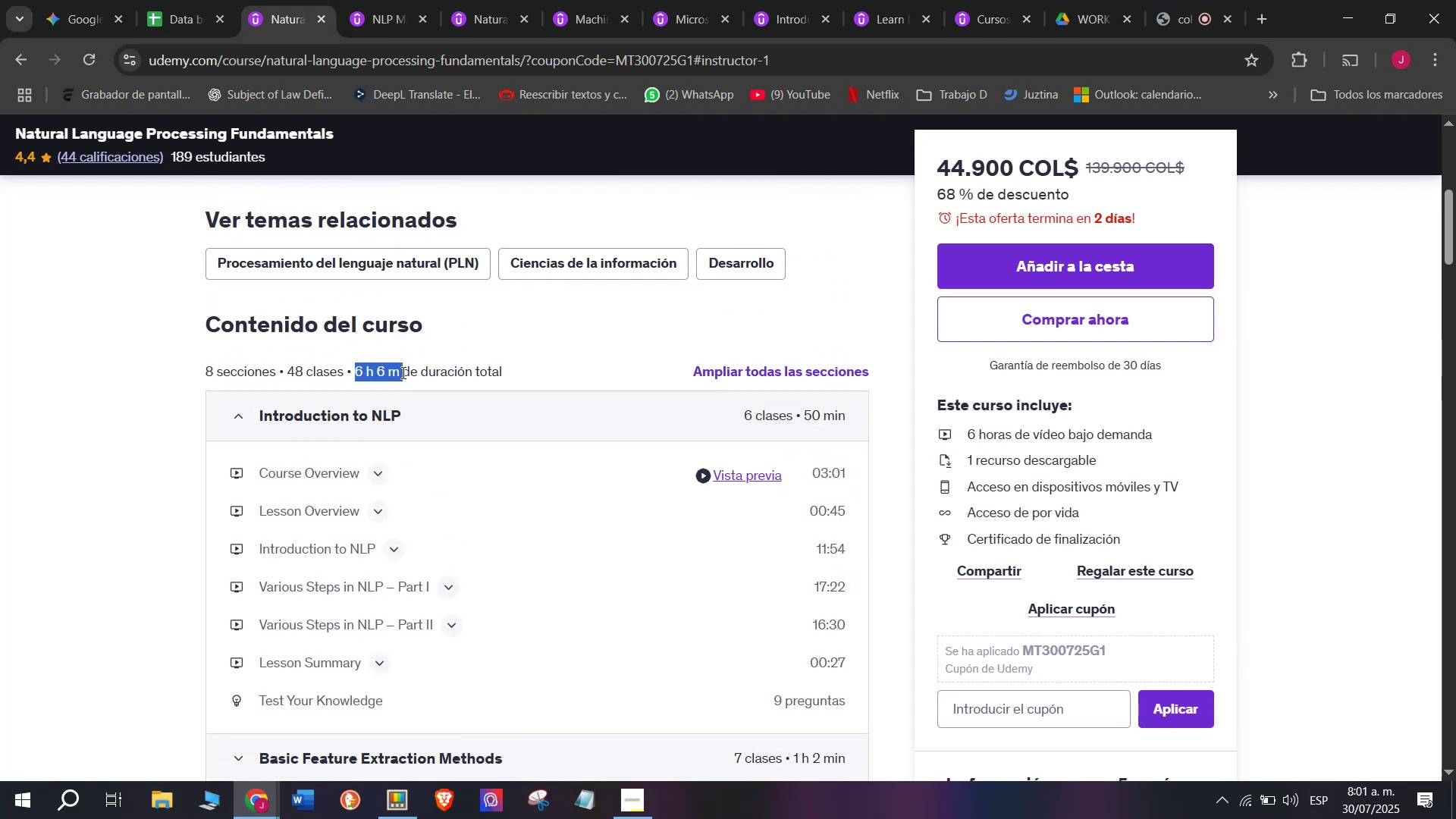 
key(Control+C)
 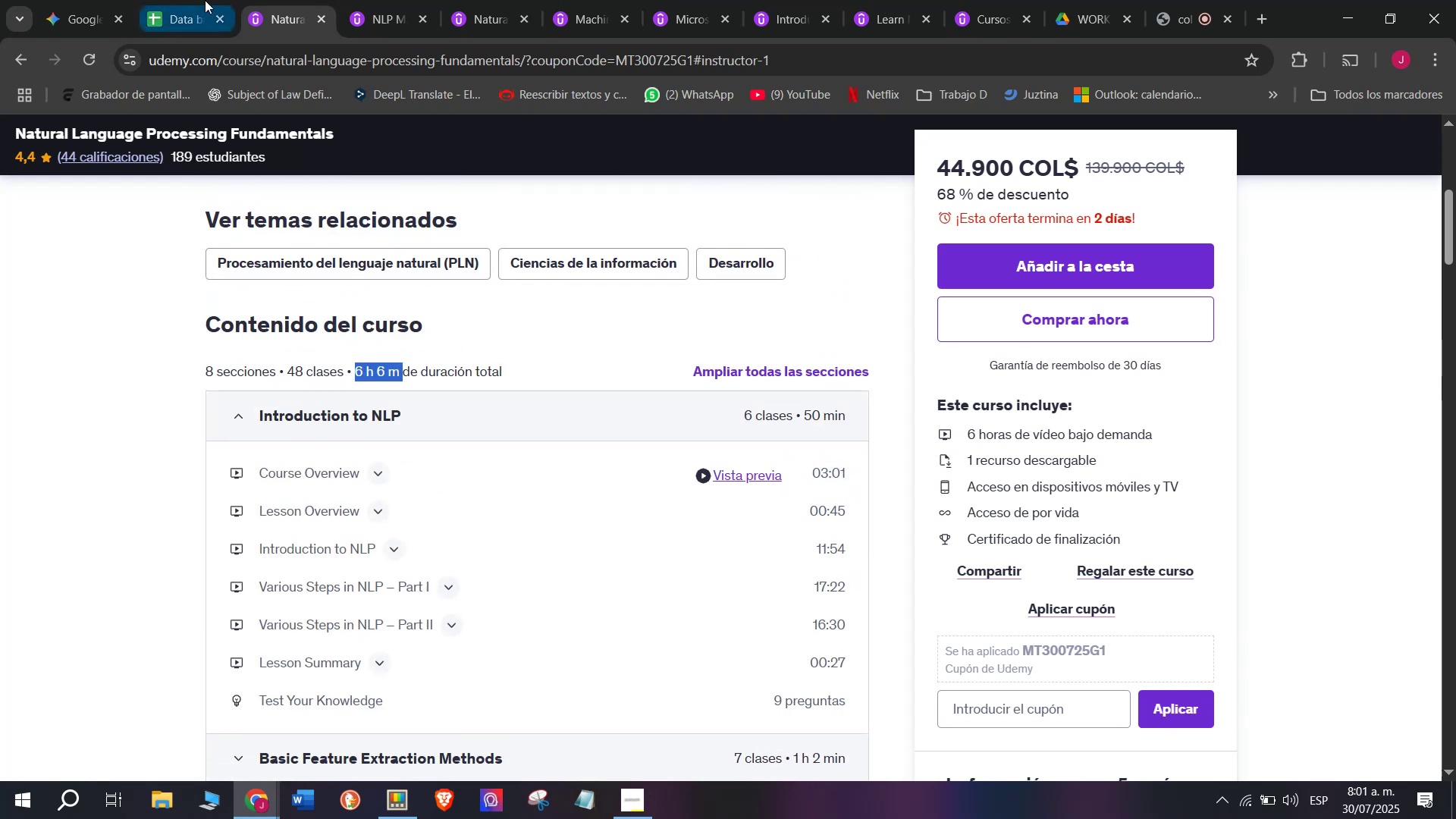 
left_click([205, 0])
 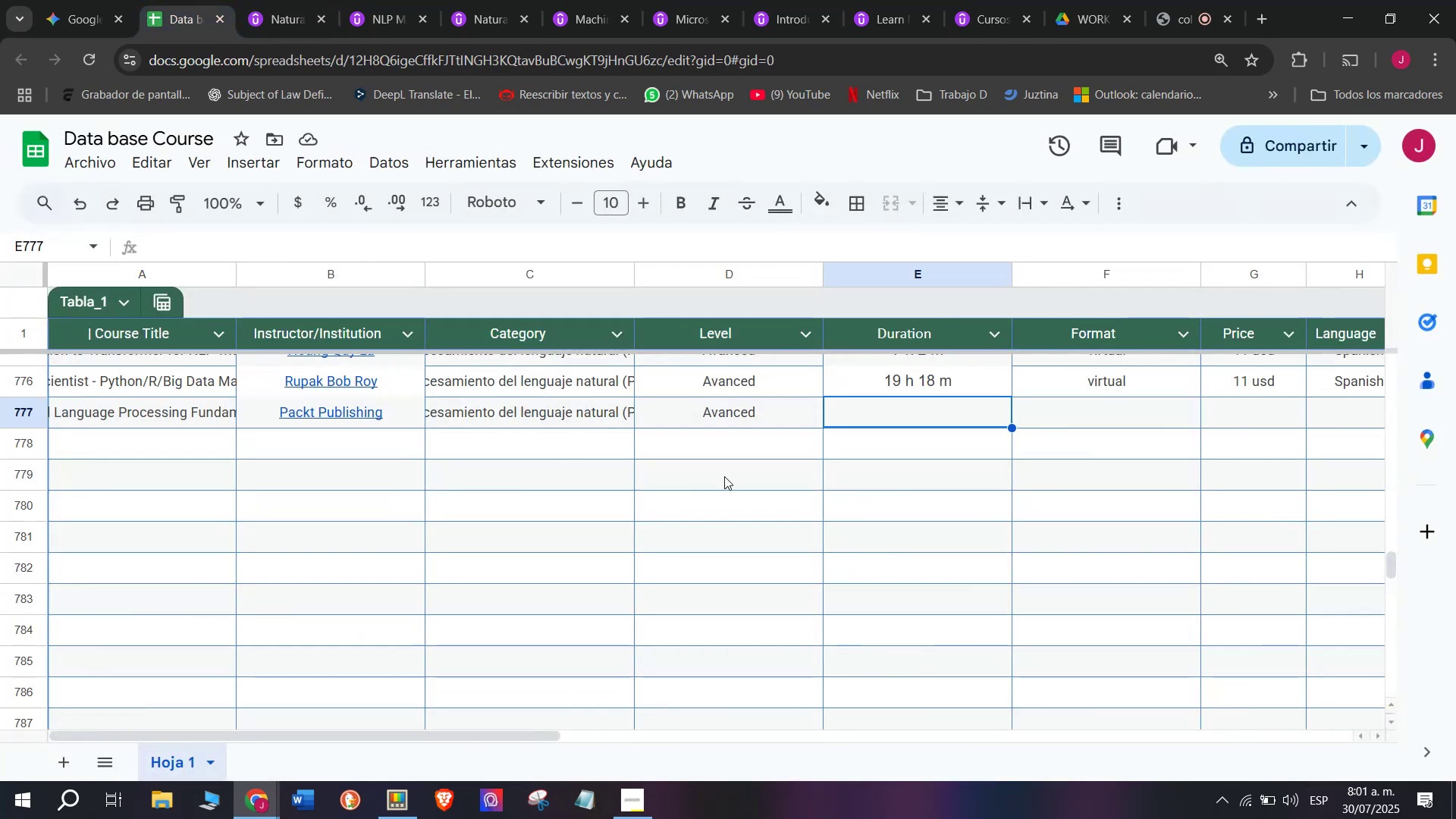 
key(Control+ControlLeft)
 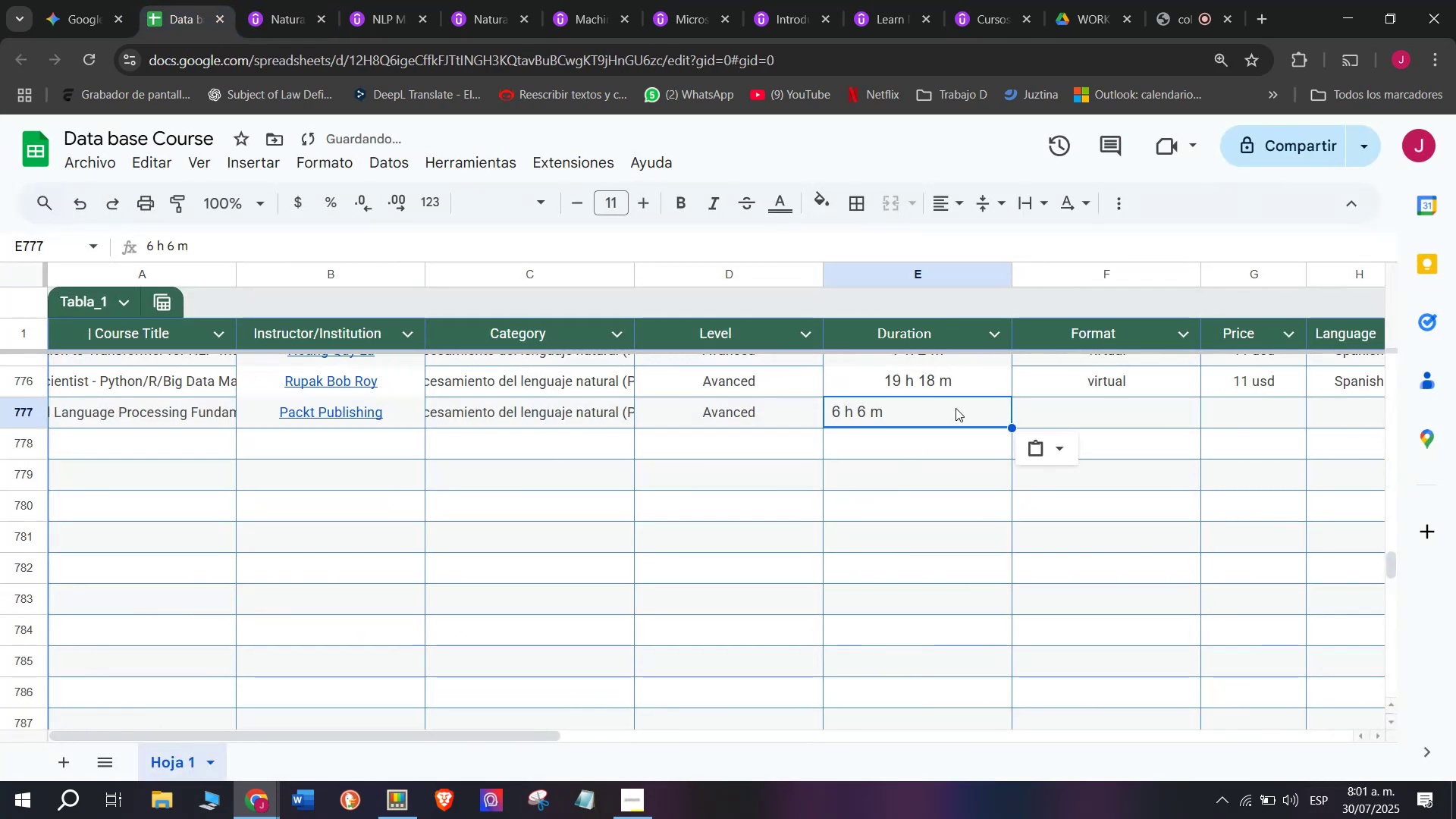 
key(Z)
 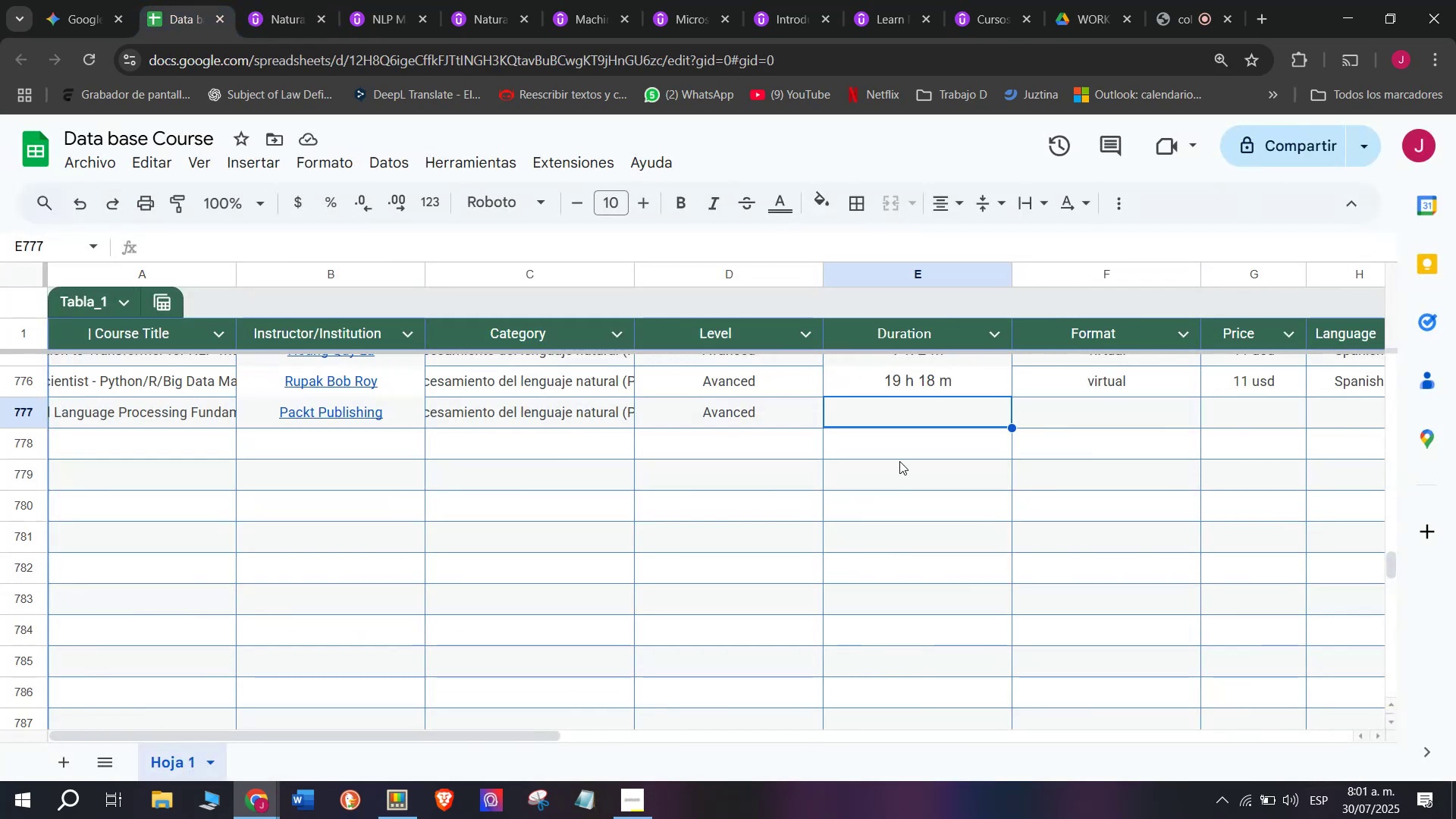 
key(Control+V)
 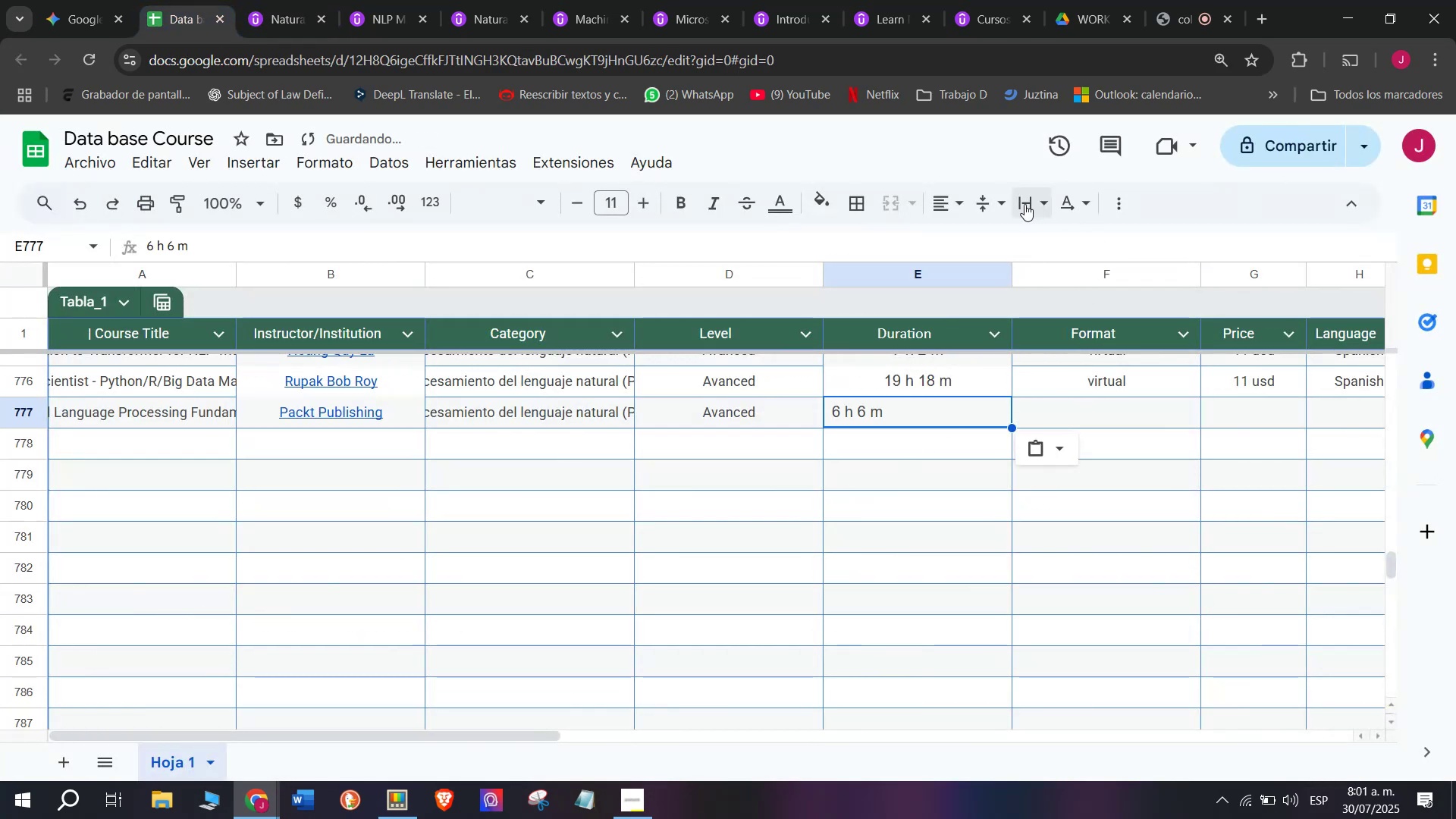 
left_click([961, 197])
 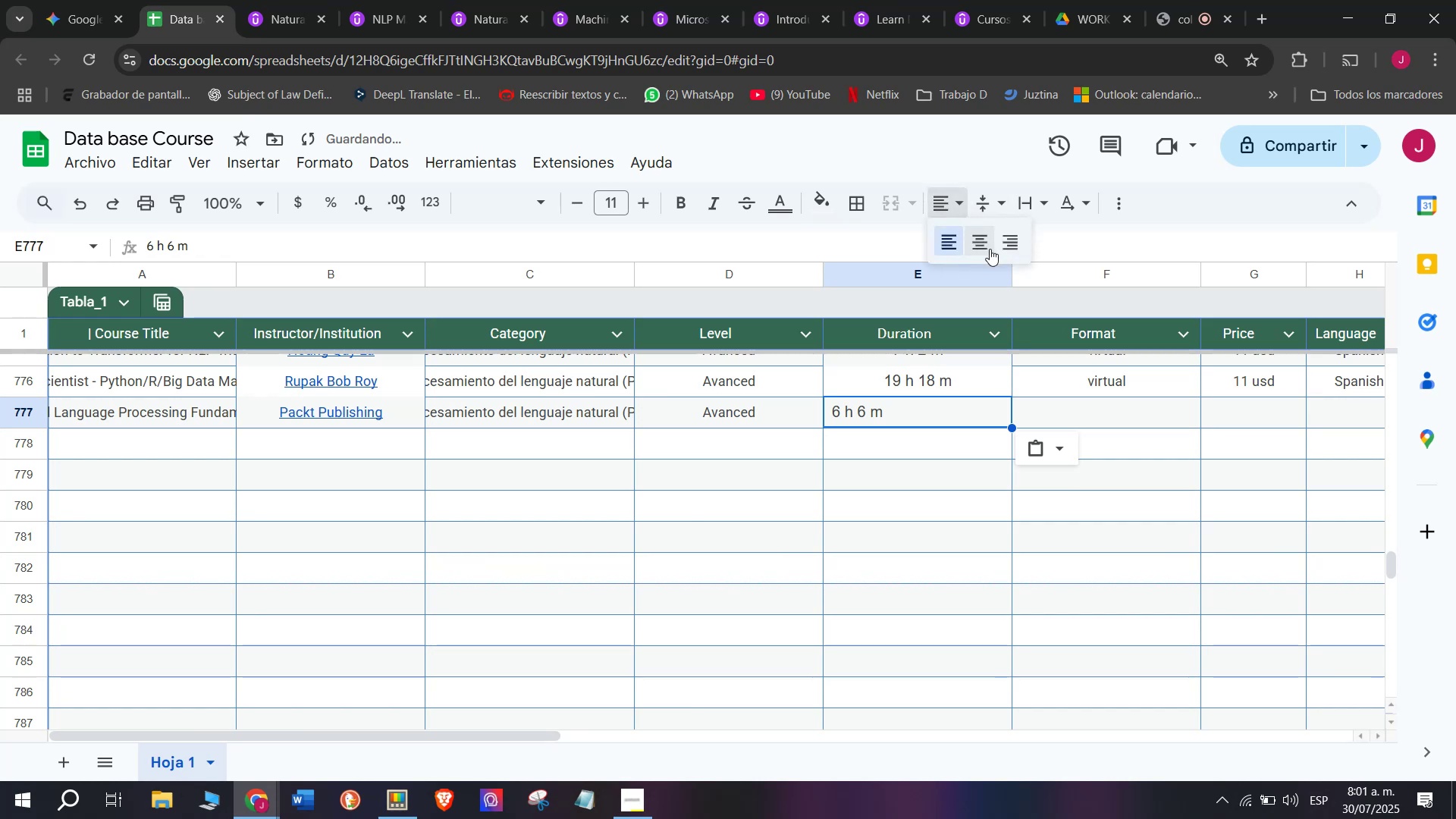 
double_click([990, 249])
 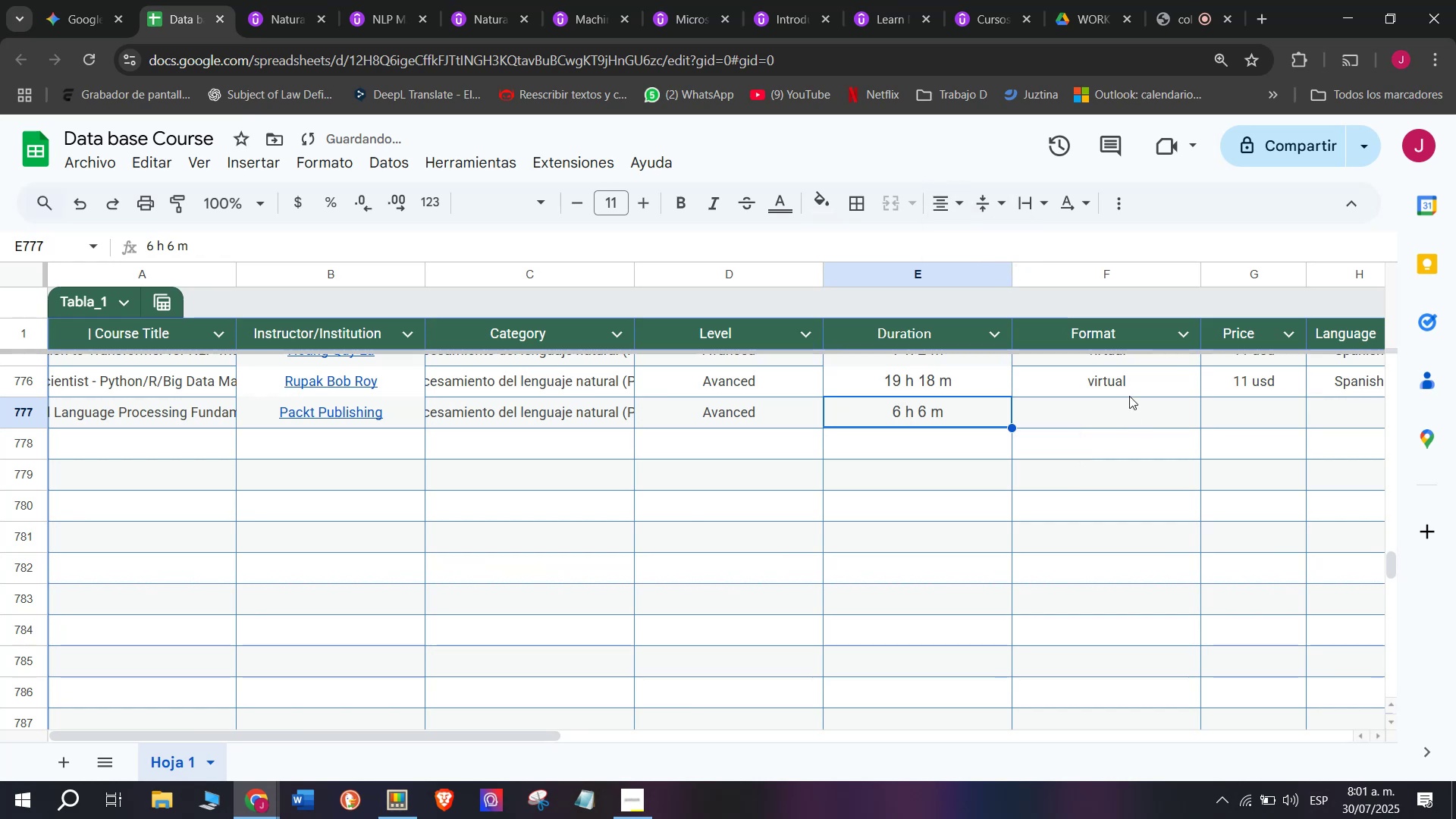 
left_click([1129, 396])
 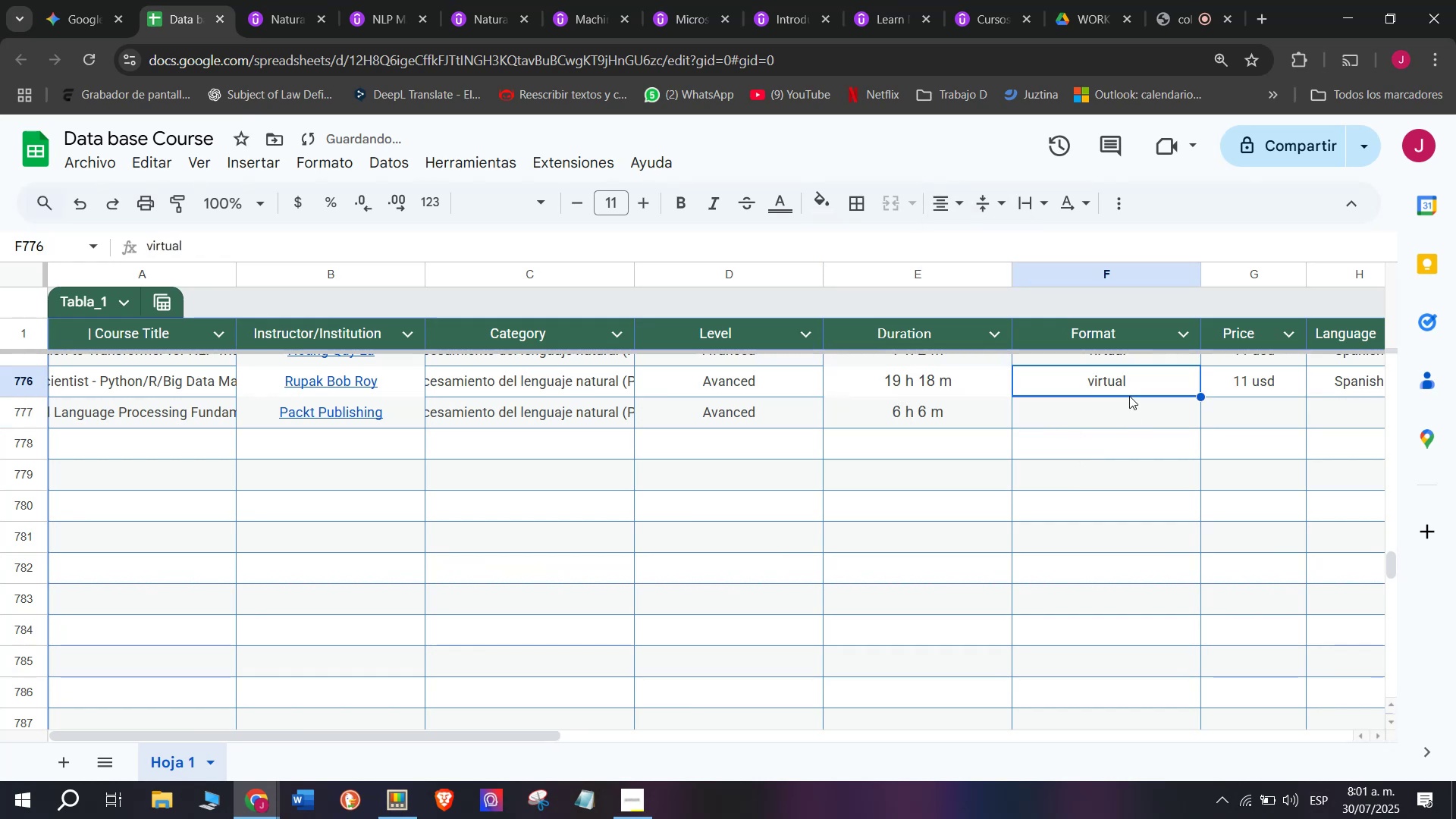 
key(Control+C)
 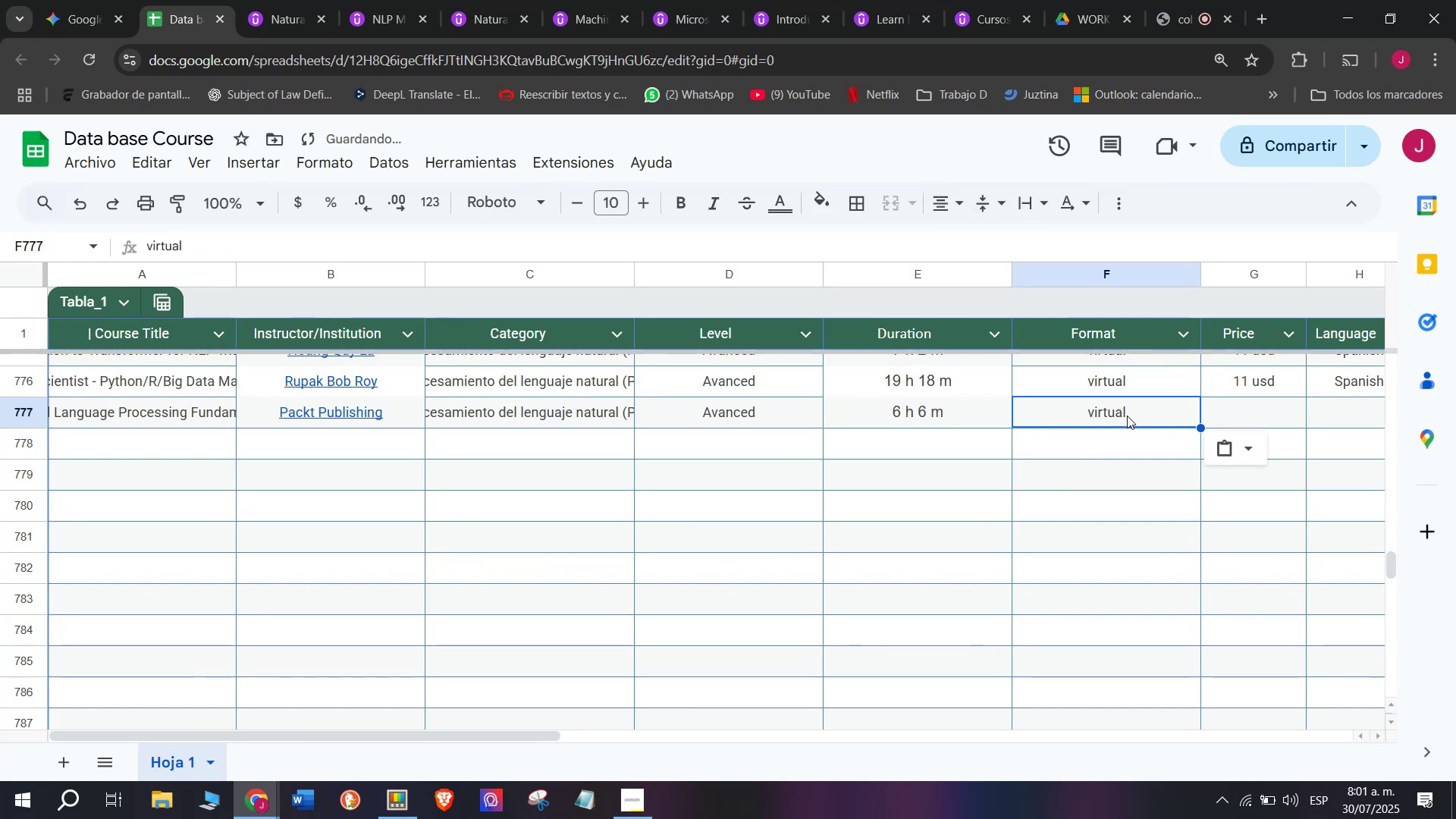 
key(Break)
 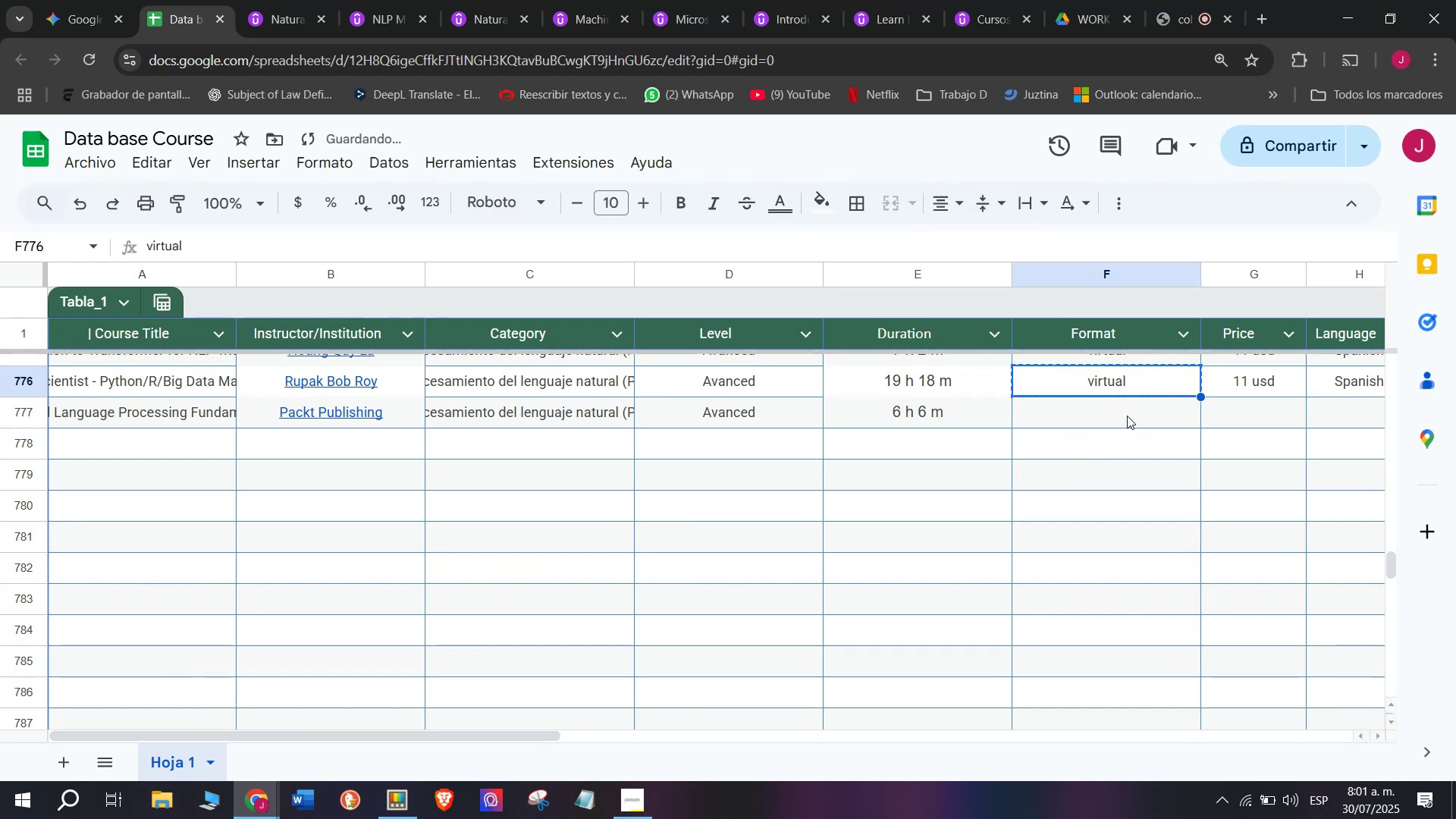 
key(Control+ControlLeft)
 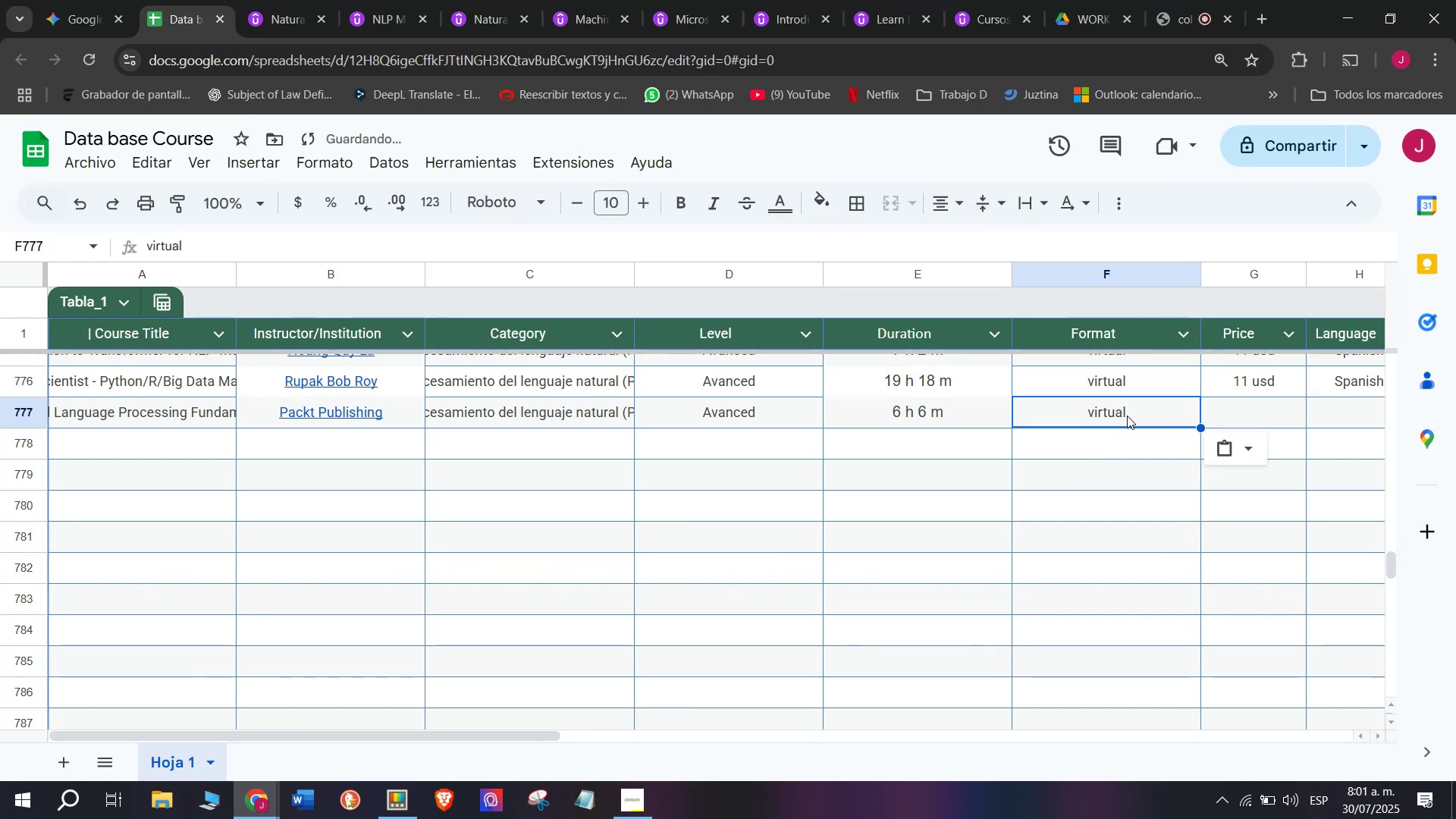 
double_click([1127, 416])
 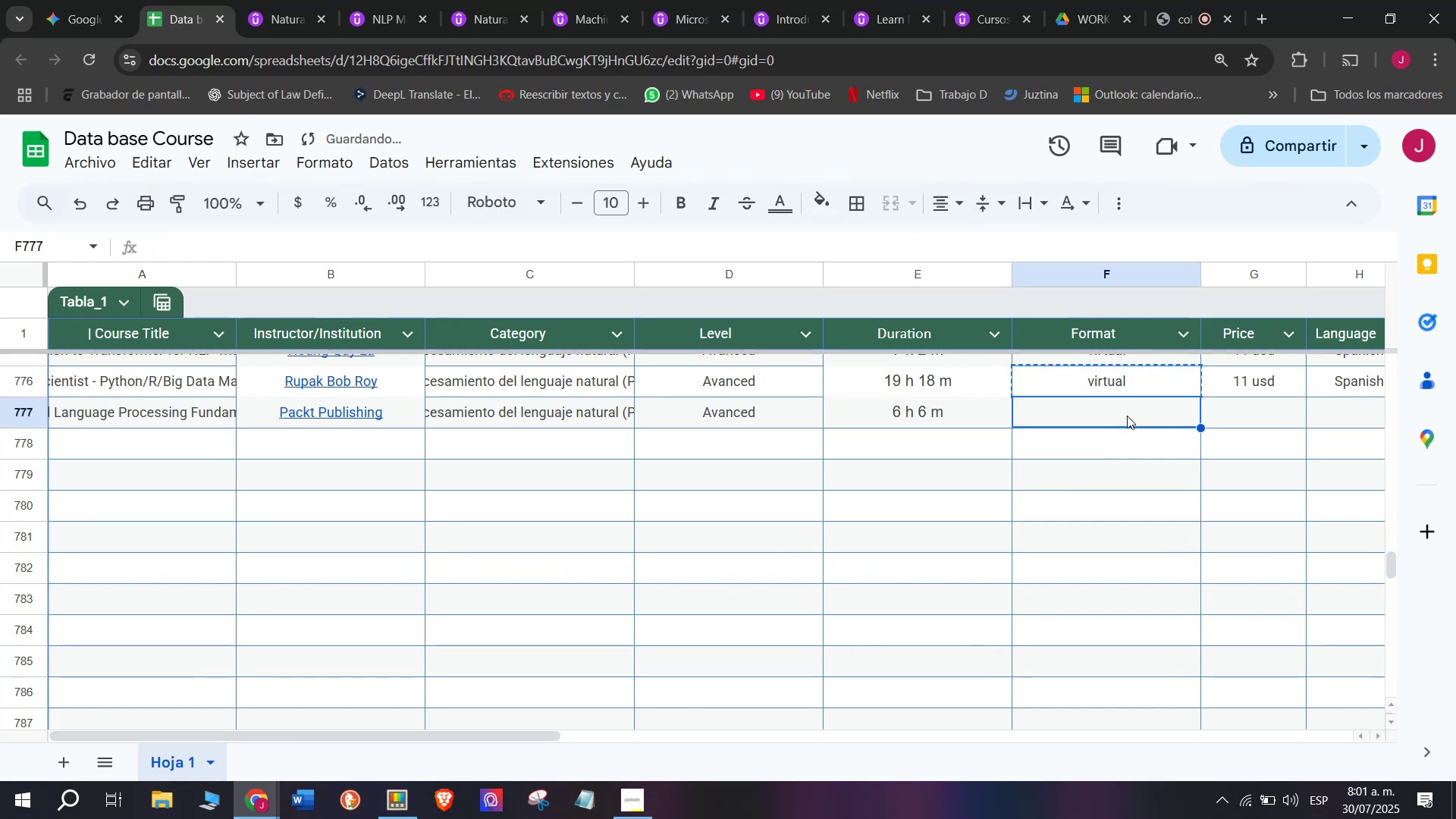 
key(Z)
 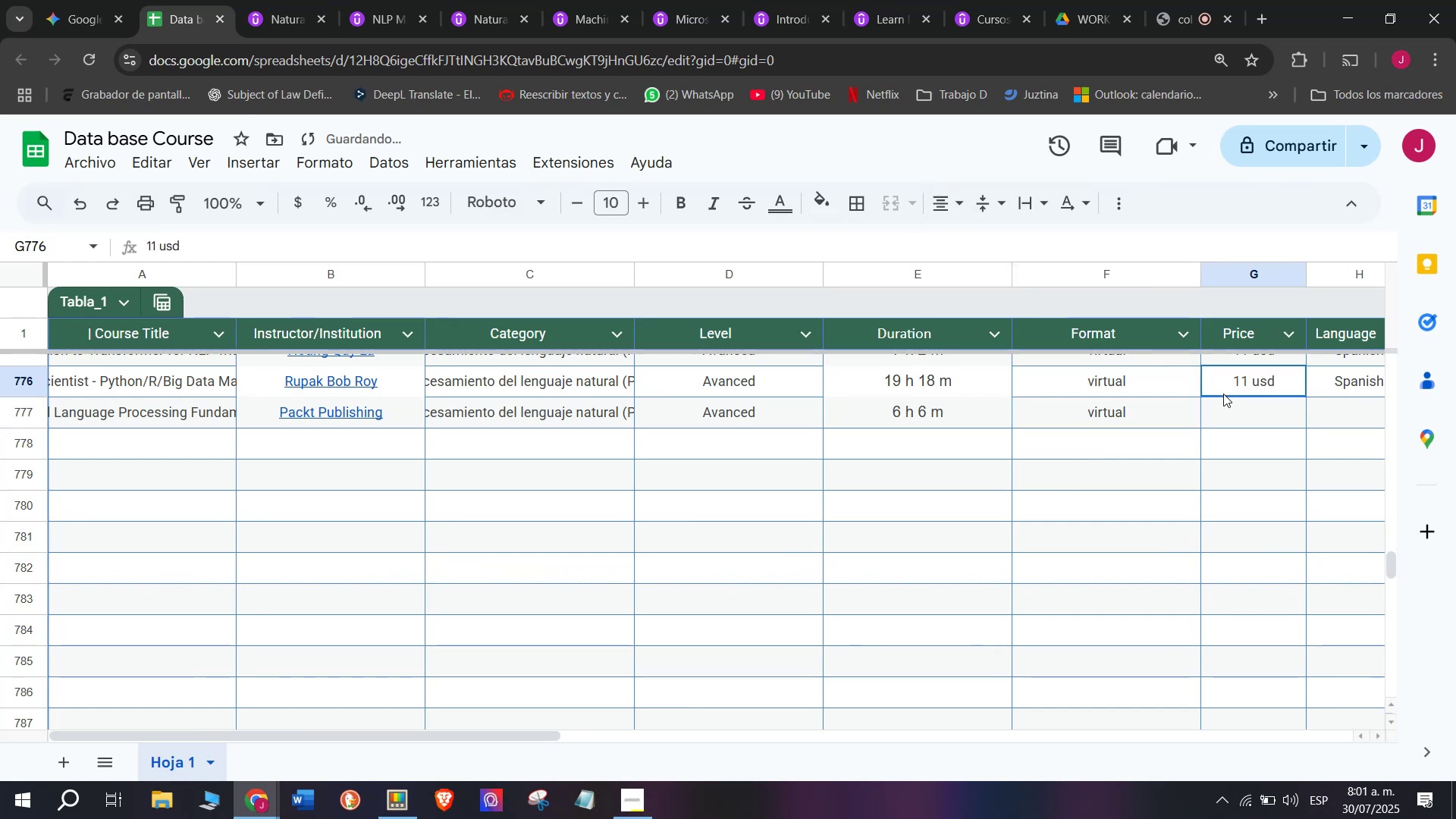 
key(Control+ControlLeft)
 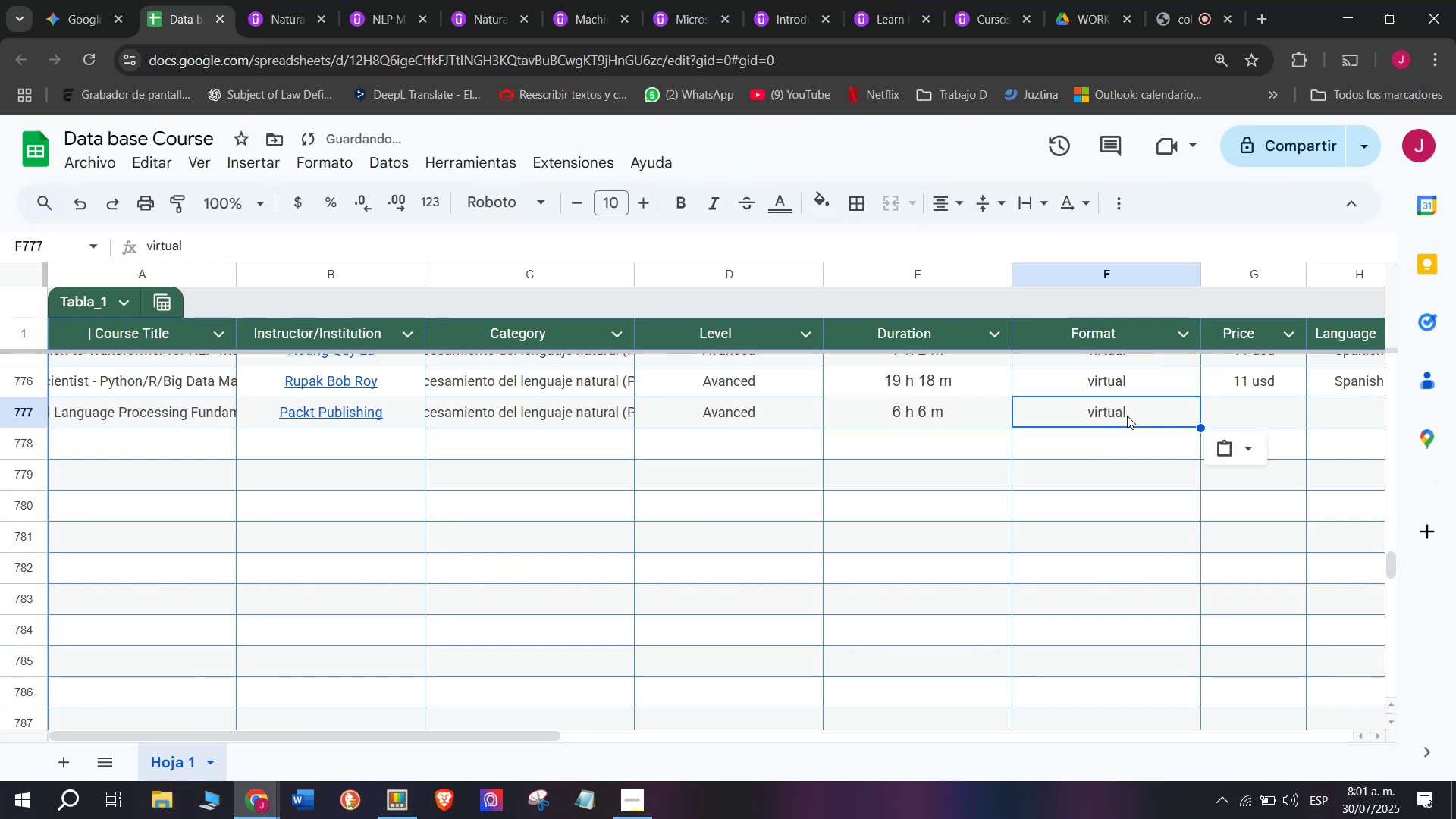 
key(Control+V)
 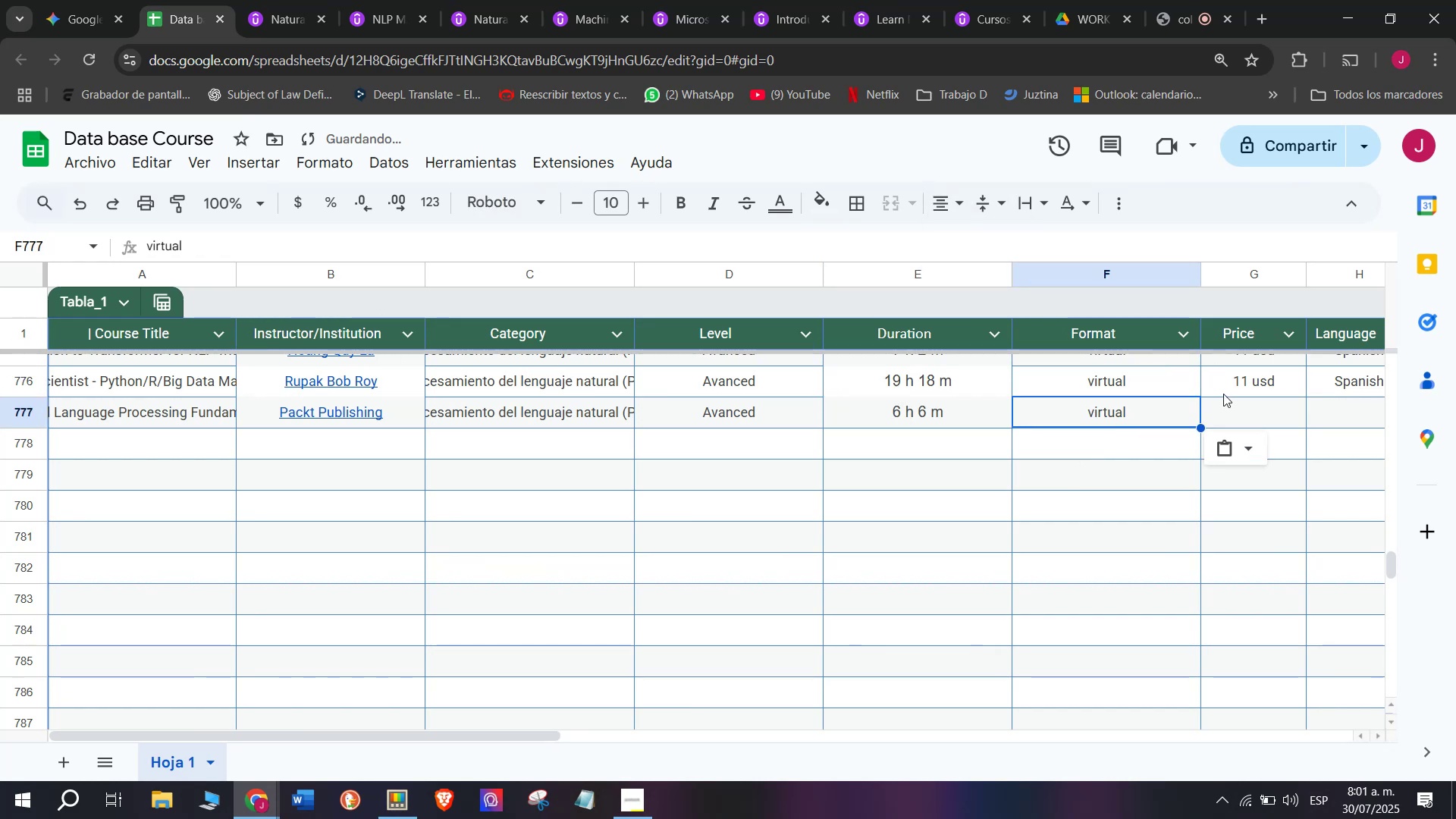 
left_click([1223, 394])
 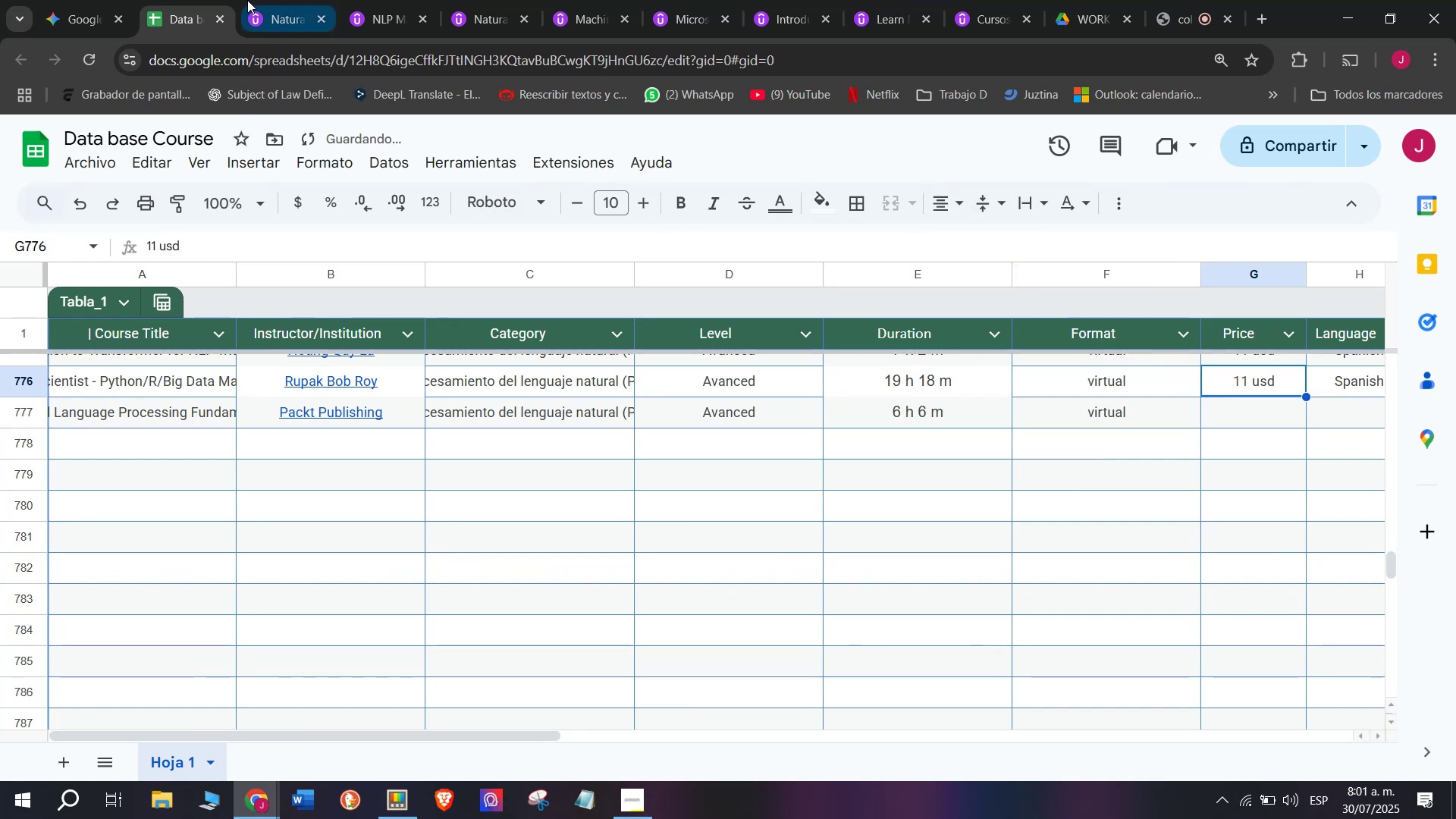 
left_click([247, 0])
 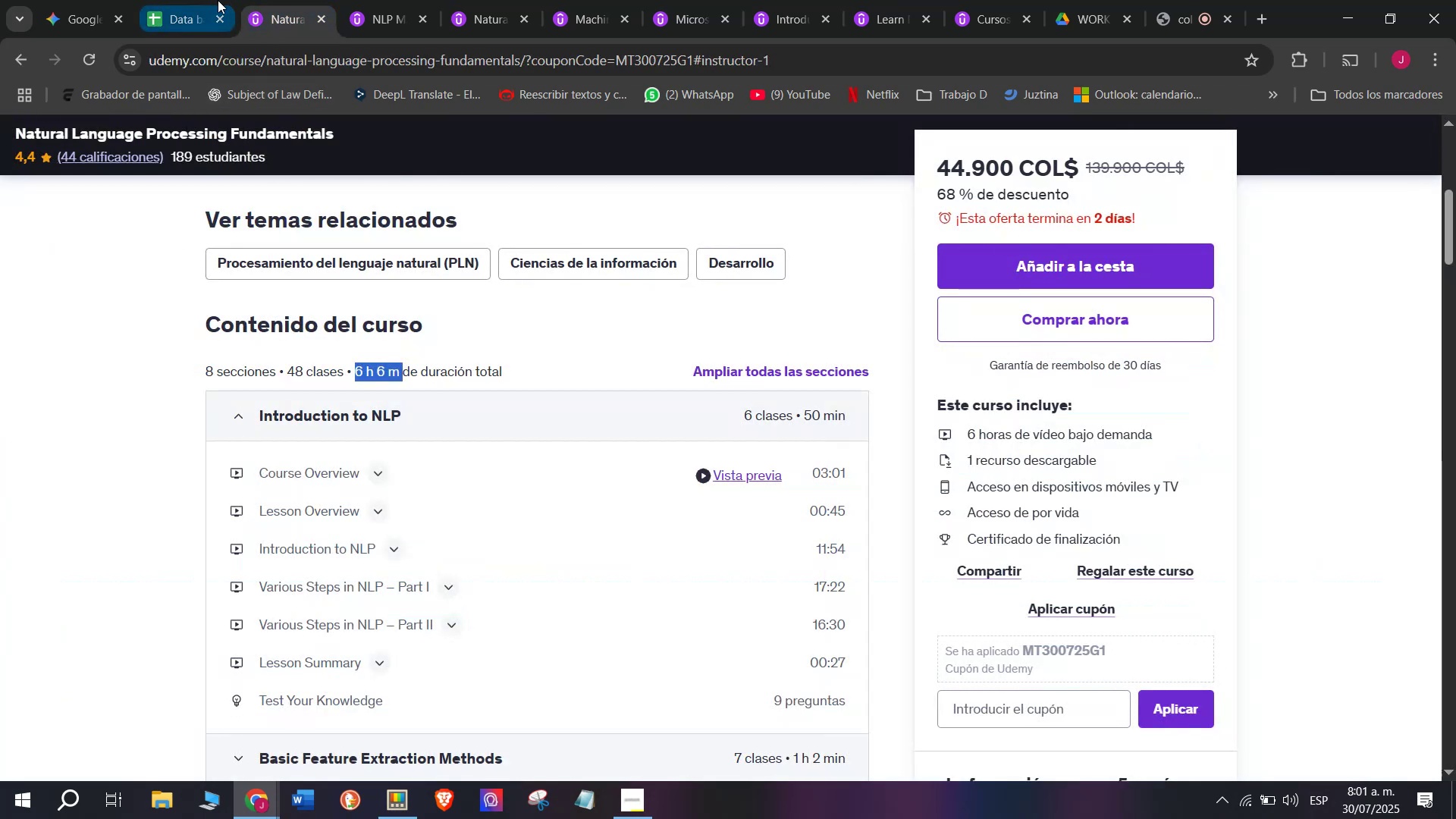 
left_click([196, 0])
 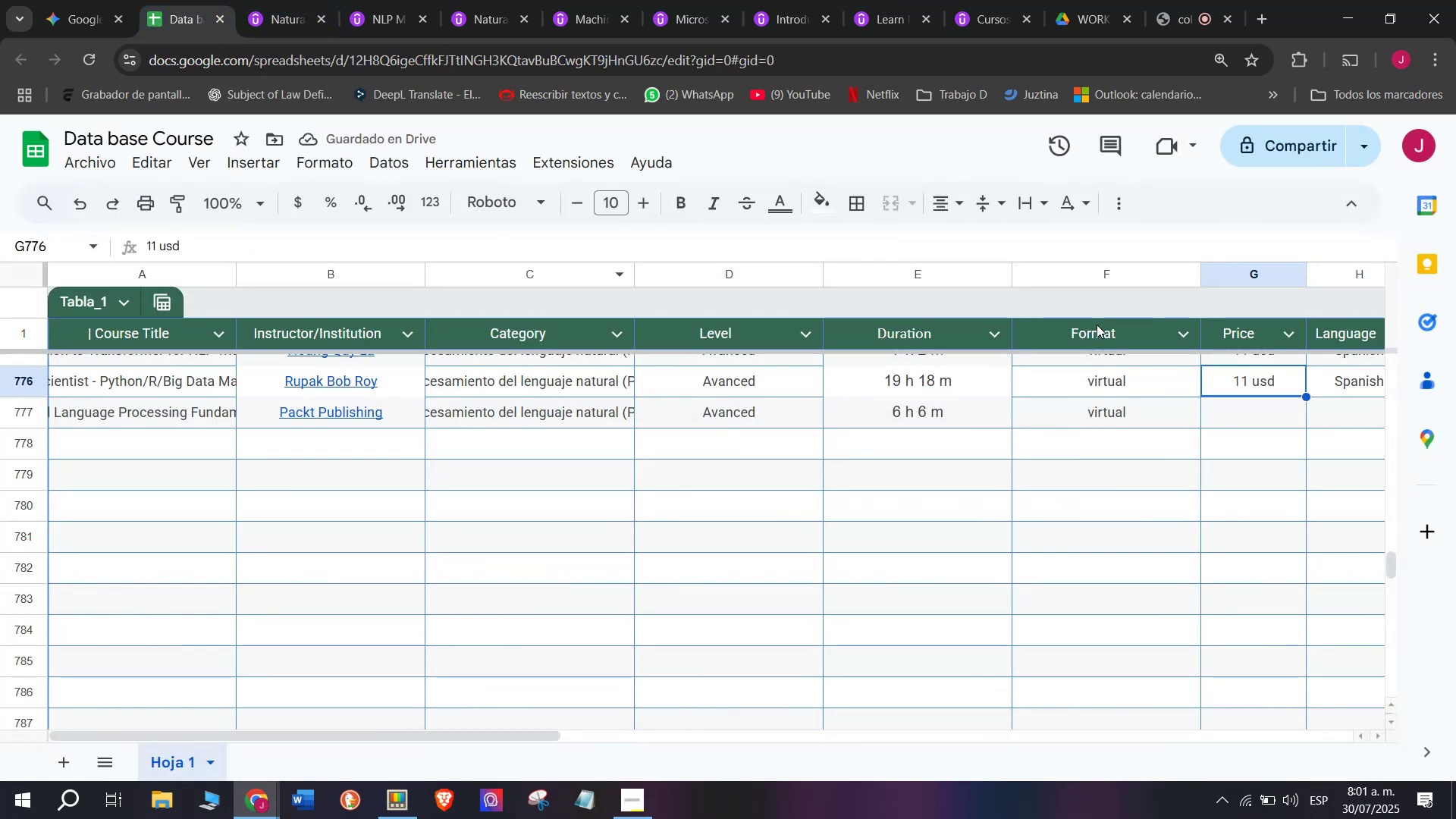 
key(Break)
 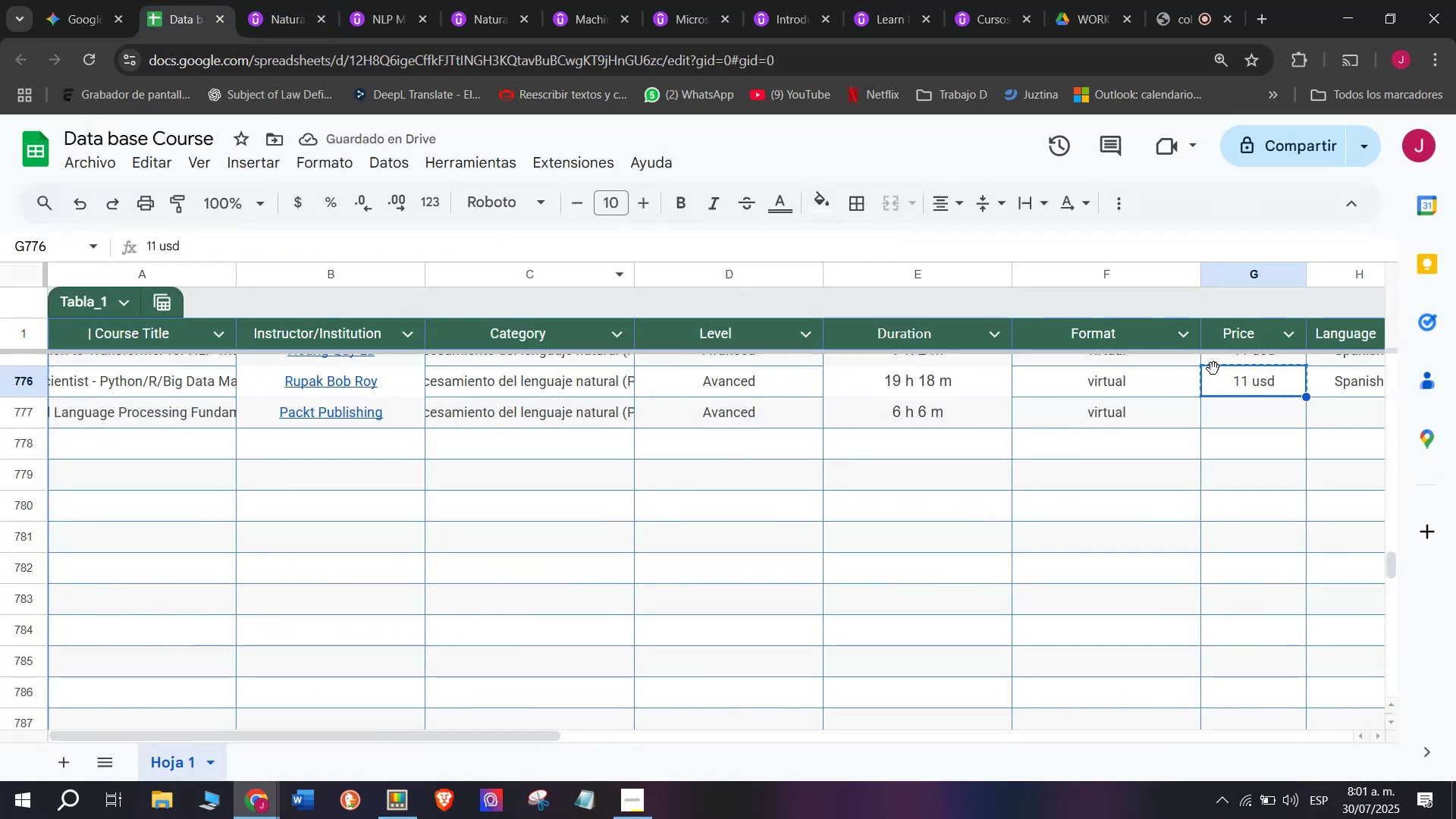 
key(Control+ControlLeft)
 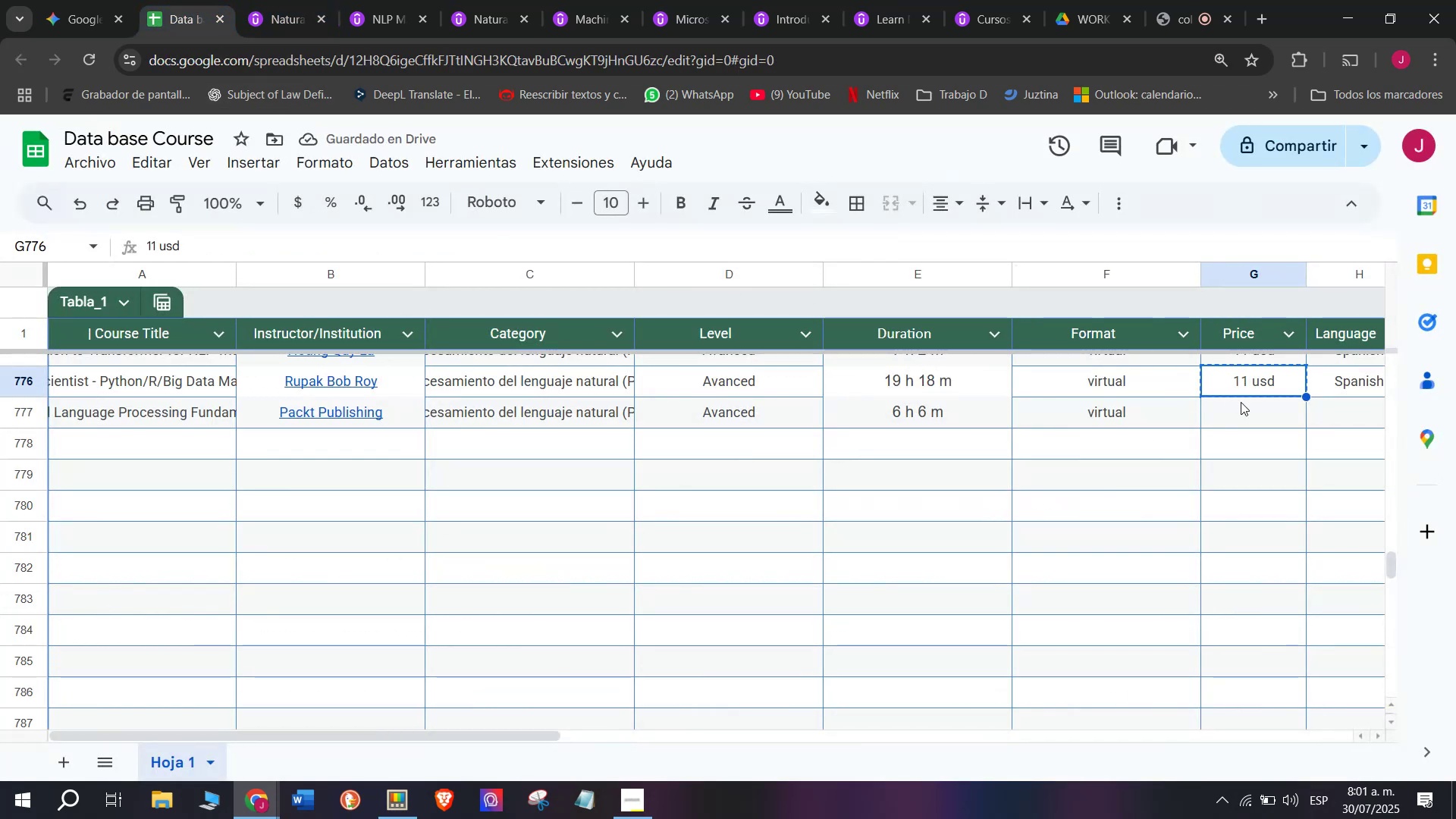 
key(Control+C)
 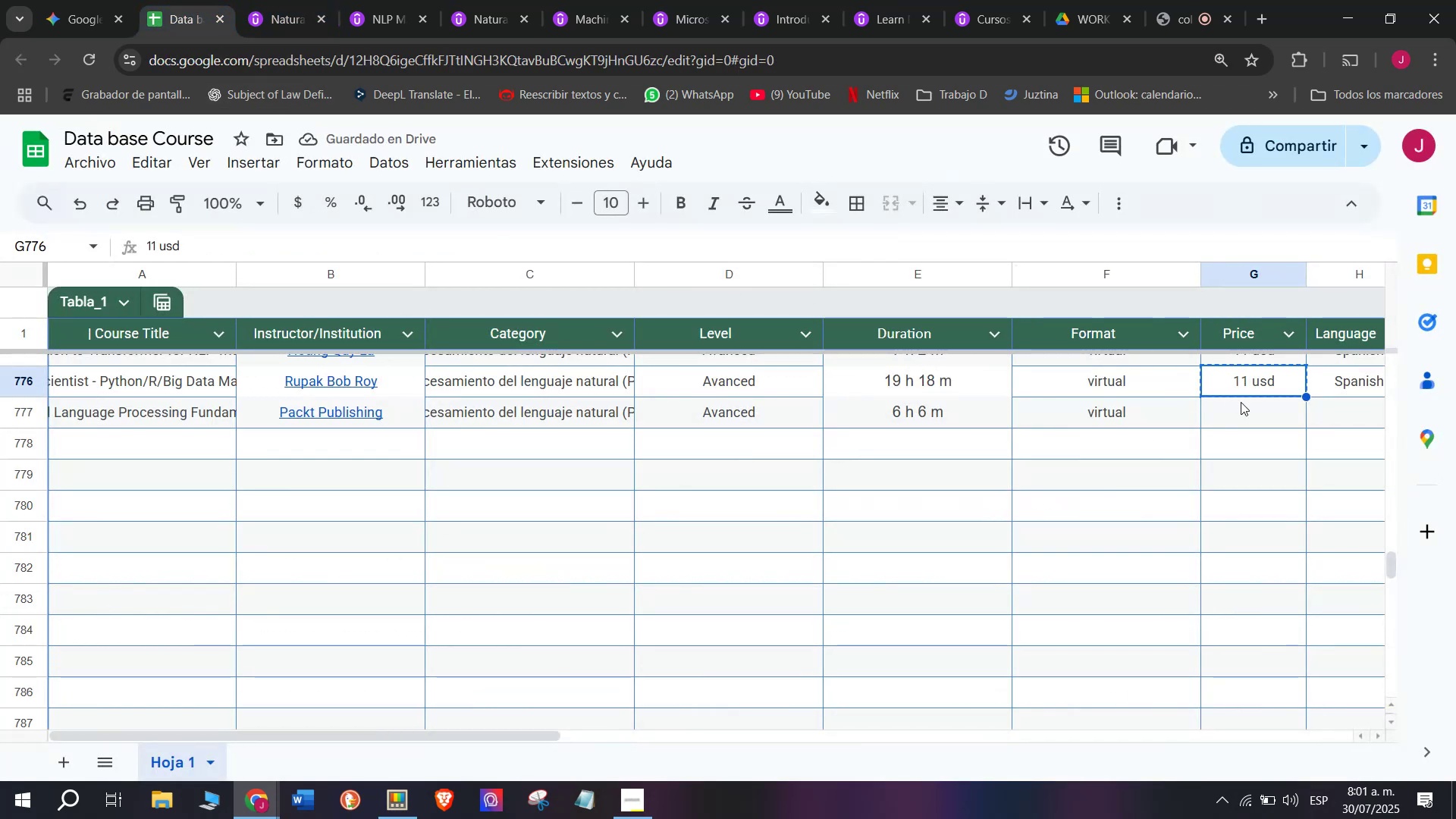 
left_click([1241, 402])
 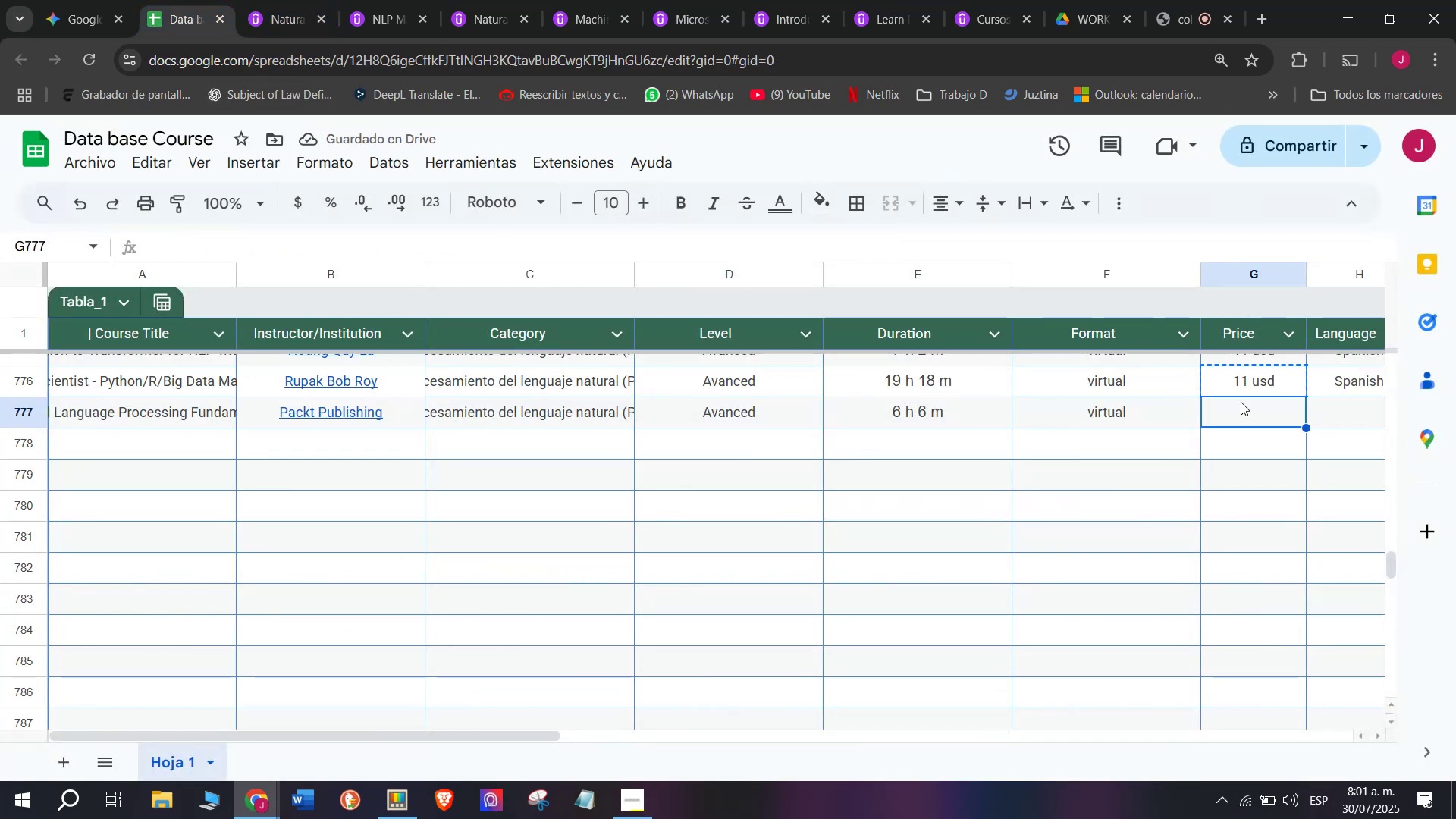 
key(Z)
 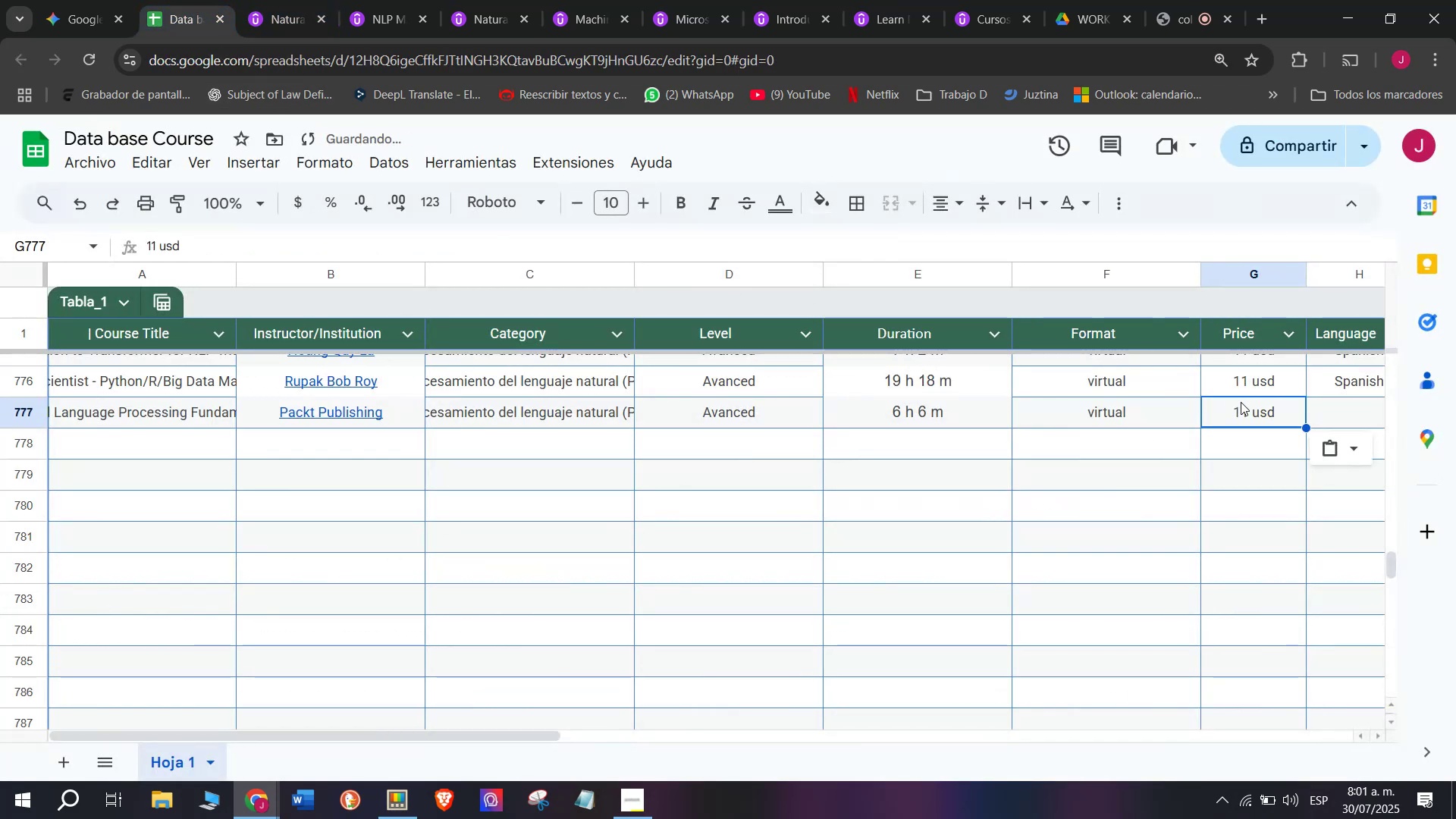 
key(Control+ControlLeft)
 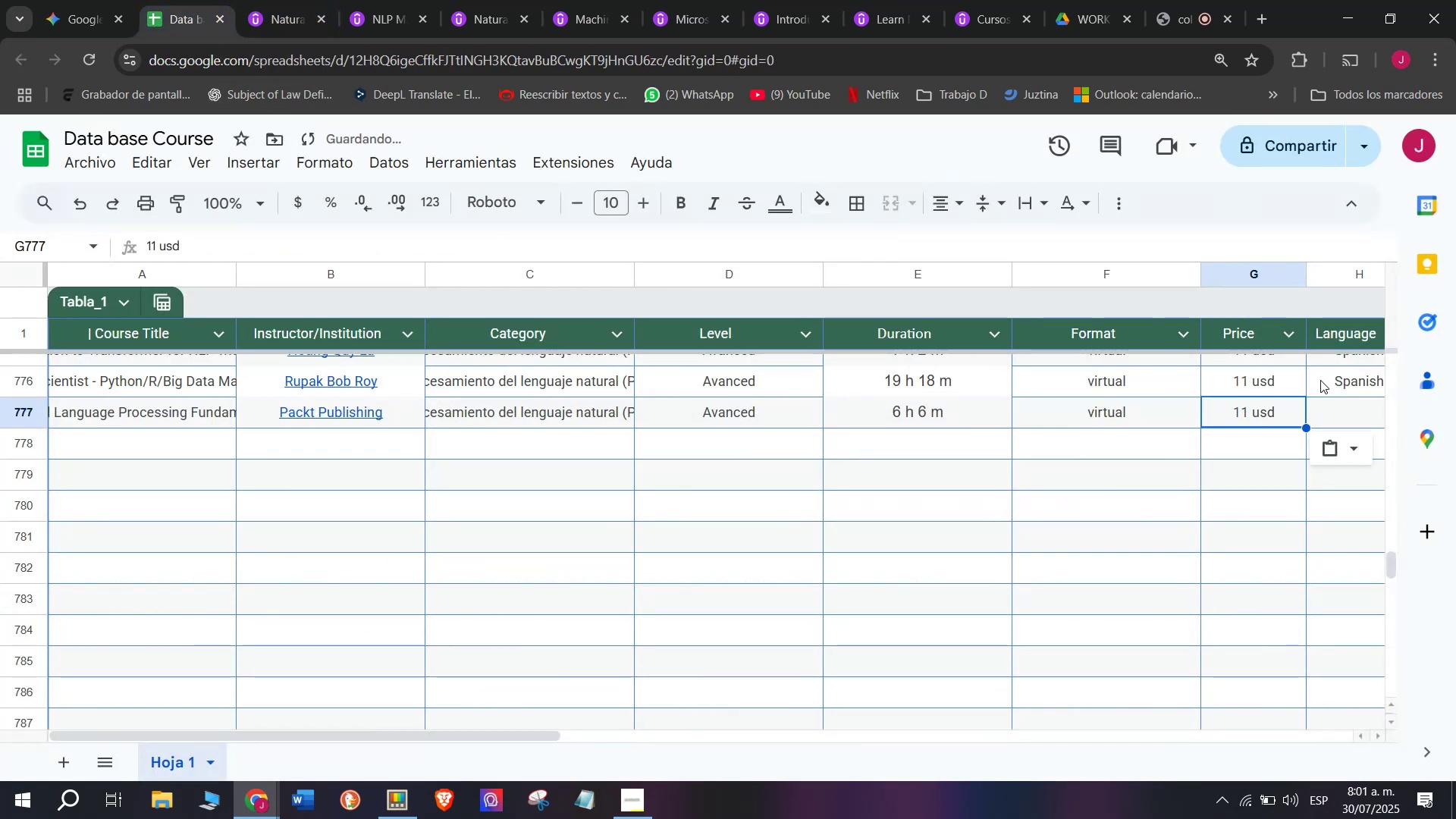 
key(Control+V)
 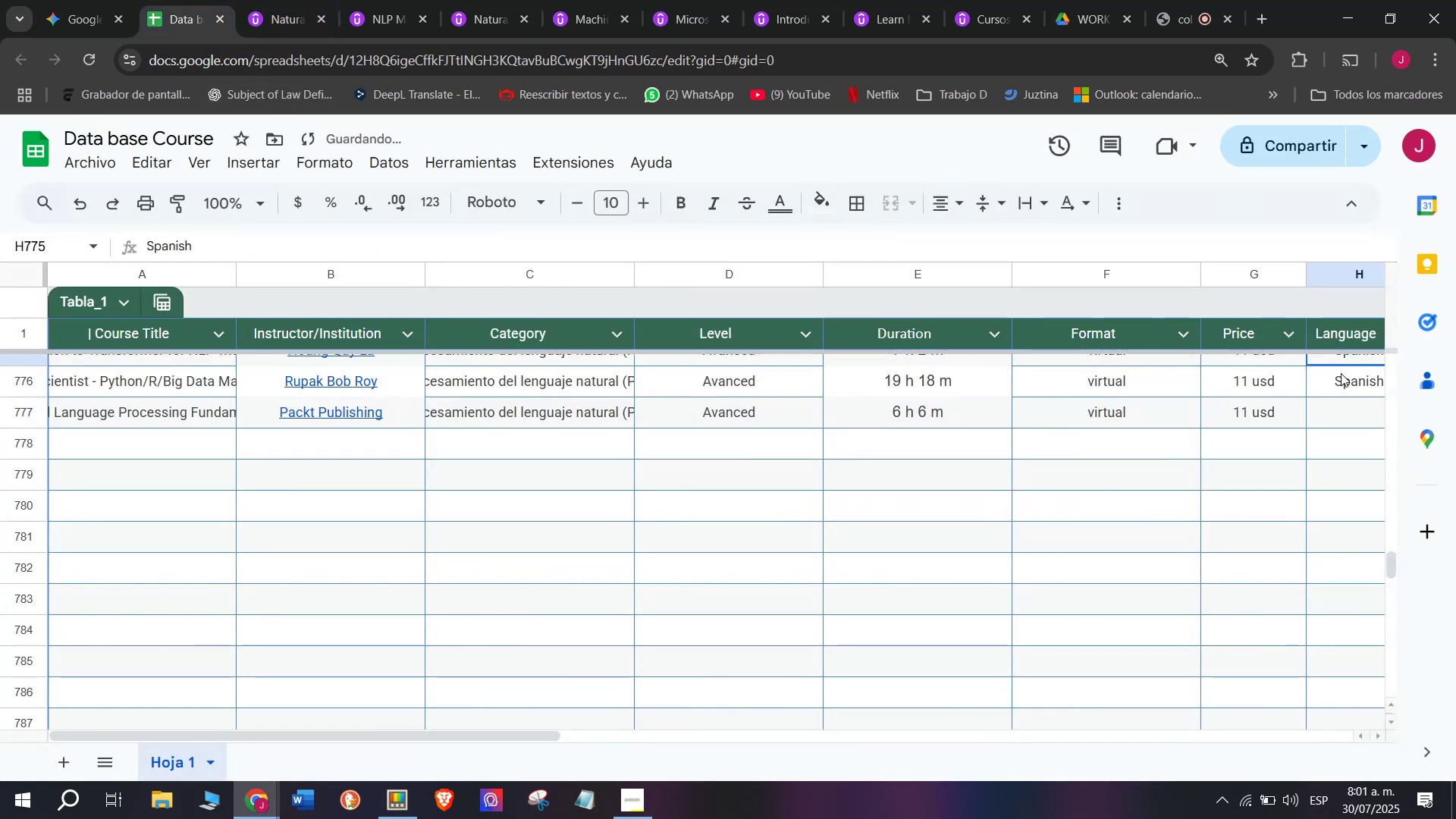 
double_click([1343, 383])
 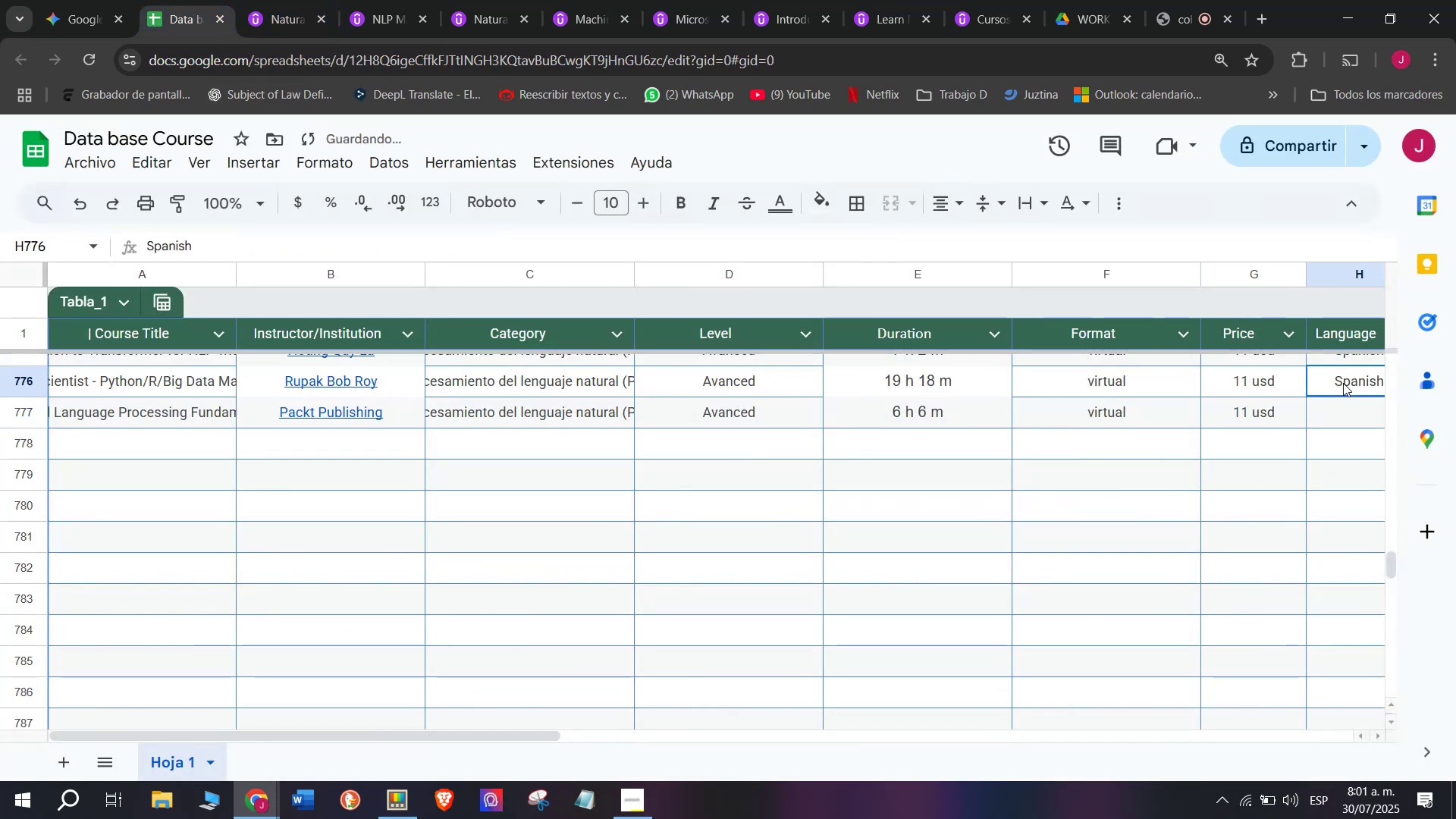 
key(Control+C)
 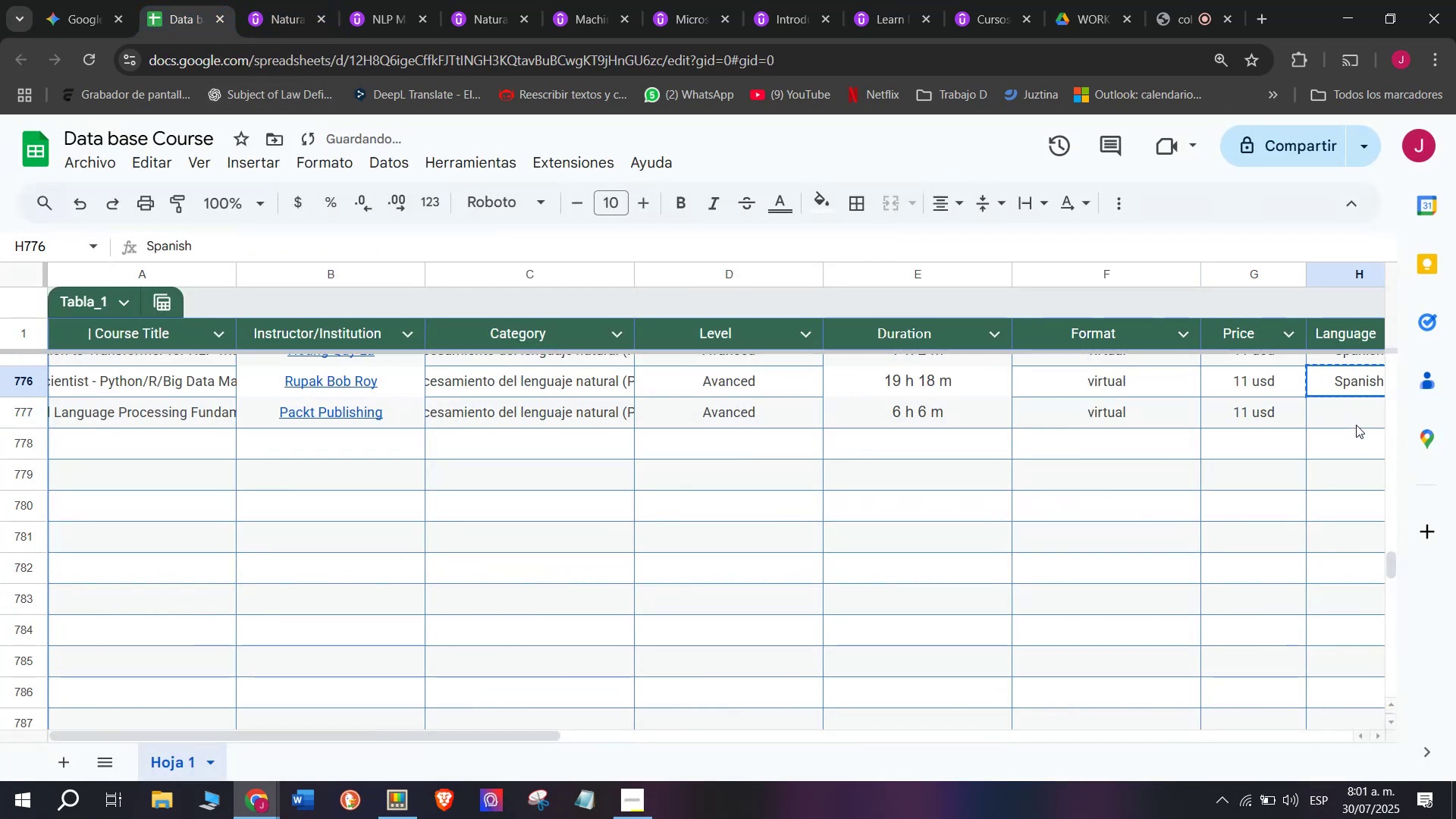 
key(Break)
 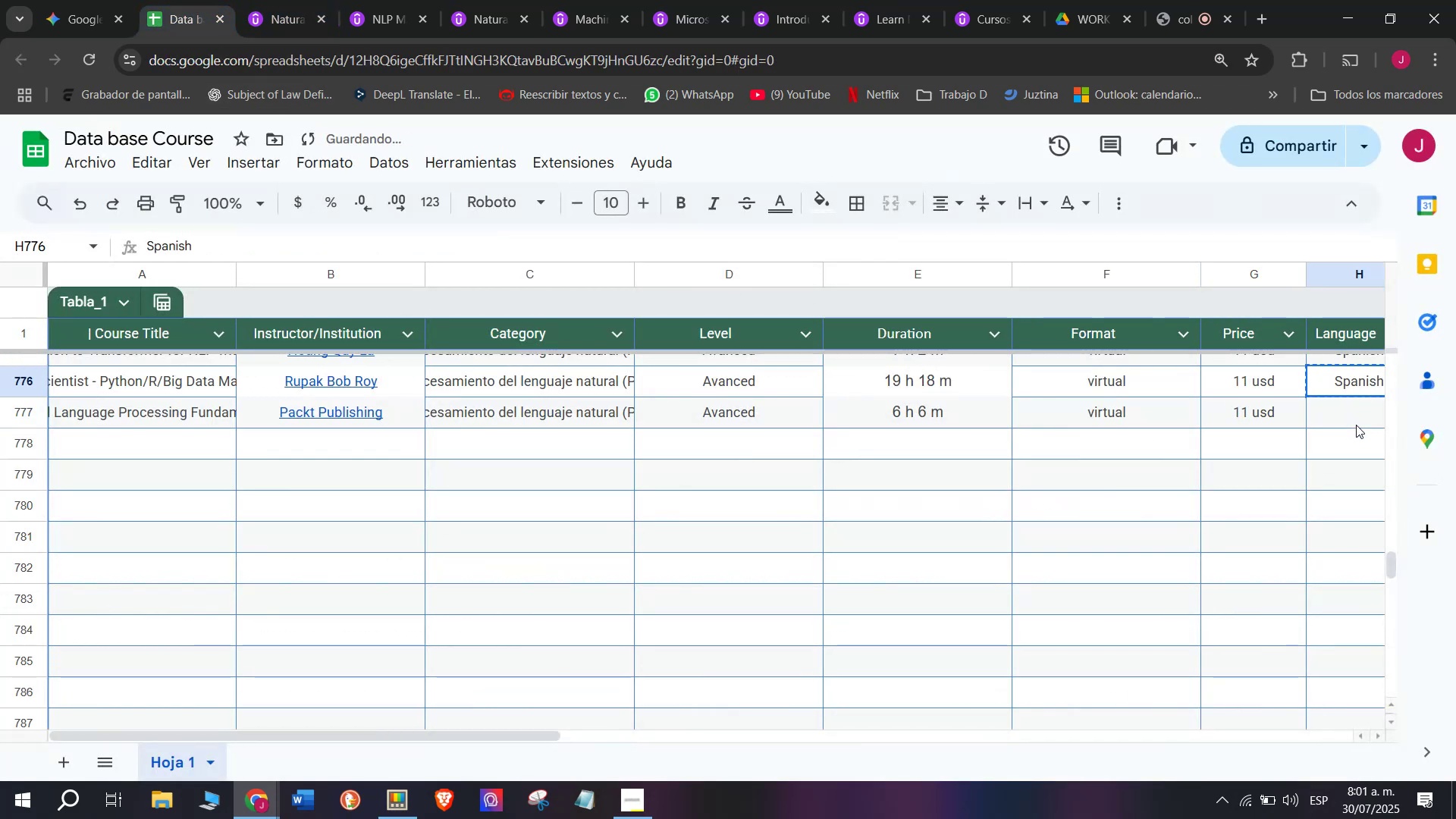 
key(Control+ControlLeft)
 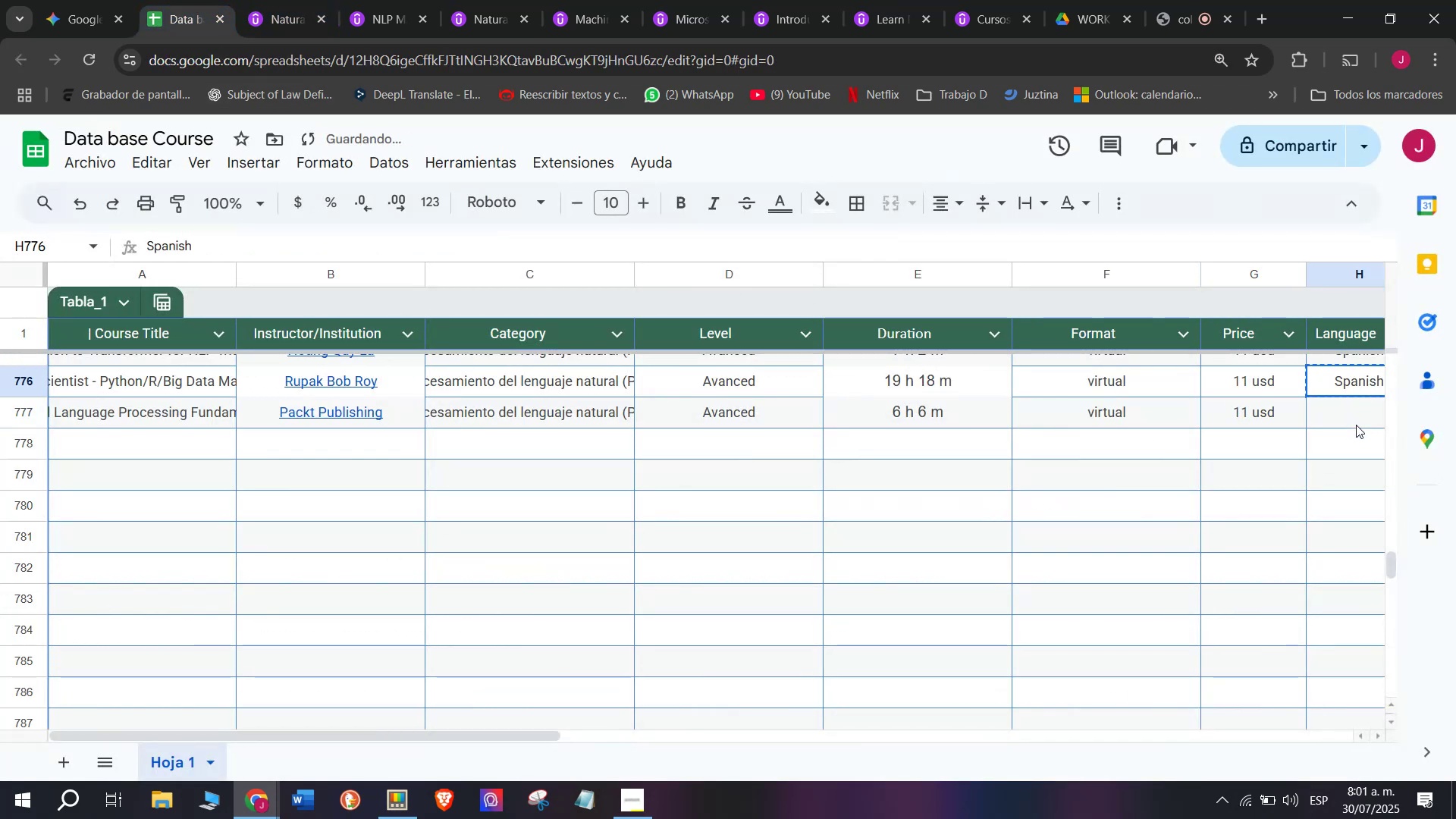 
left_click([1356, 425])
 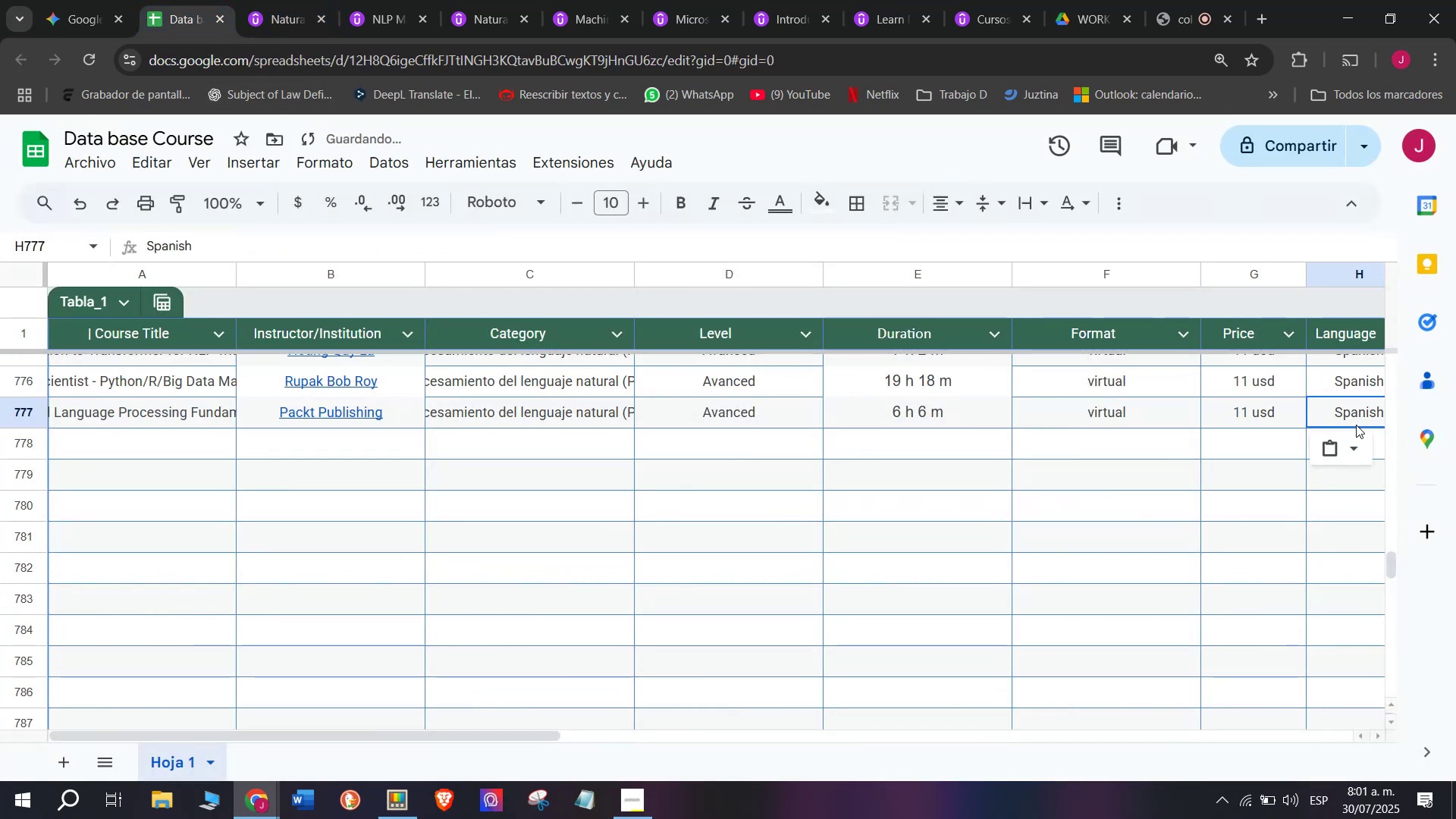 
key(Control+ControlLeft)
 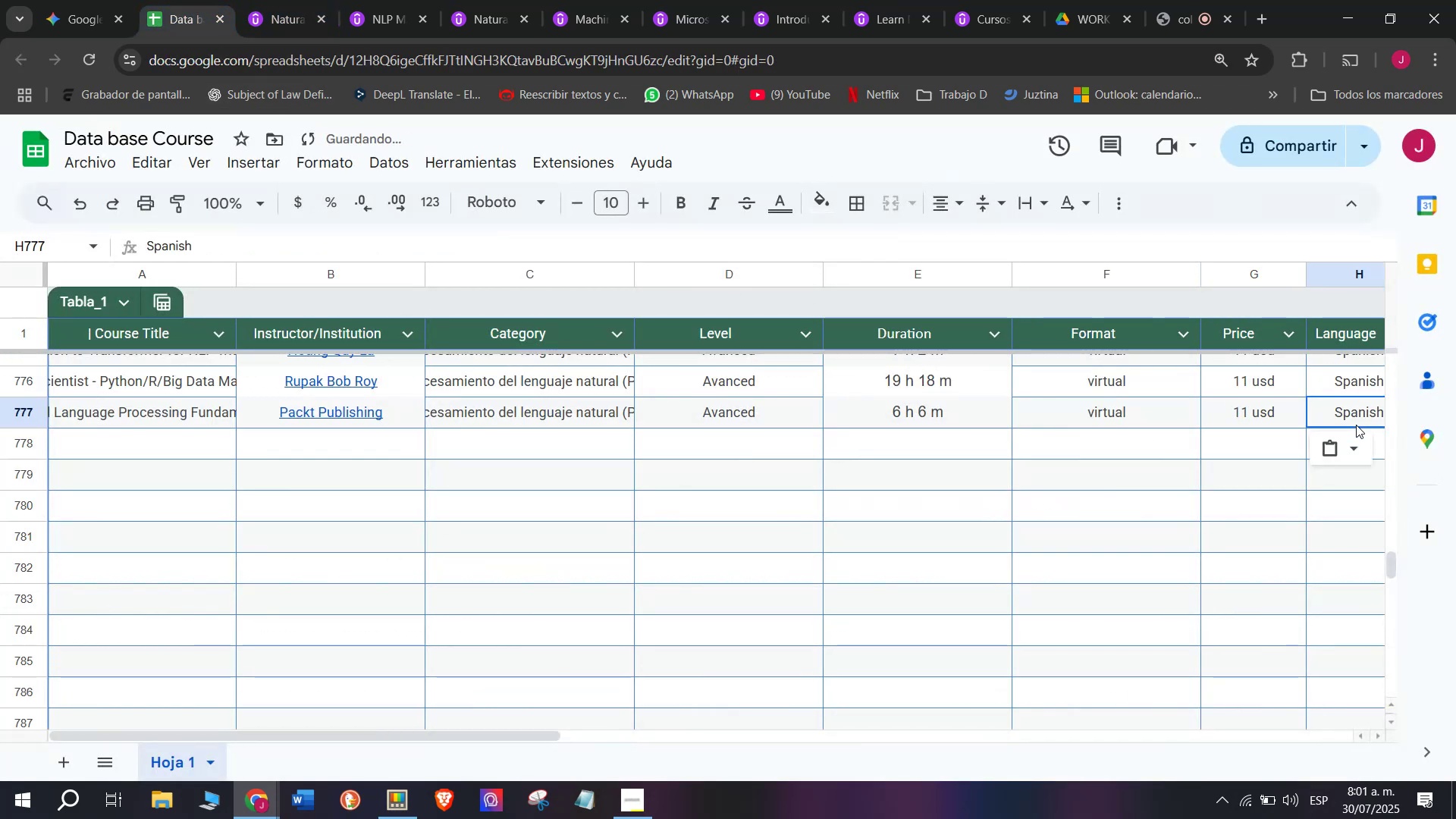 
key(Z)
 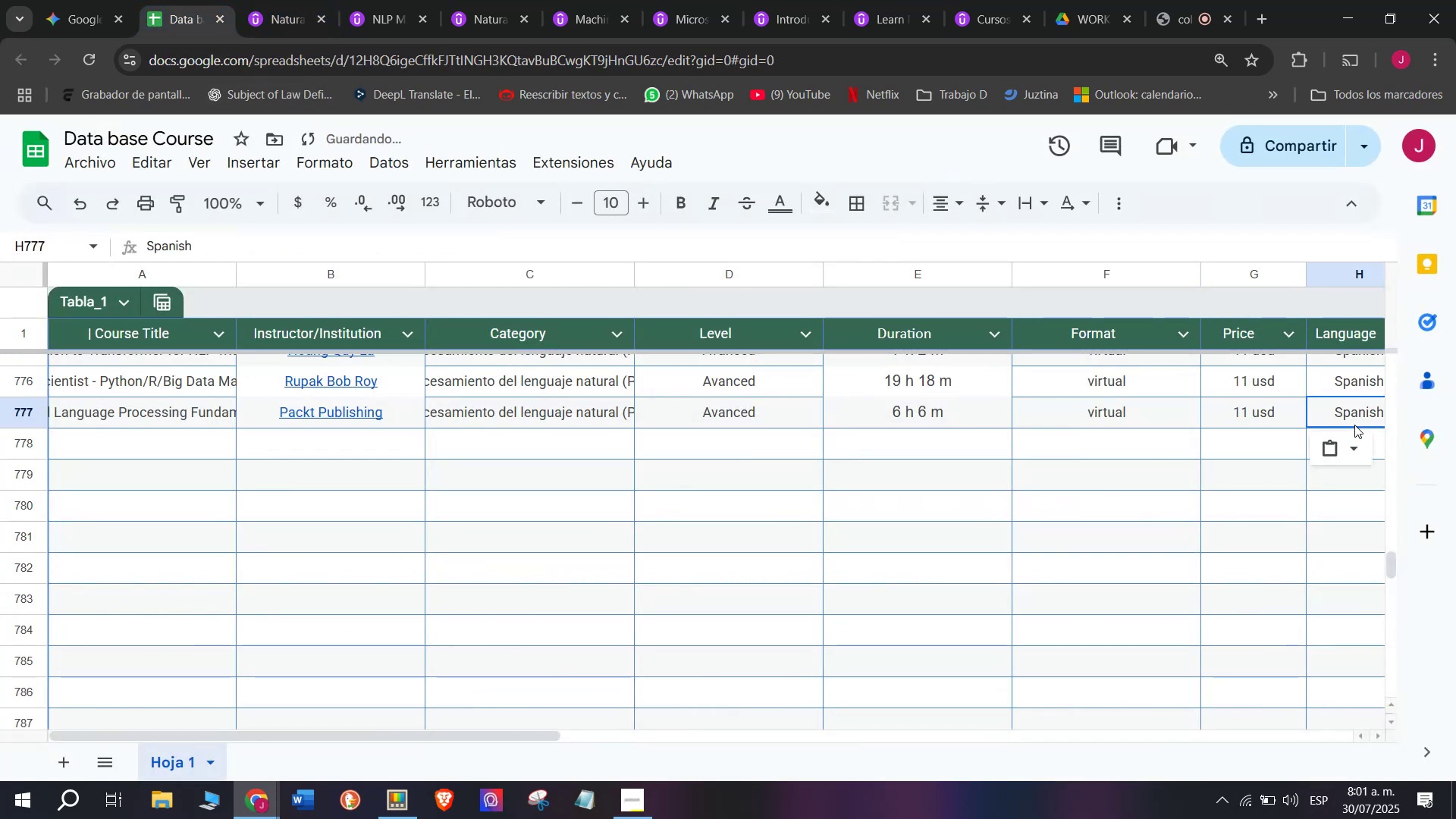 
key(Control+V)
 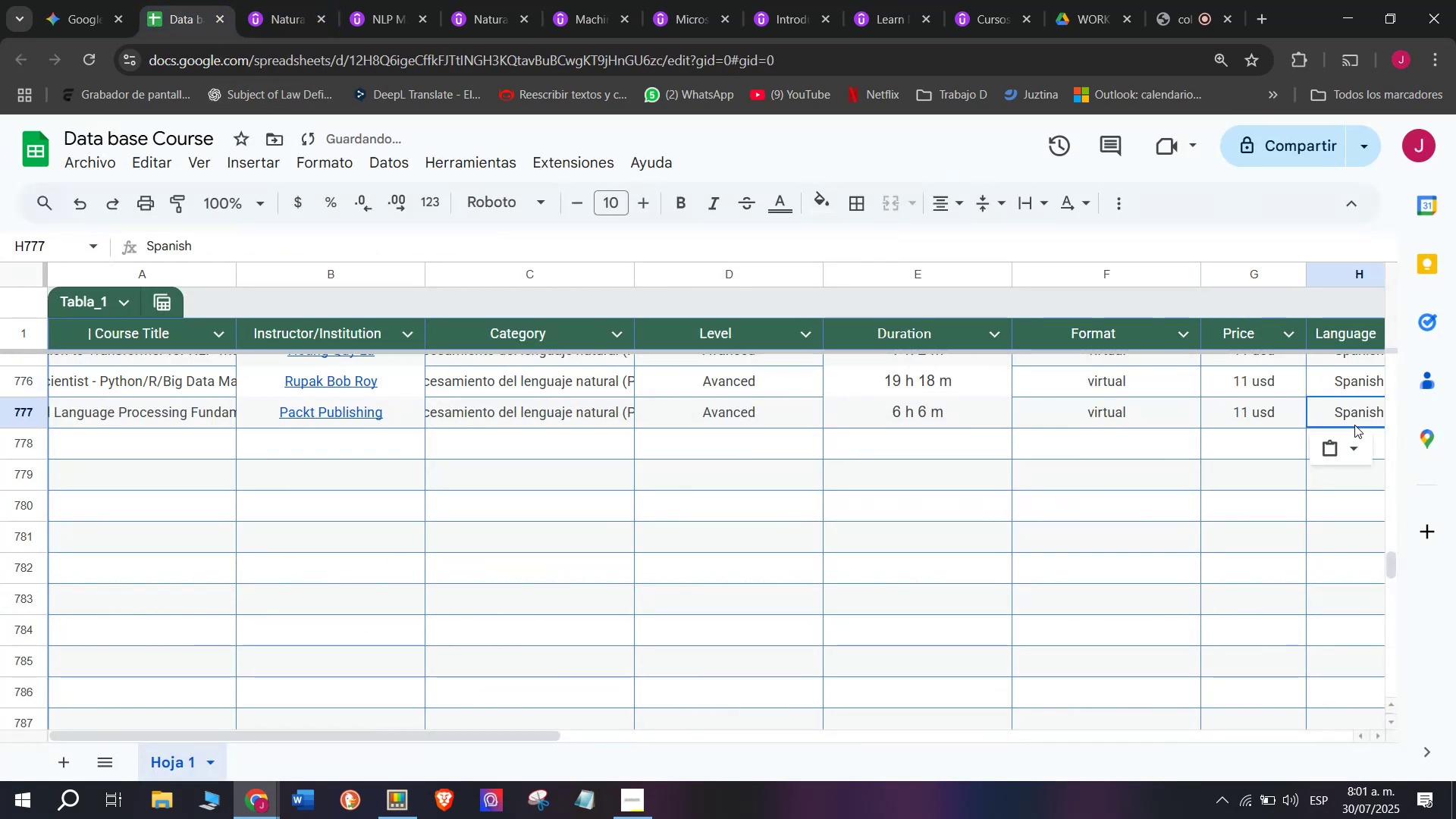 
scroll: coordinate [759, 376], scroll_direction: down, amount: 3.0
 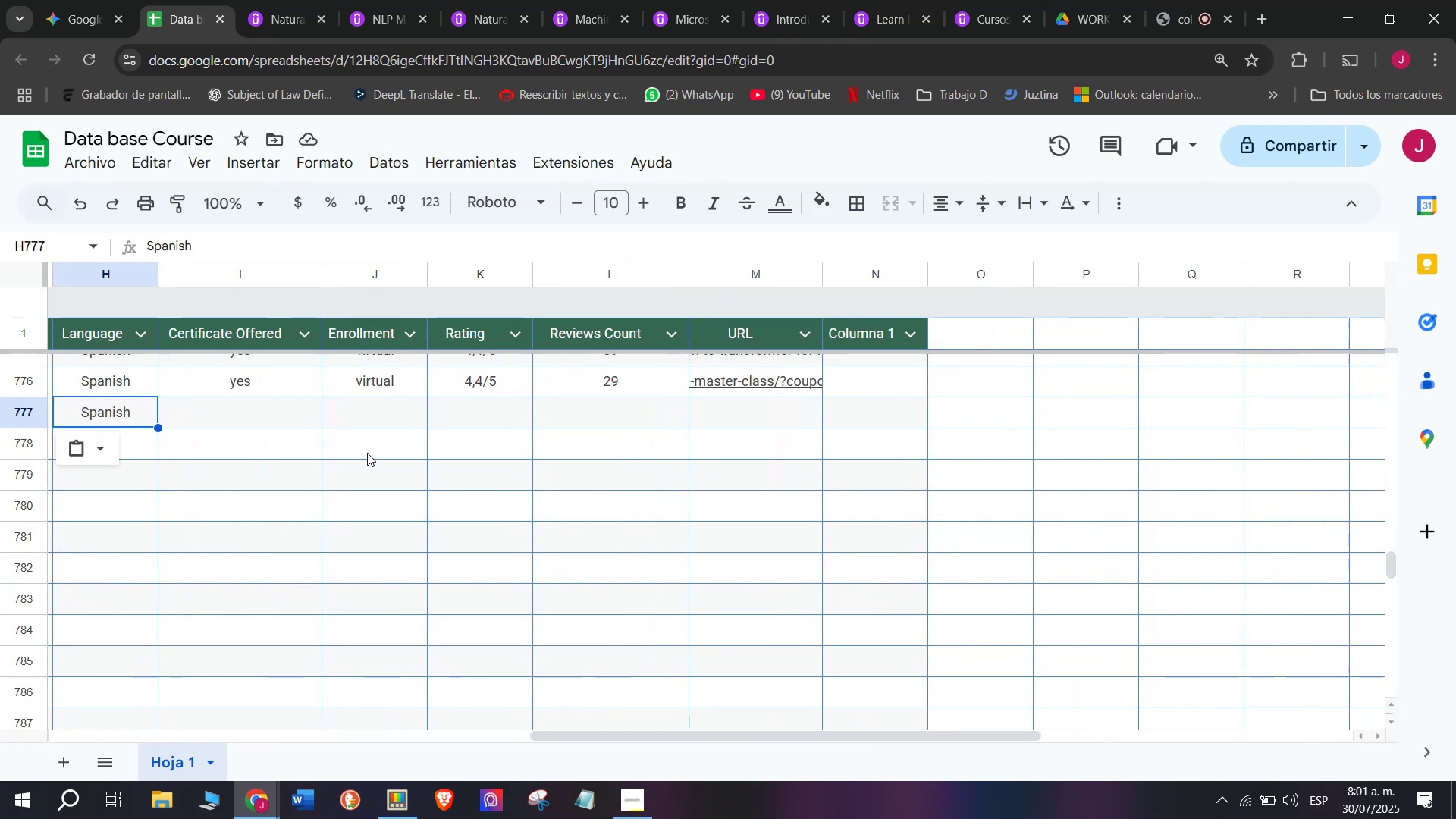 
wait(6.78)
 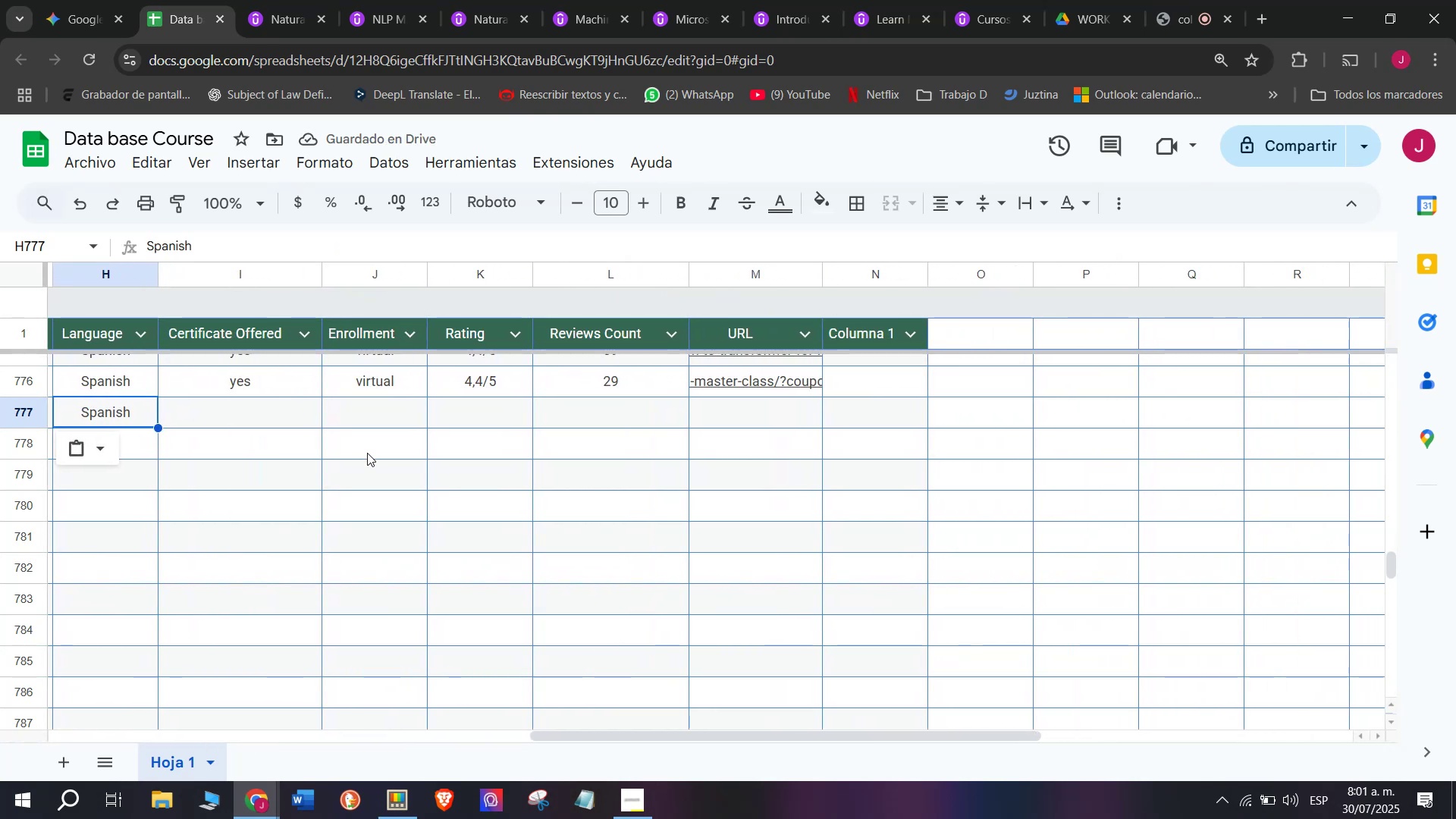 
left_click([265, 392])
 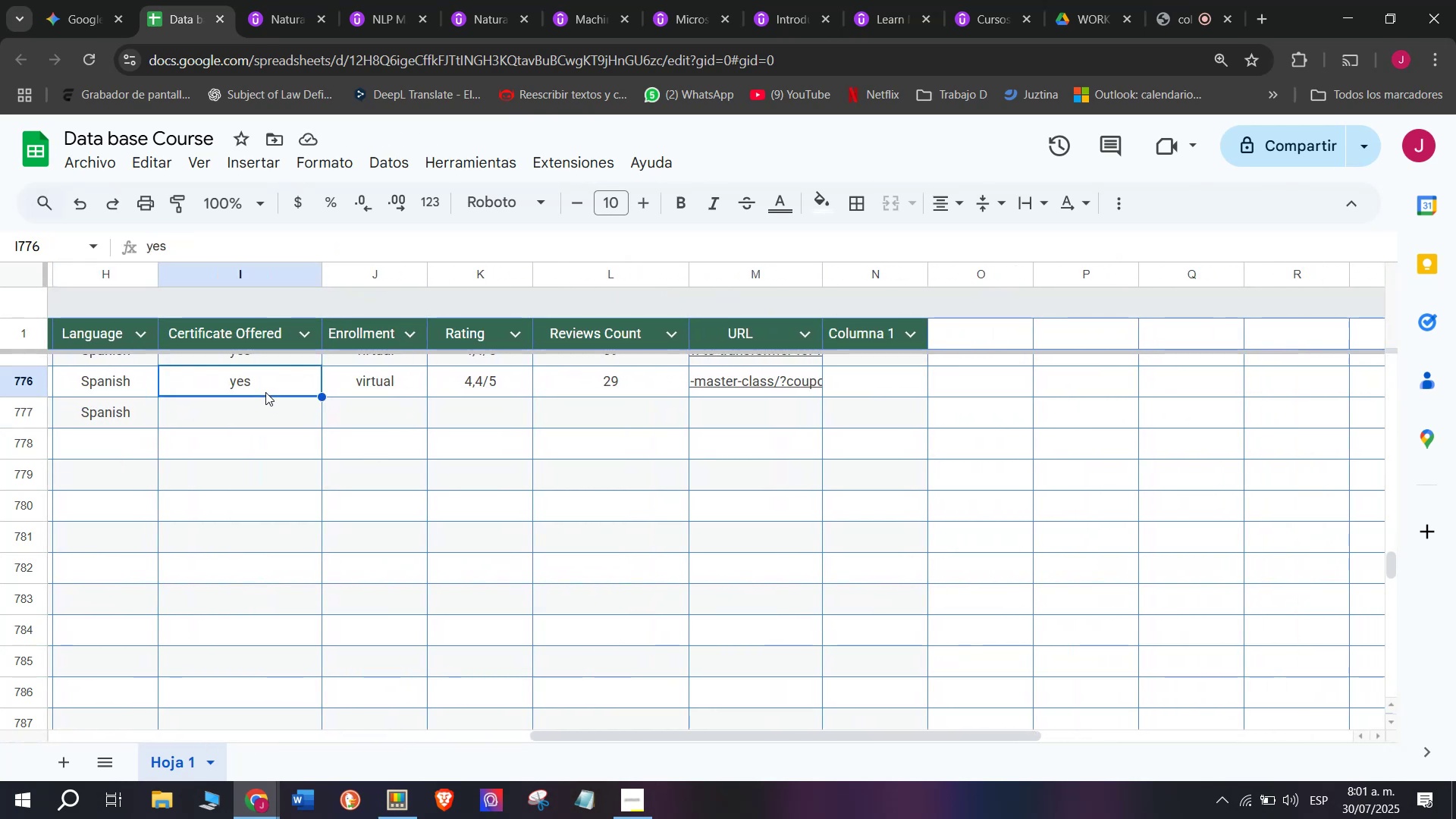 
key(Control+ControlLeft)
 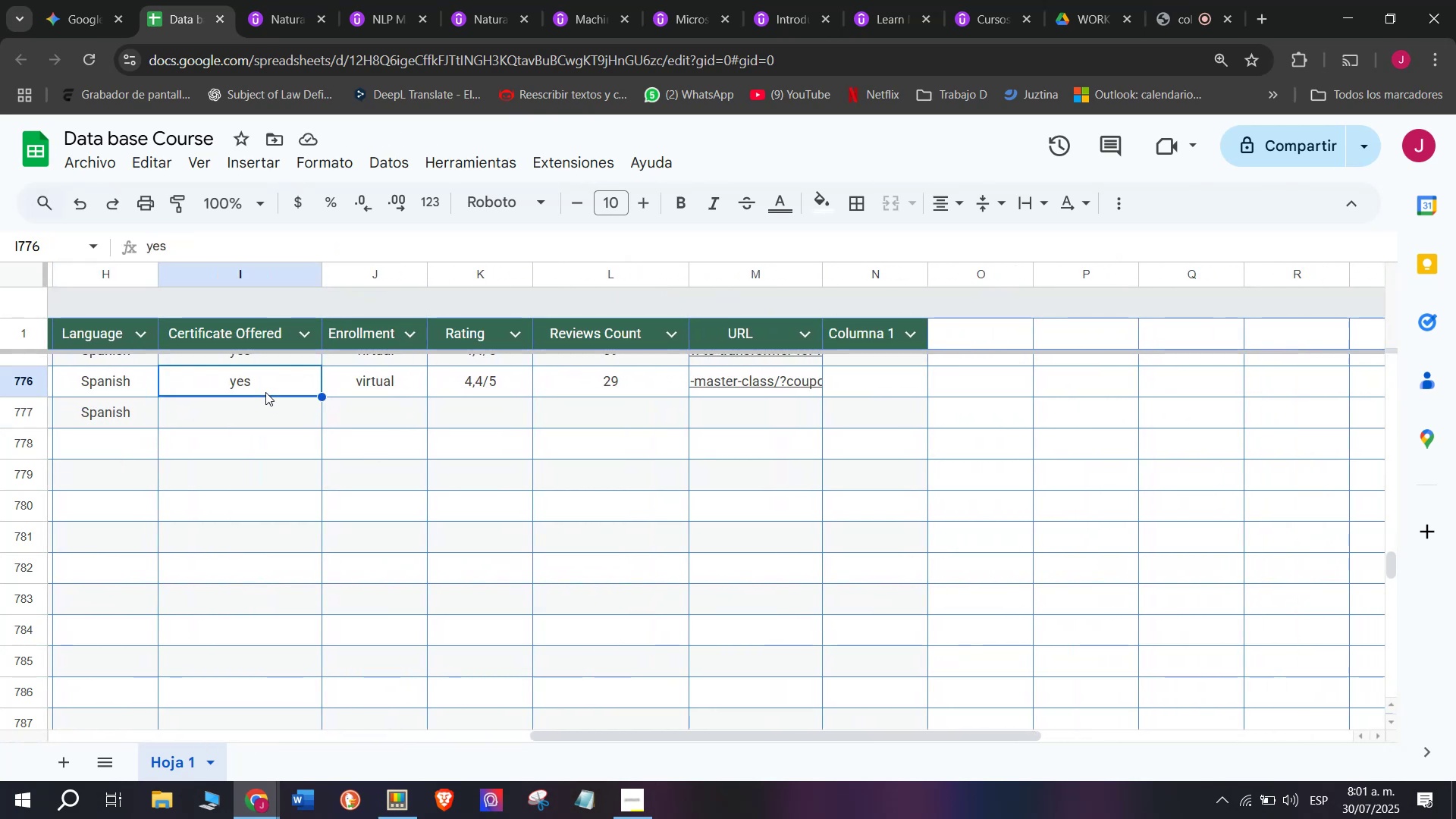 
key(Break)
 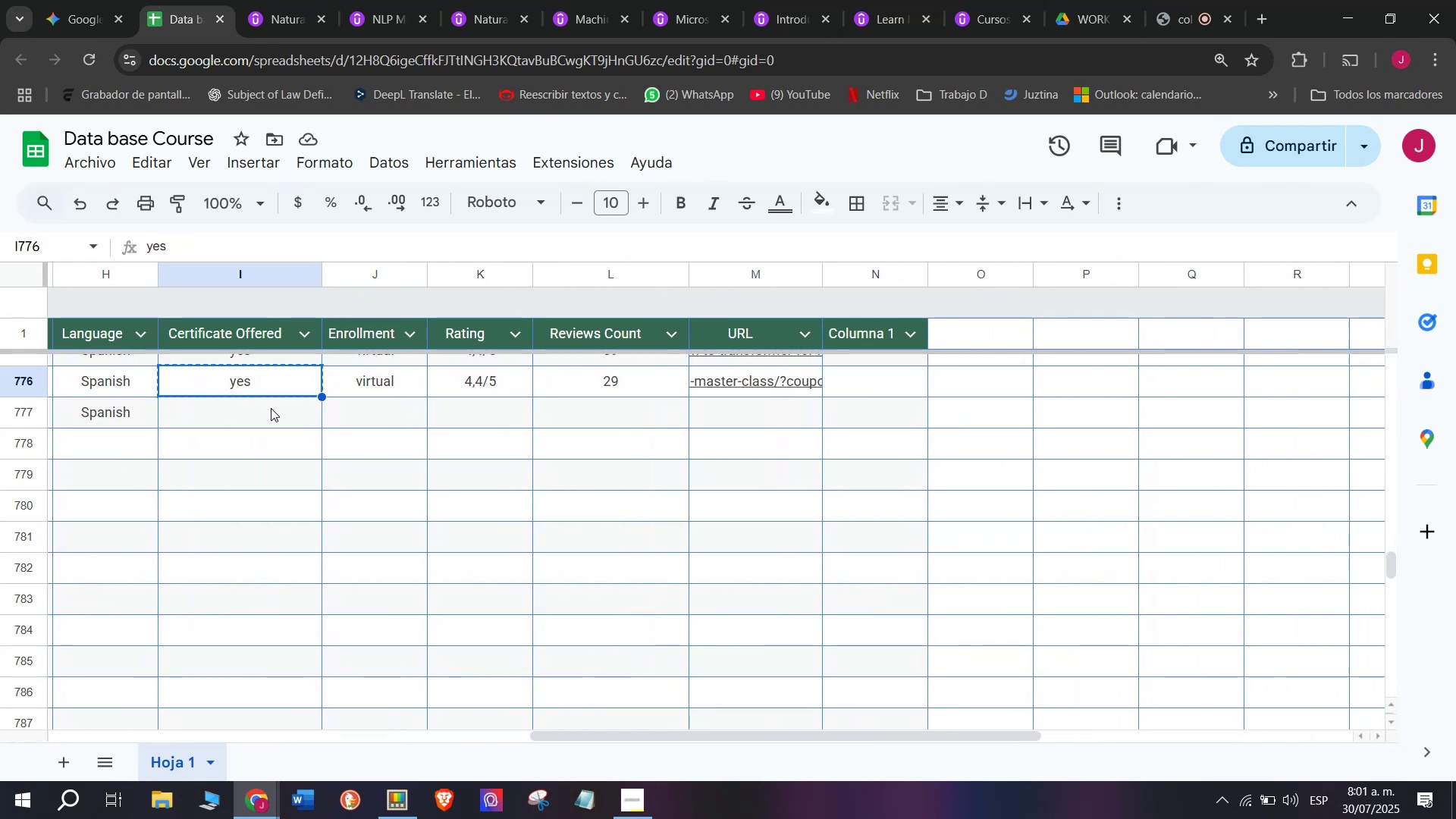 
key(Control+C)
 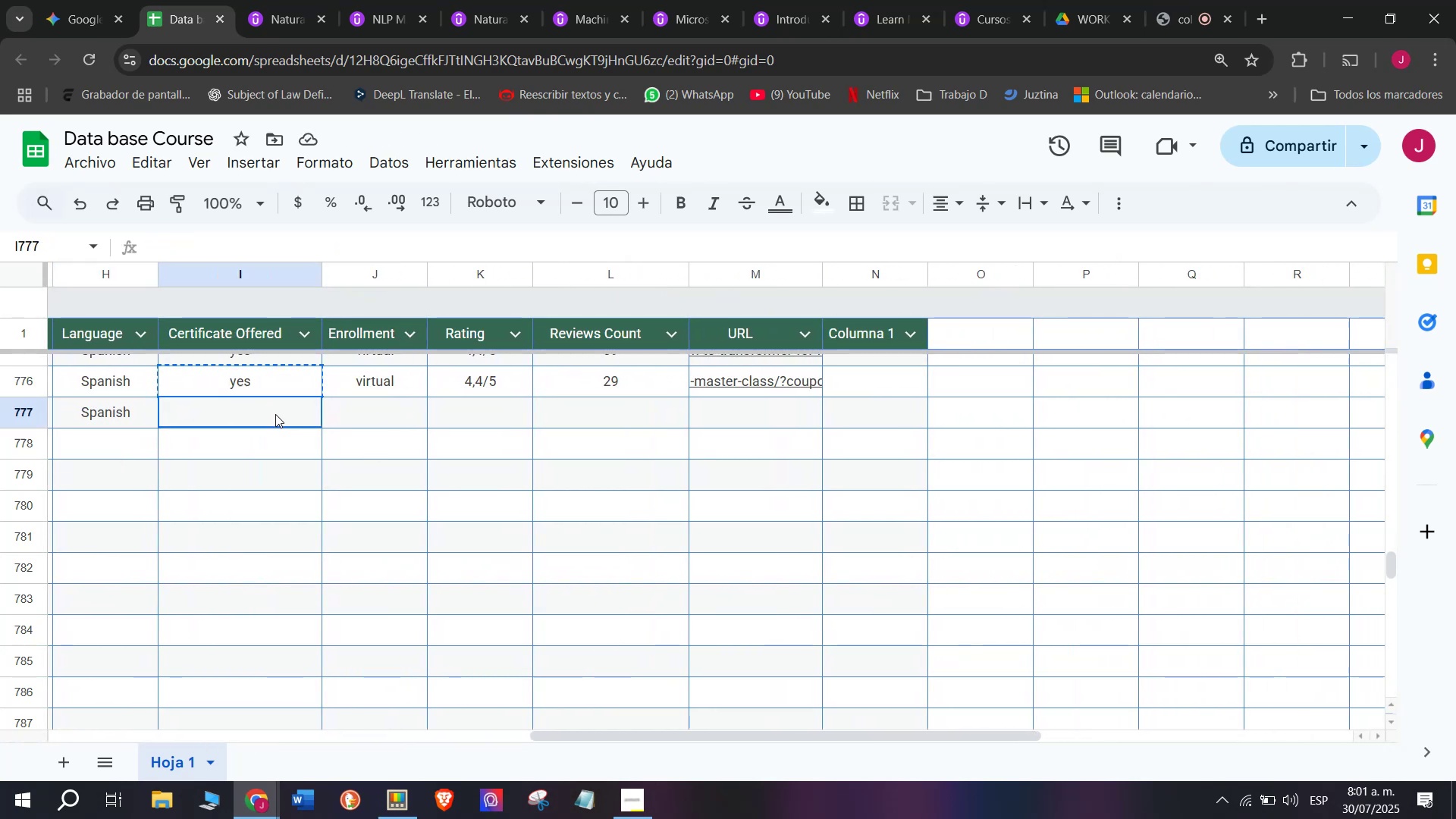 
key(Control+ControlLeft)
 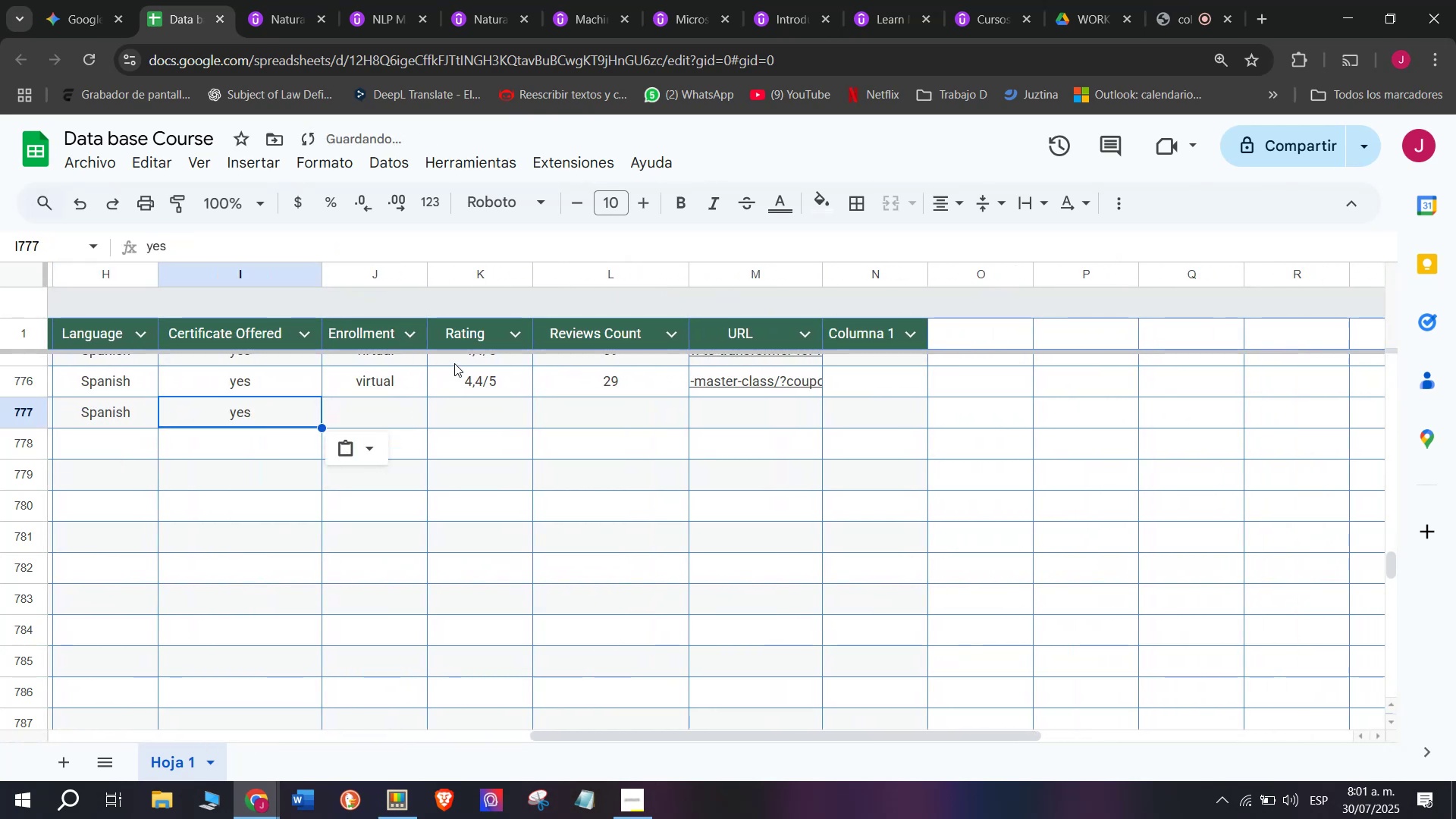 
key(Z)
 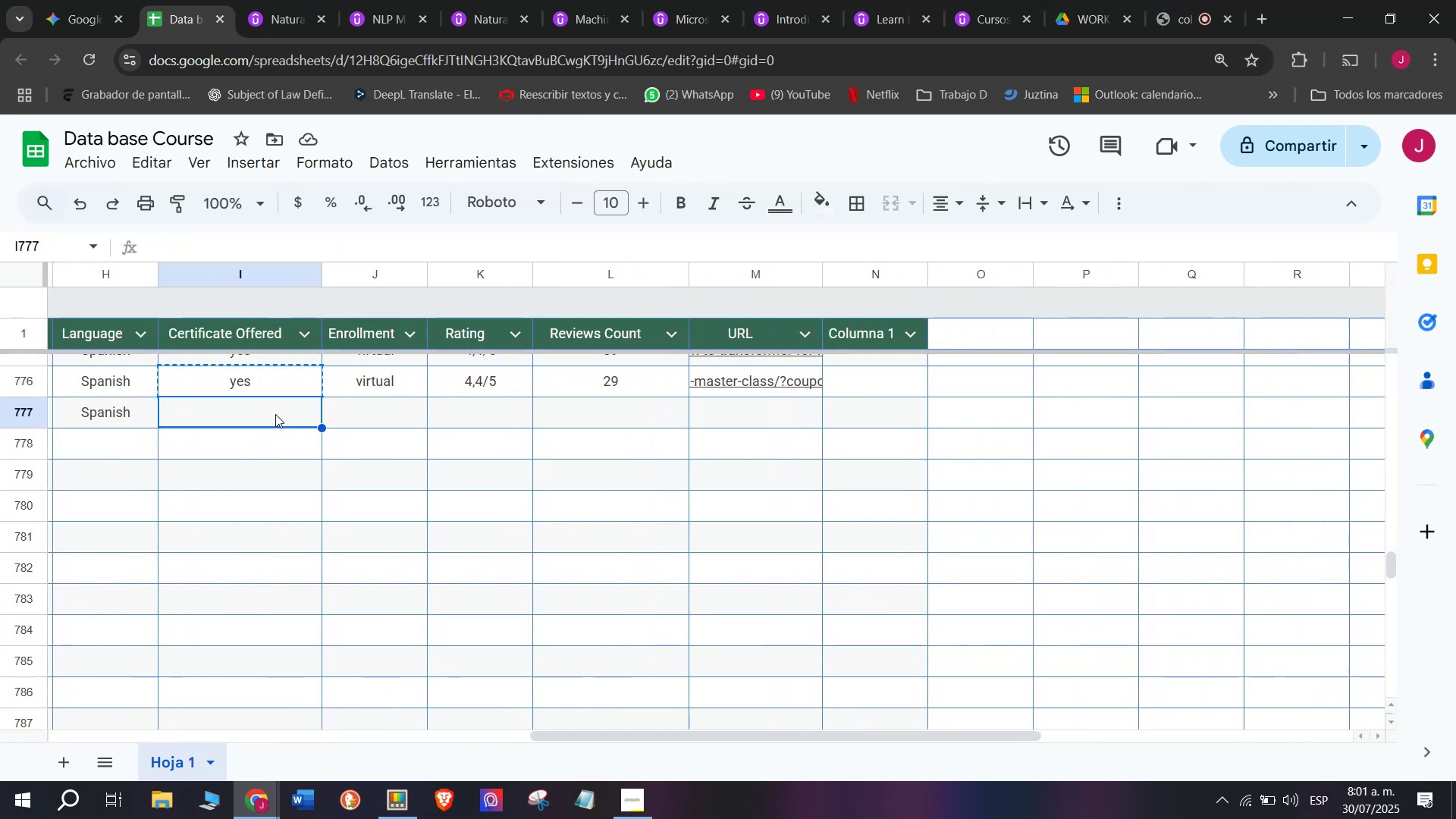 
key(Control+V)
 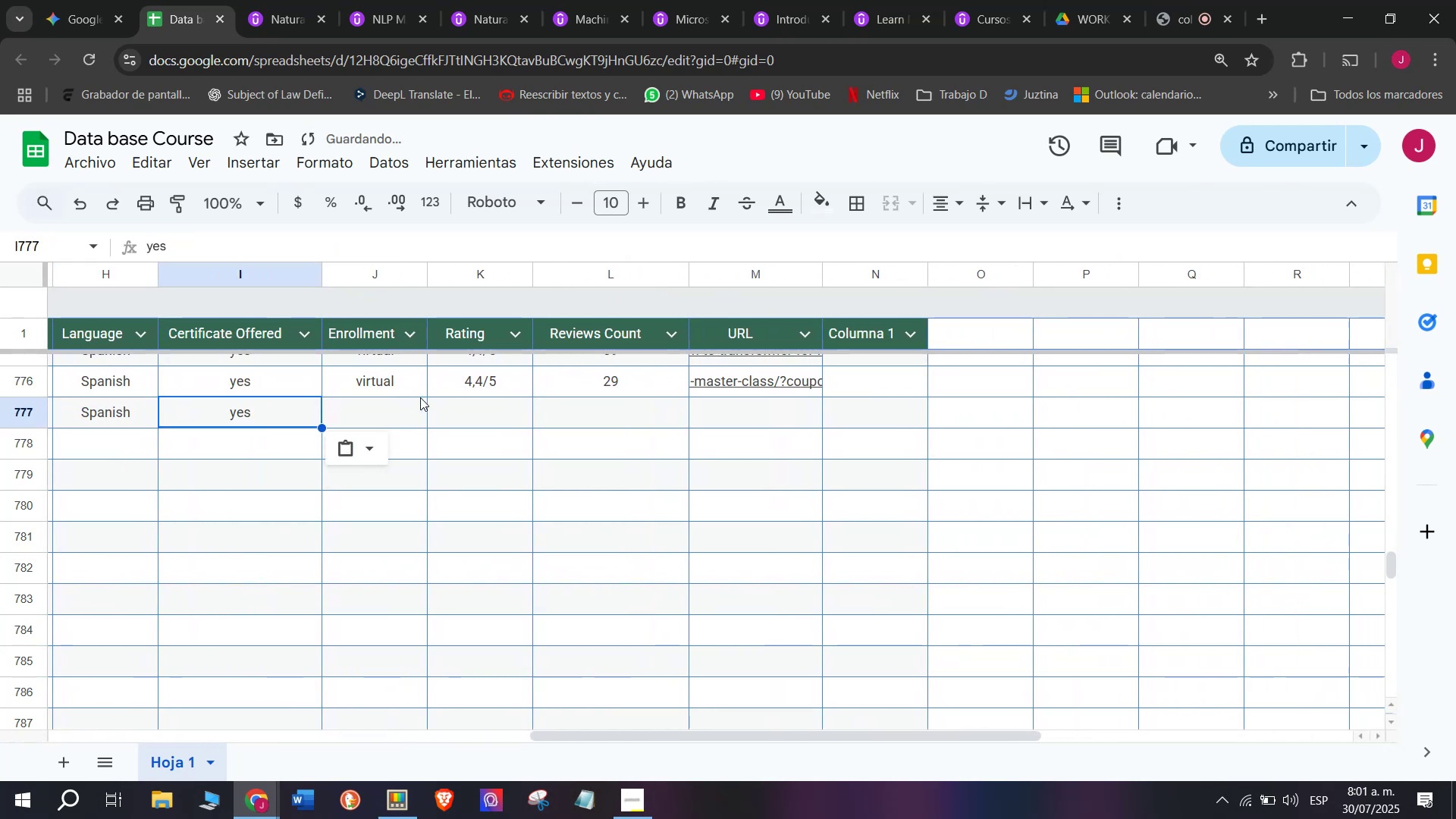 
left_click([416, 397])
 